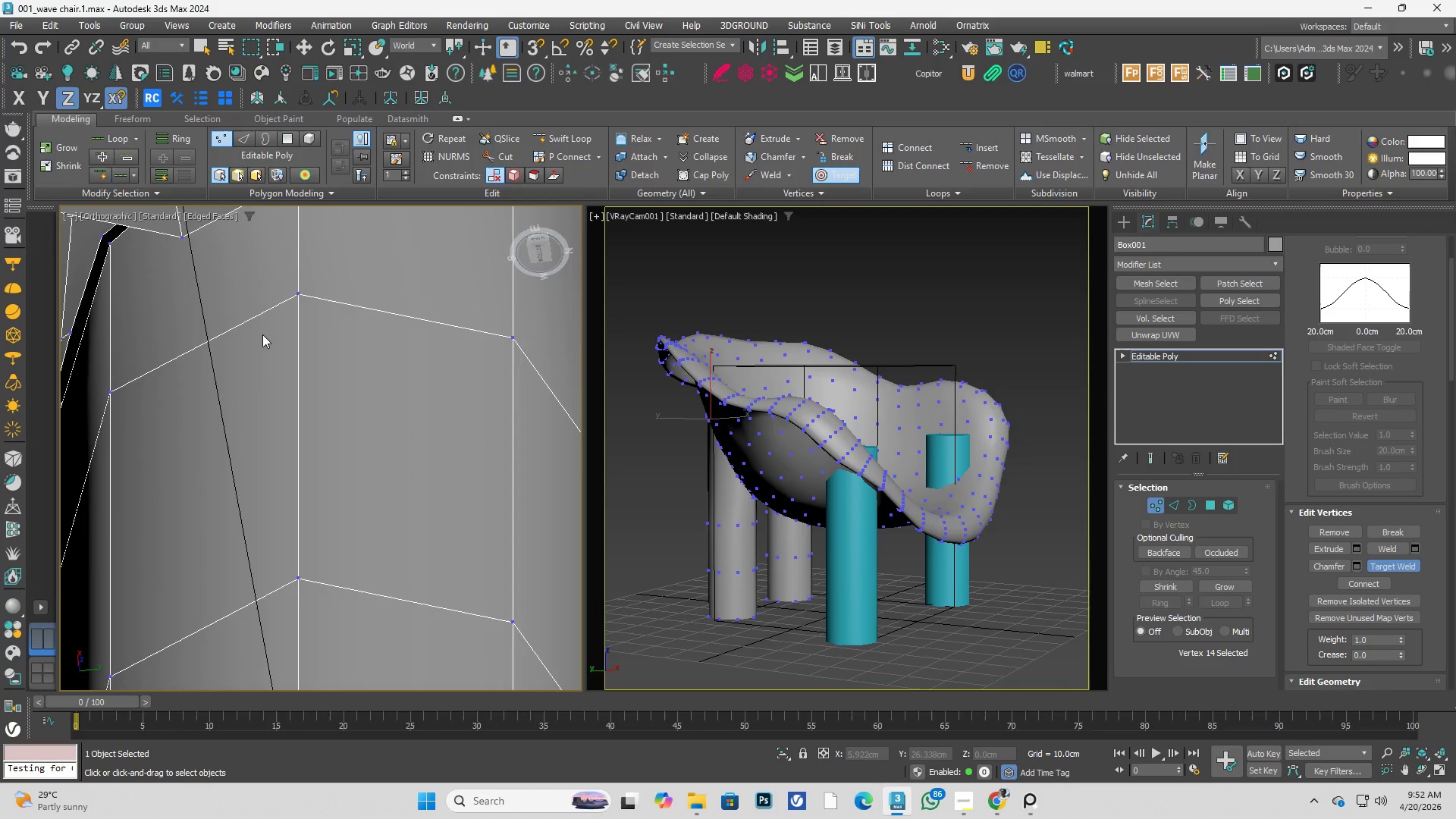 
scroll: coordinate [254, 337], scroll_direction: up, amount: 3.0
 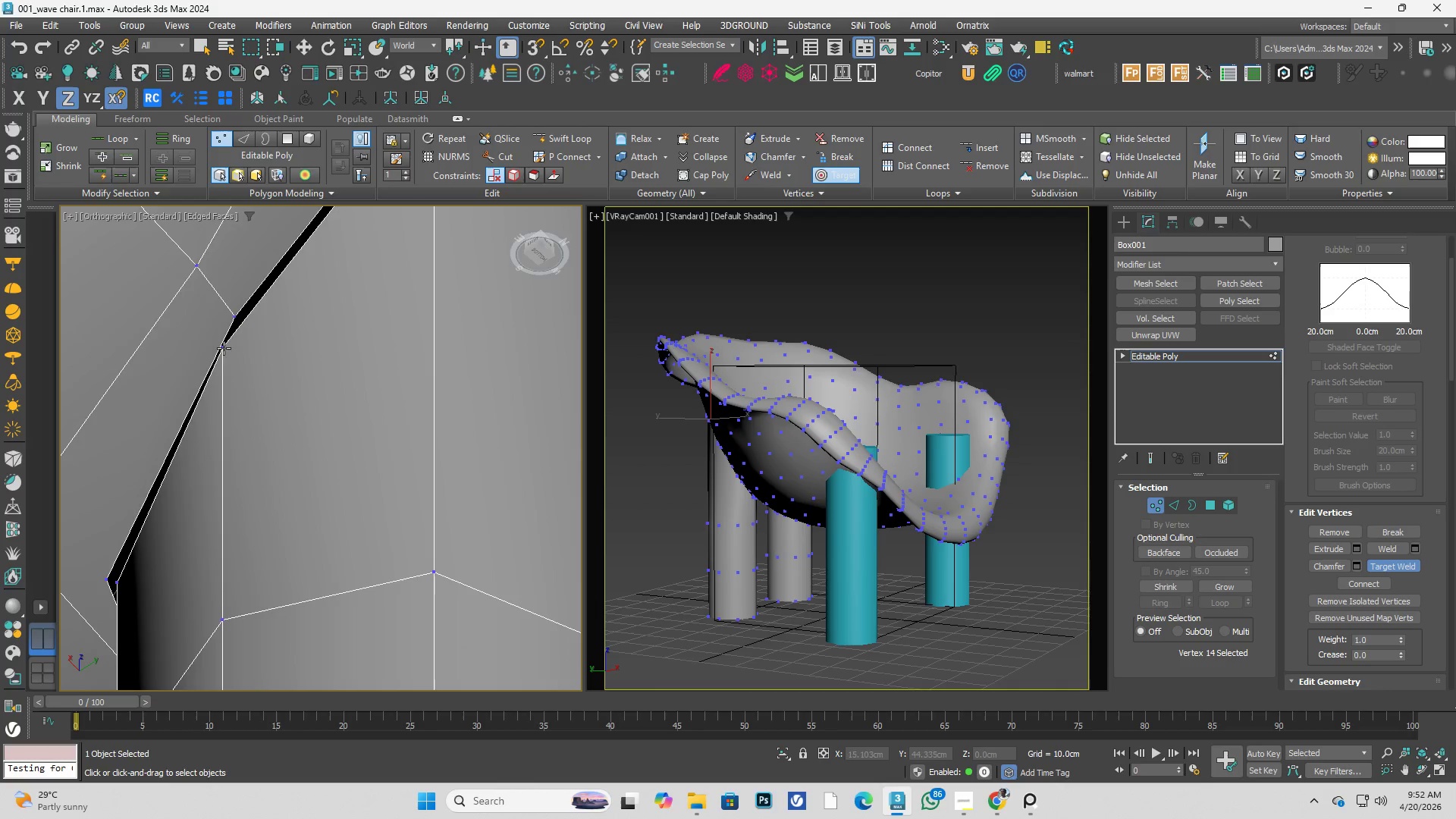 
hold_key(key=AltLeft, duration=0.75)
 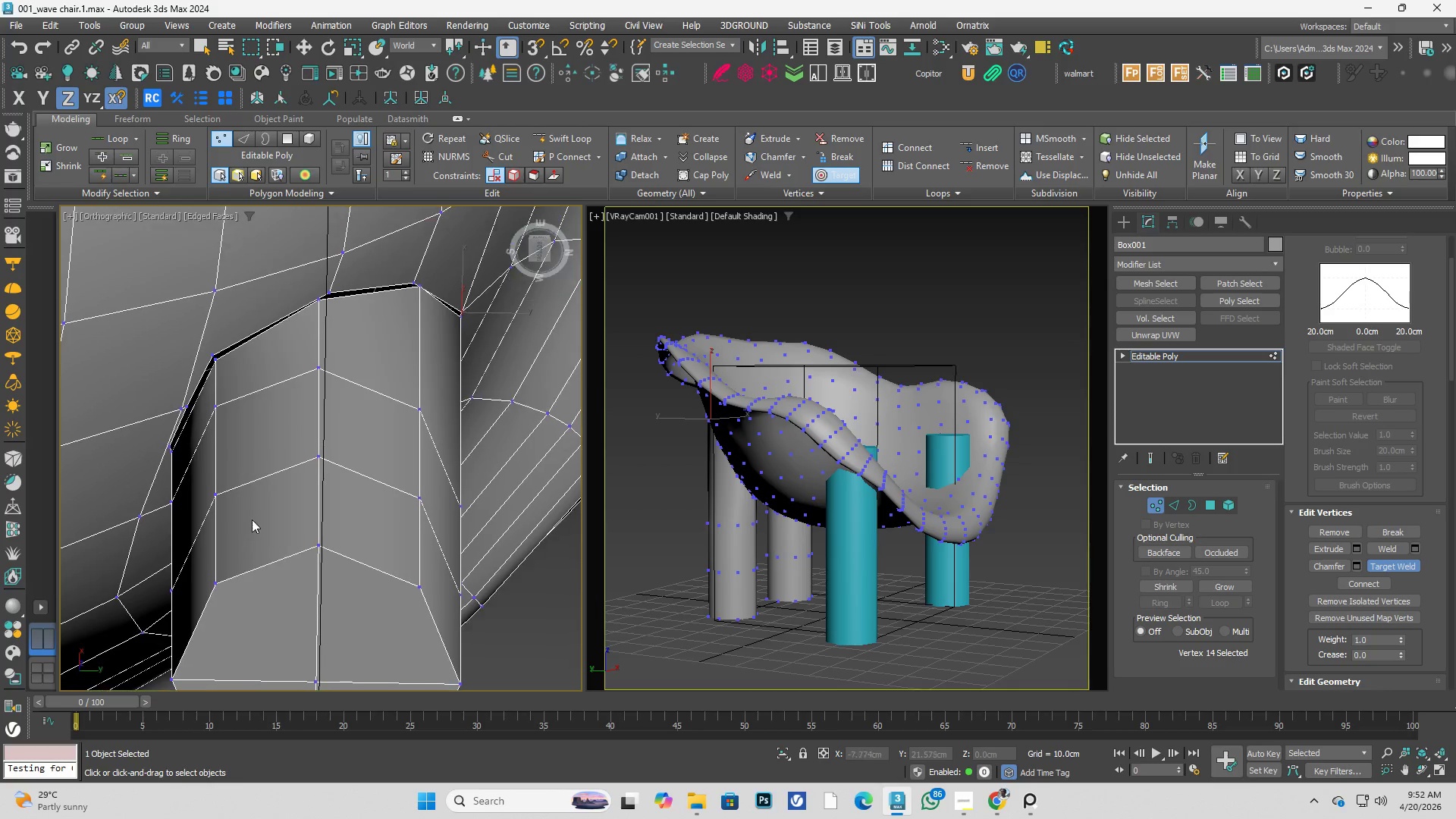 
scroll: coordinate [262, 339], scroll_direction: down, amount: 2.0
 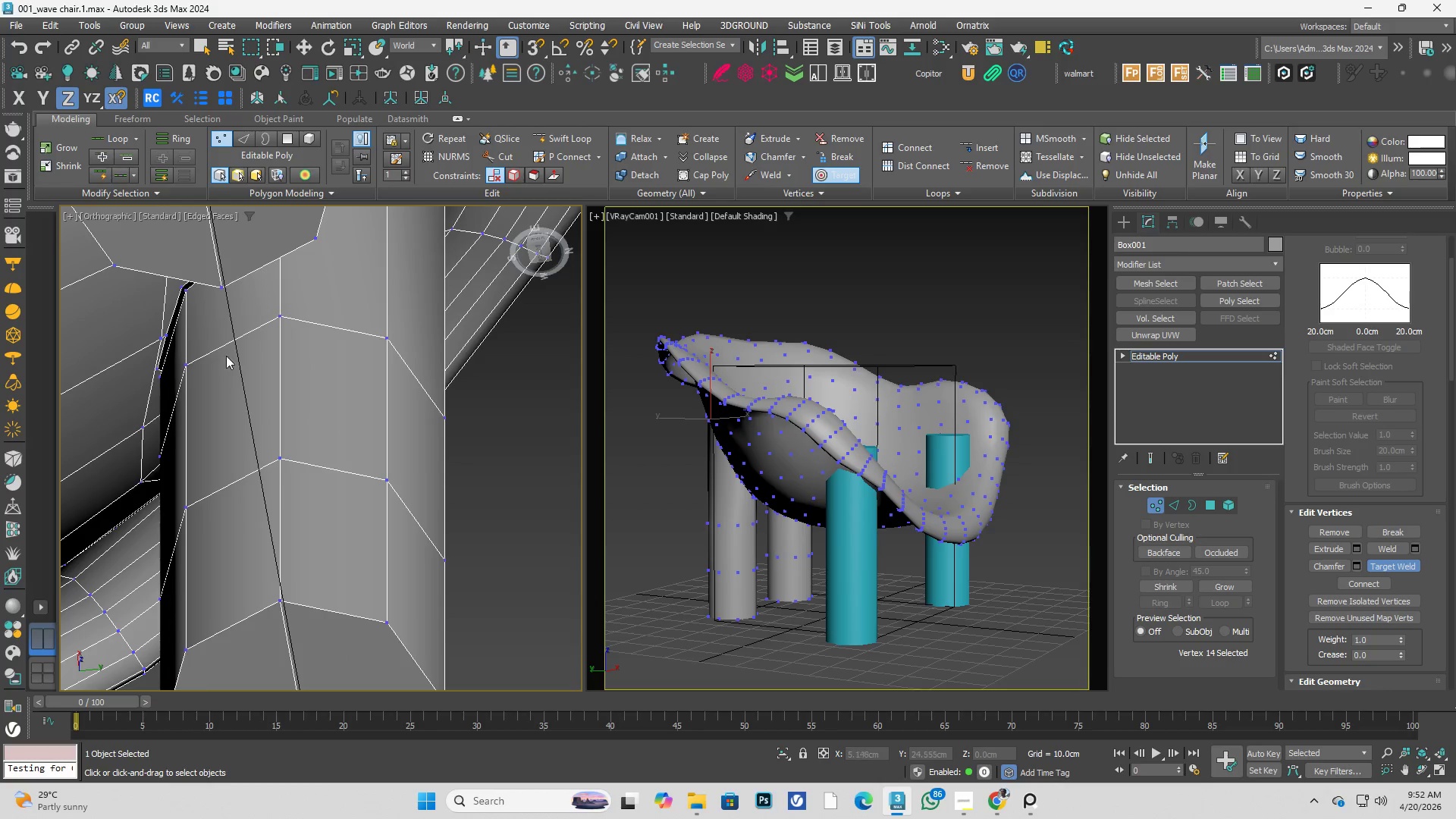 
hold_key(key=AltLeft, duration=0.31)
 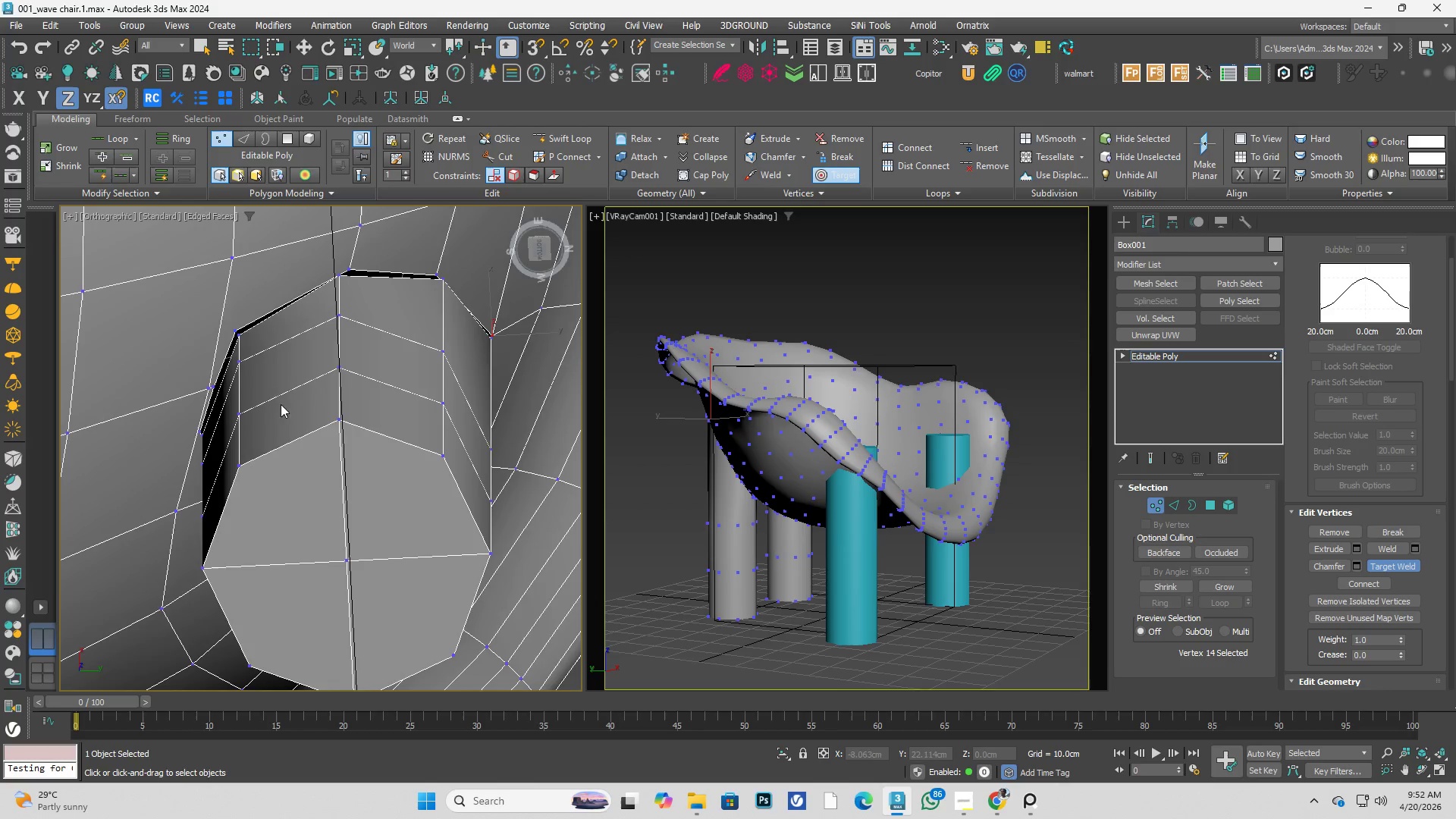 
scroll: coordinate [254, 334], scroll_direction: up, amount: 2.0
 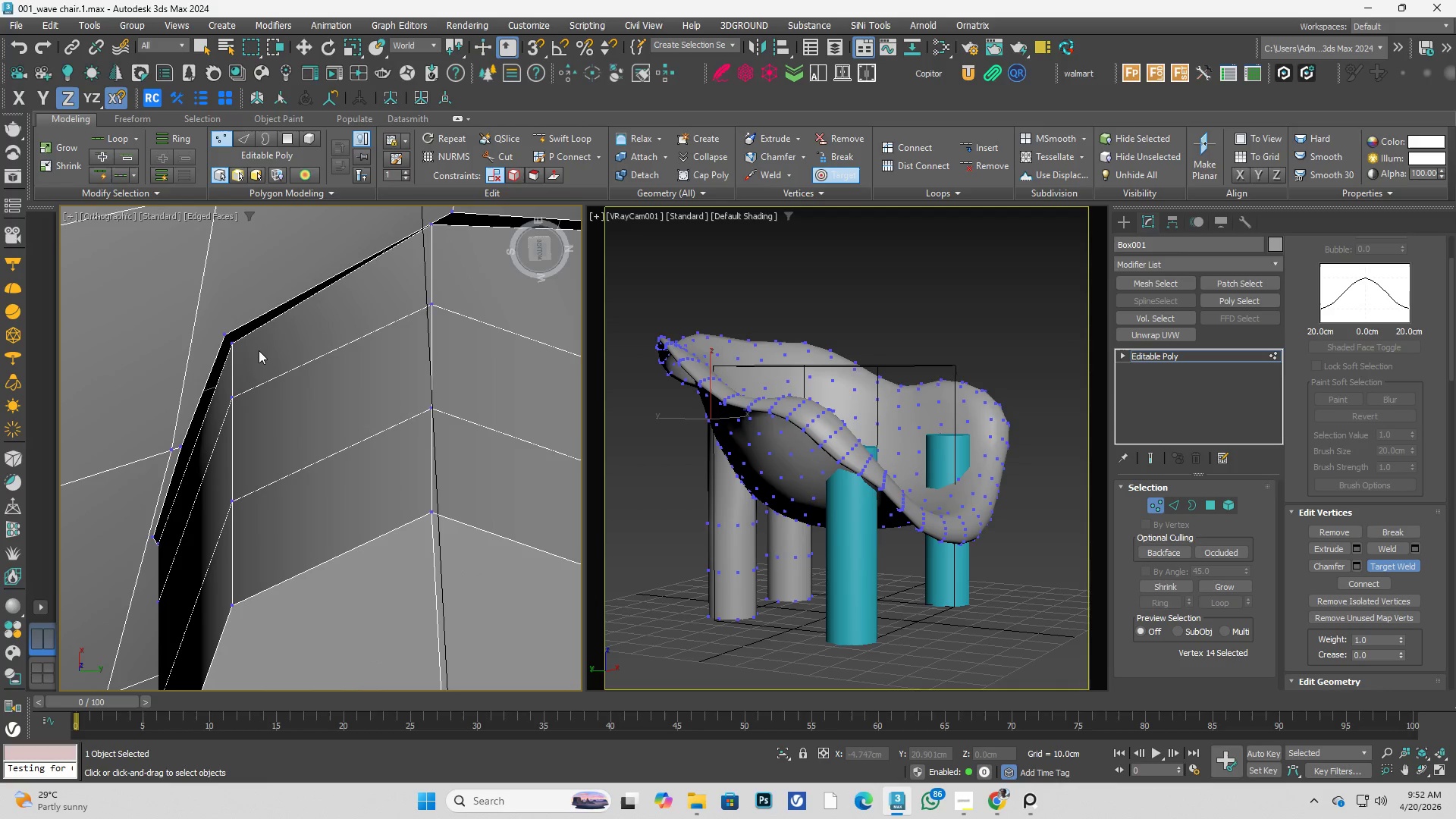 
key(Alt+C)
 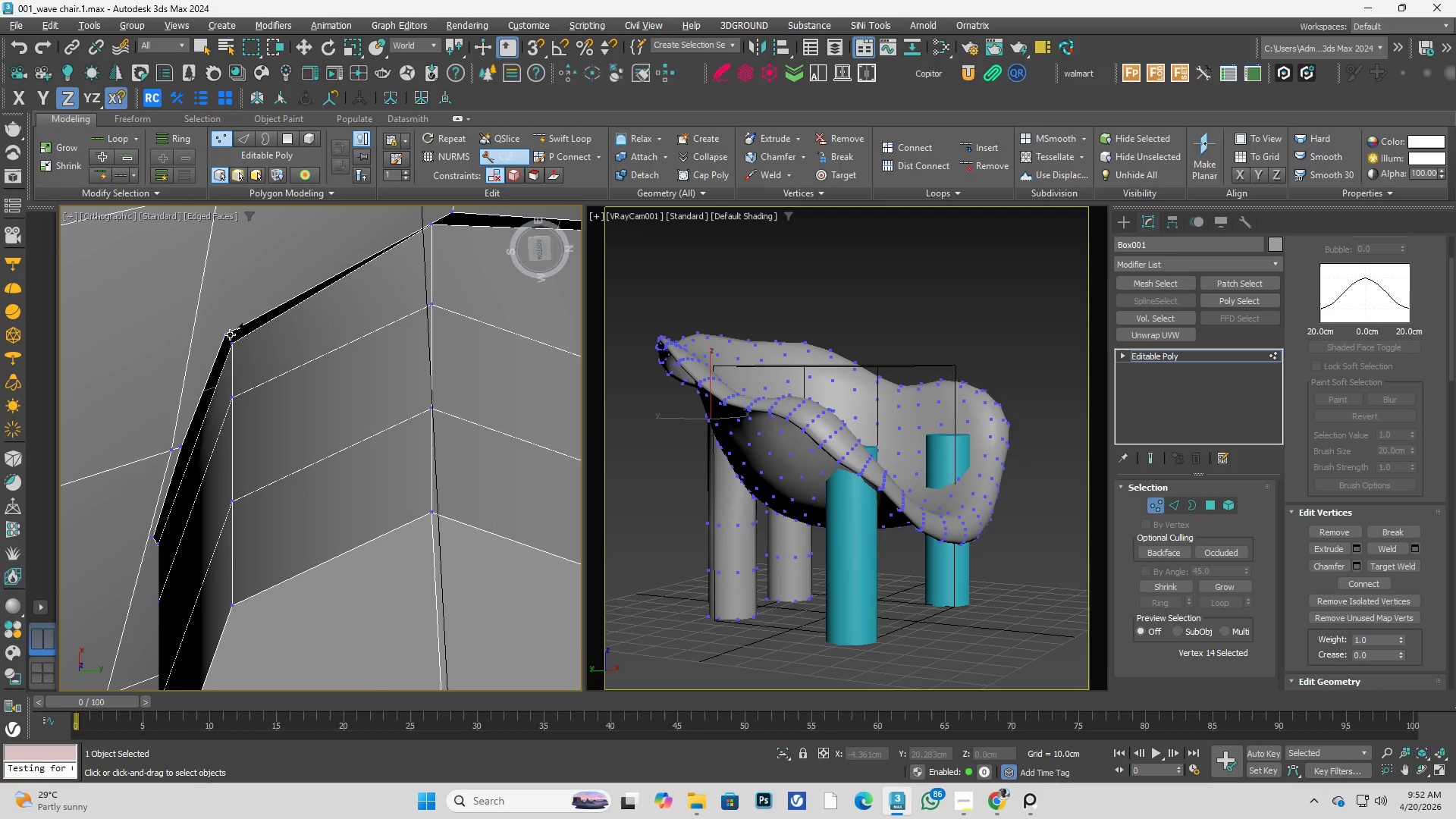 
left_click([225, 333])
 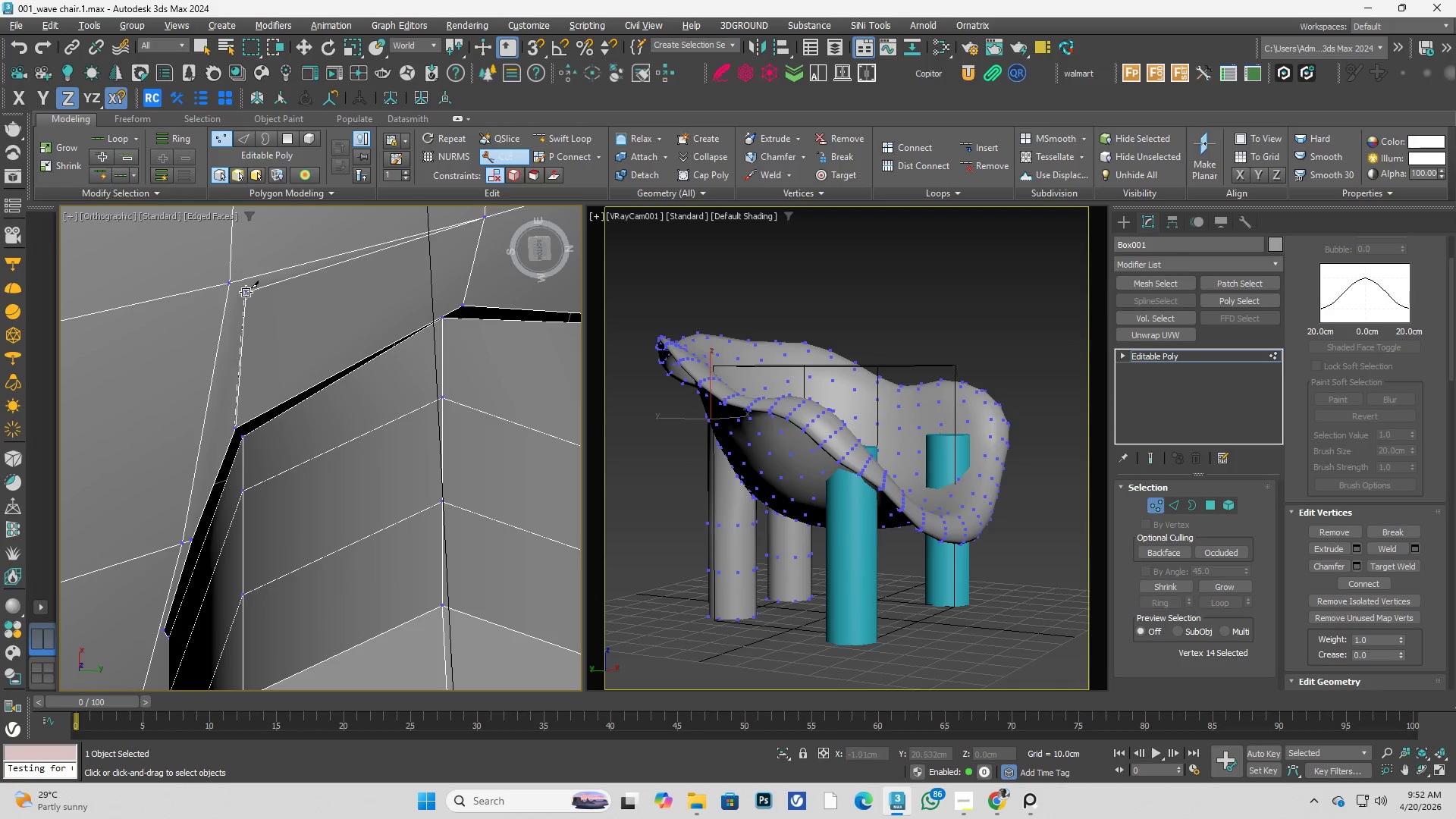 
left_click([235, 286])
 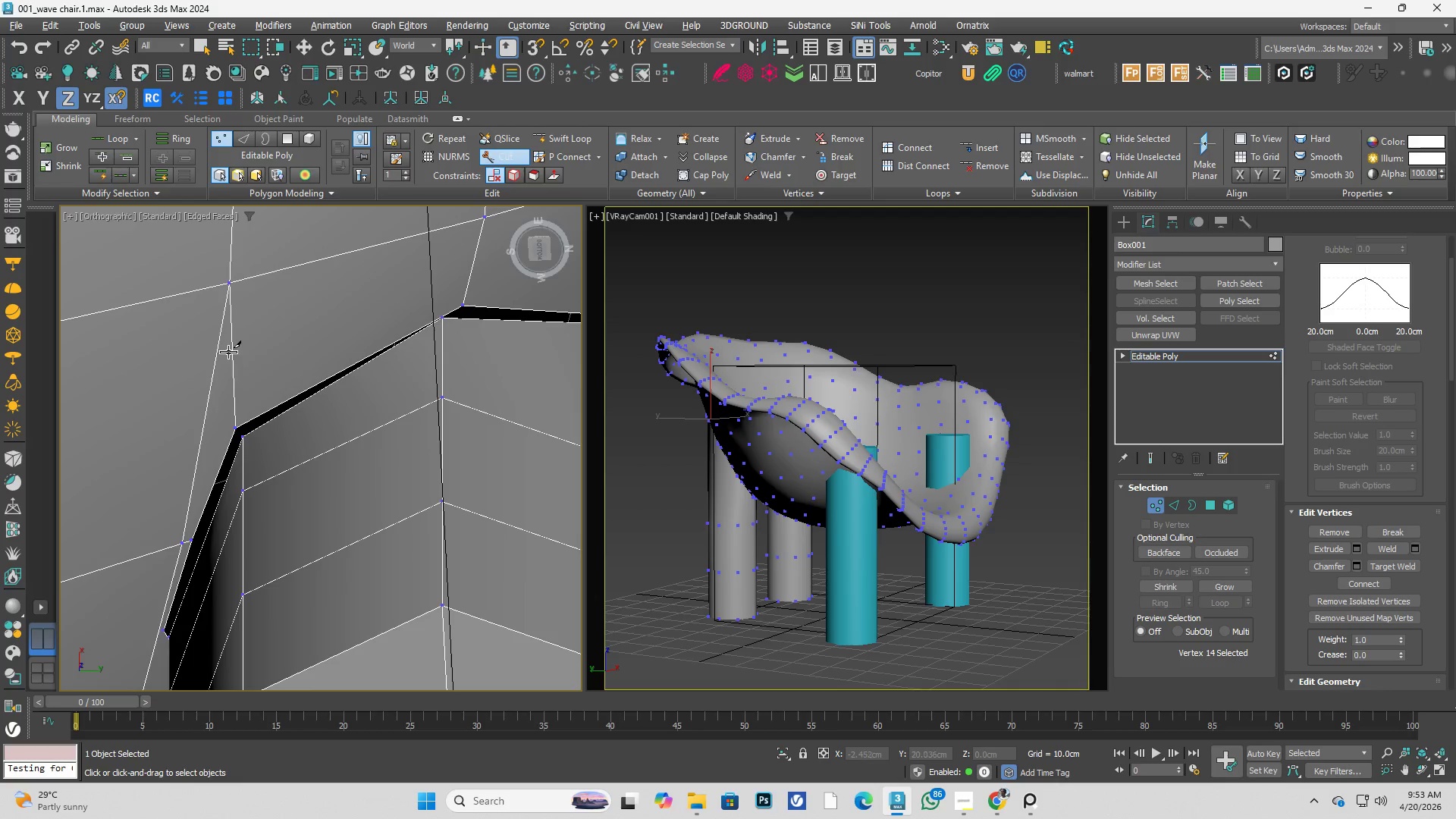 
hold_key(key=AltLeft, duration=0.53)
 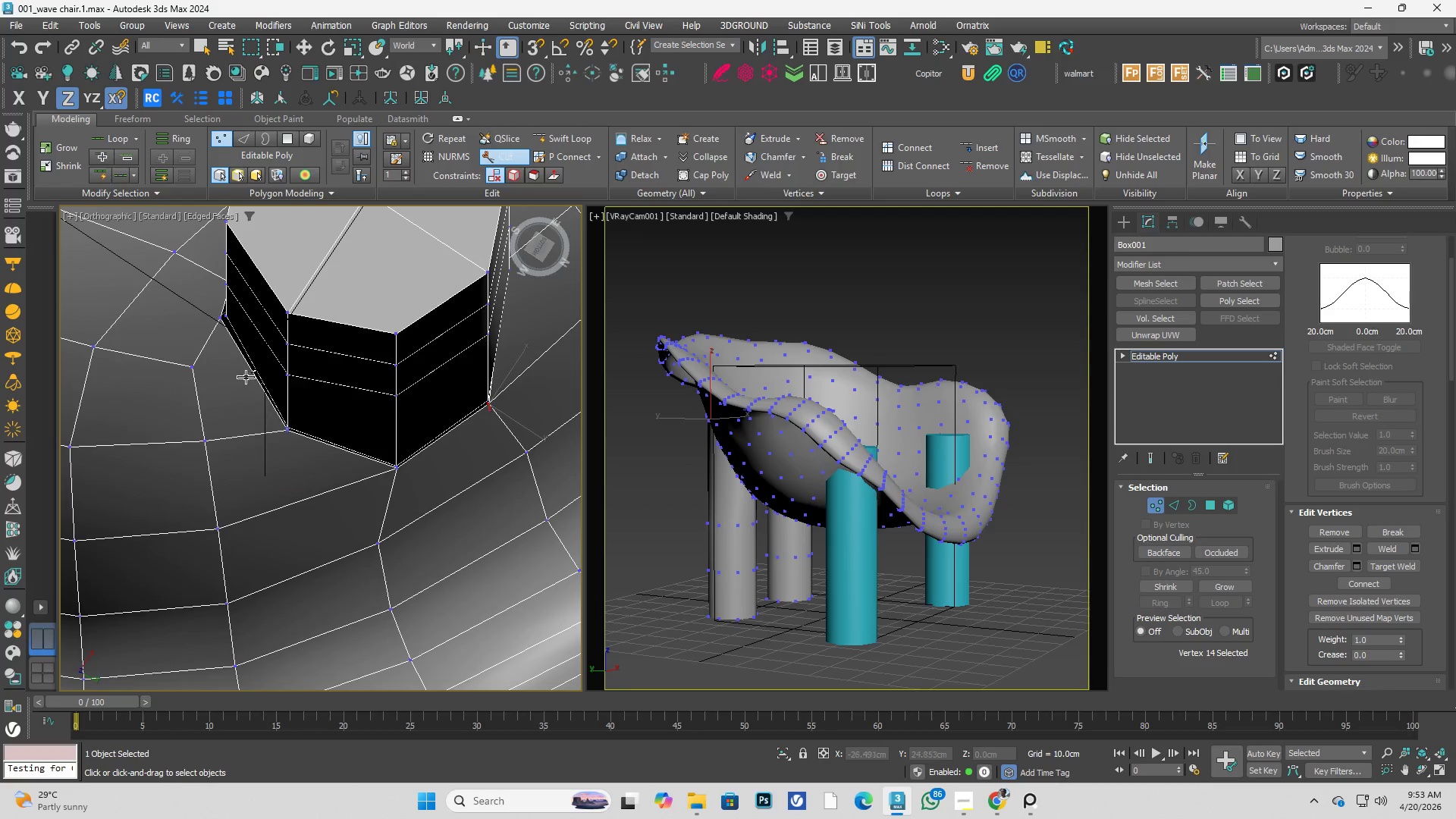 
scroll: coordinate [230, 372], scroll_direction: down, amount: 2.0
 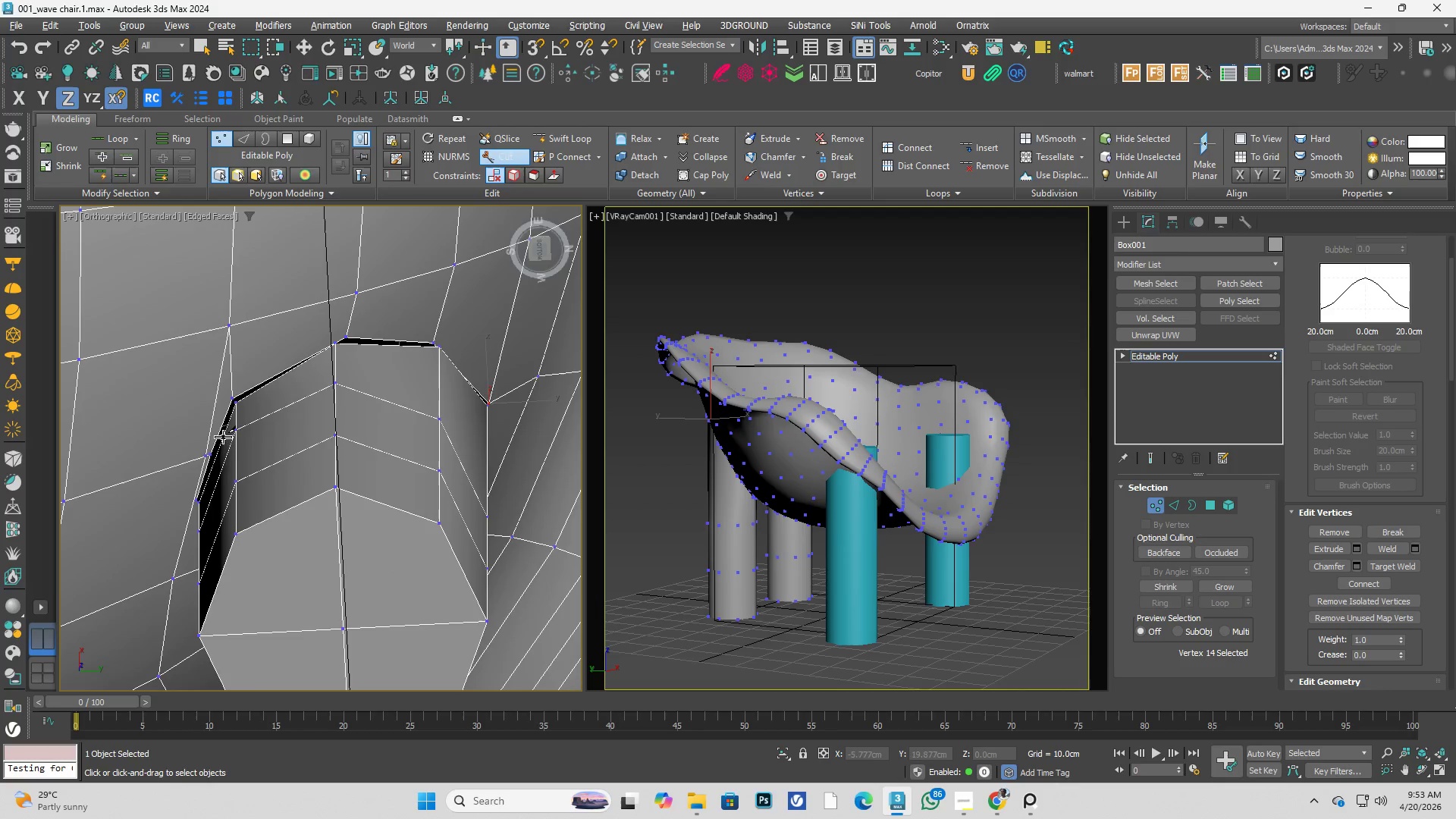 
hold_key(key=AltLeft, duration=0.56)
 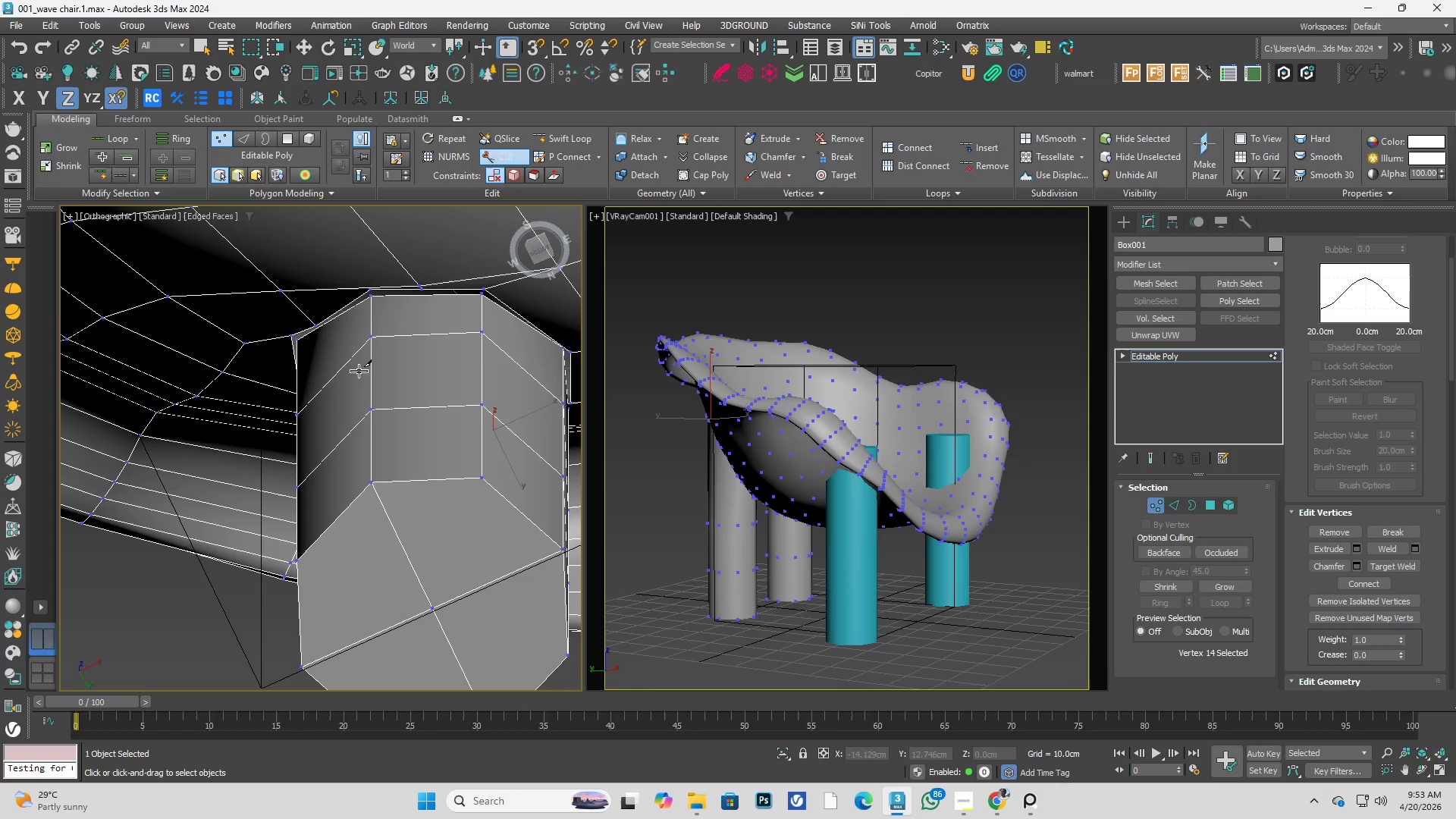 
scroll: coordinate [356, 319], scroll_direction: up, amount: 1.0
 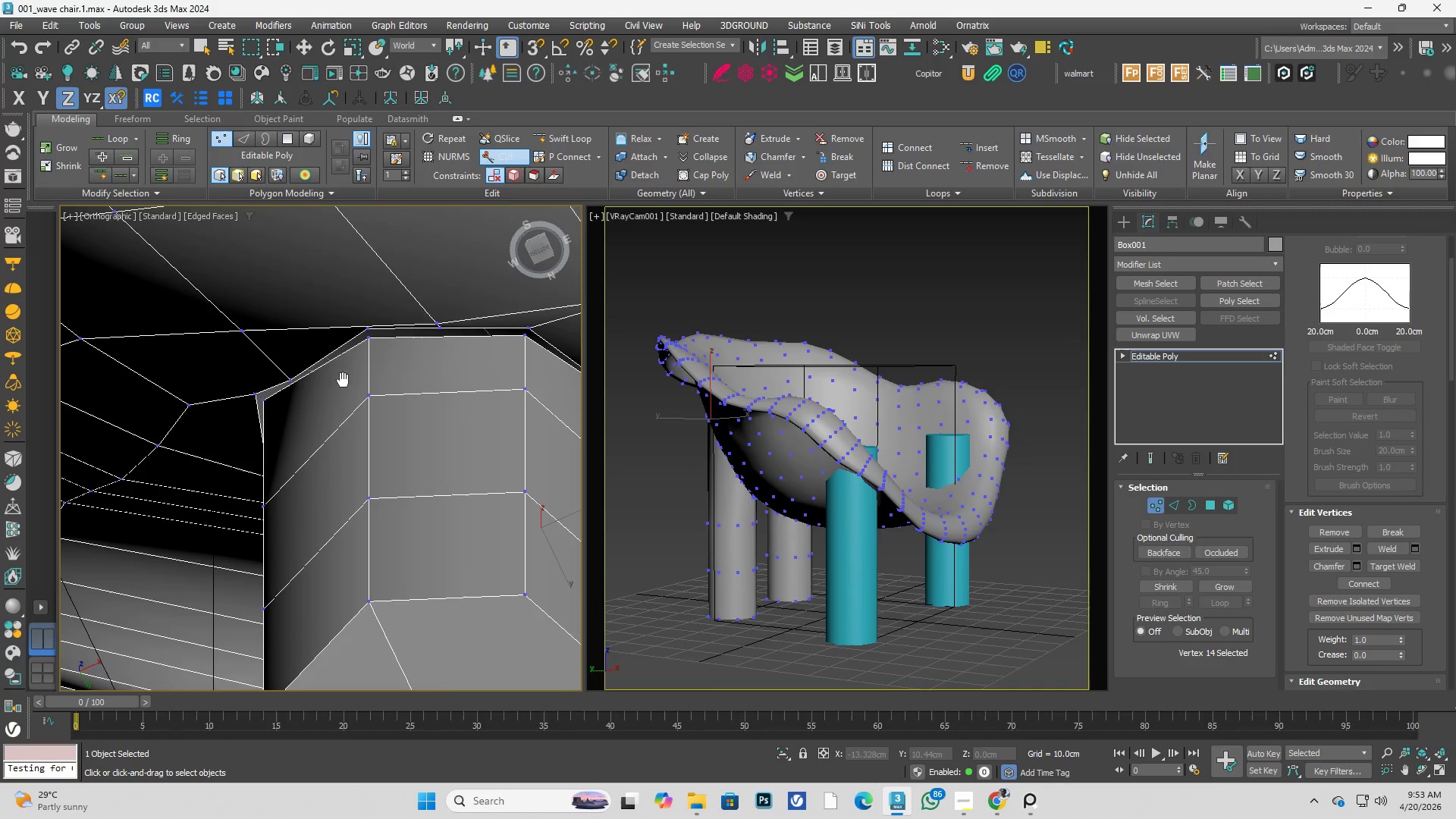 
hold_key(key=AltLeft, duration=0.45)
 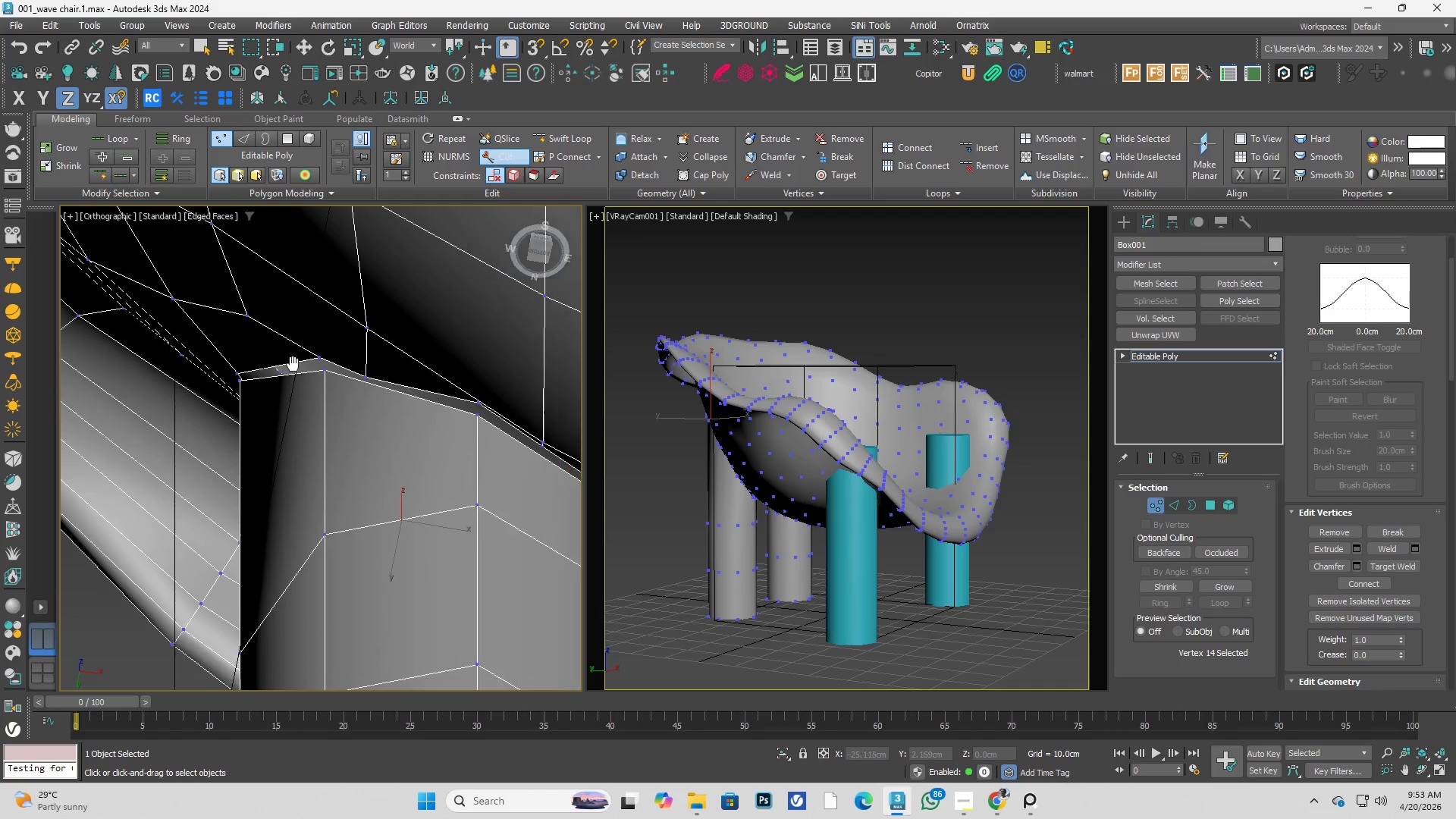 
hold_key(key=AltLeft, duration=0.39)
 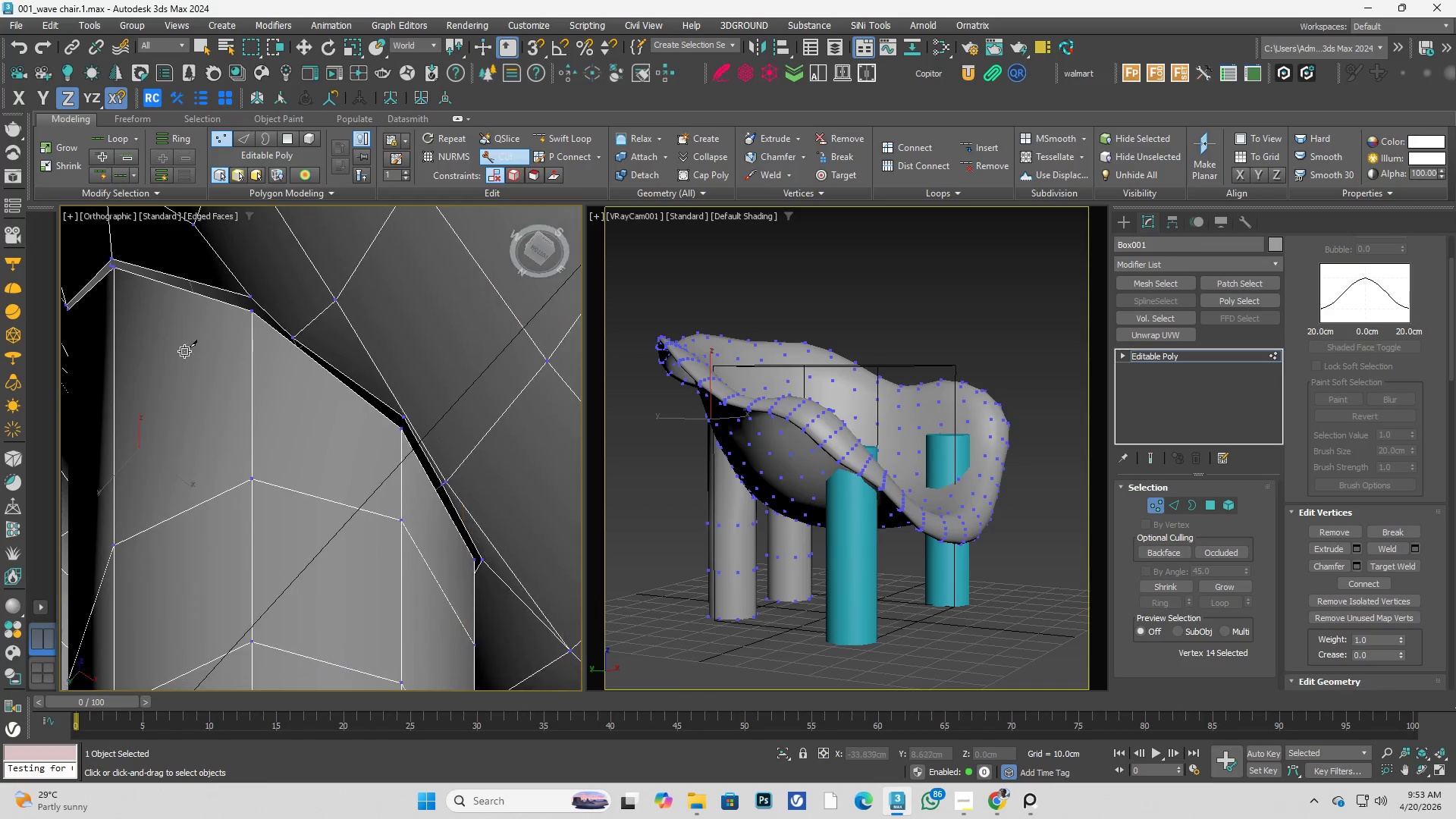 
key(Alt+AltLeft)
 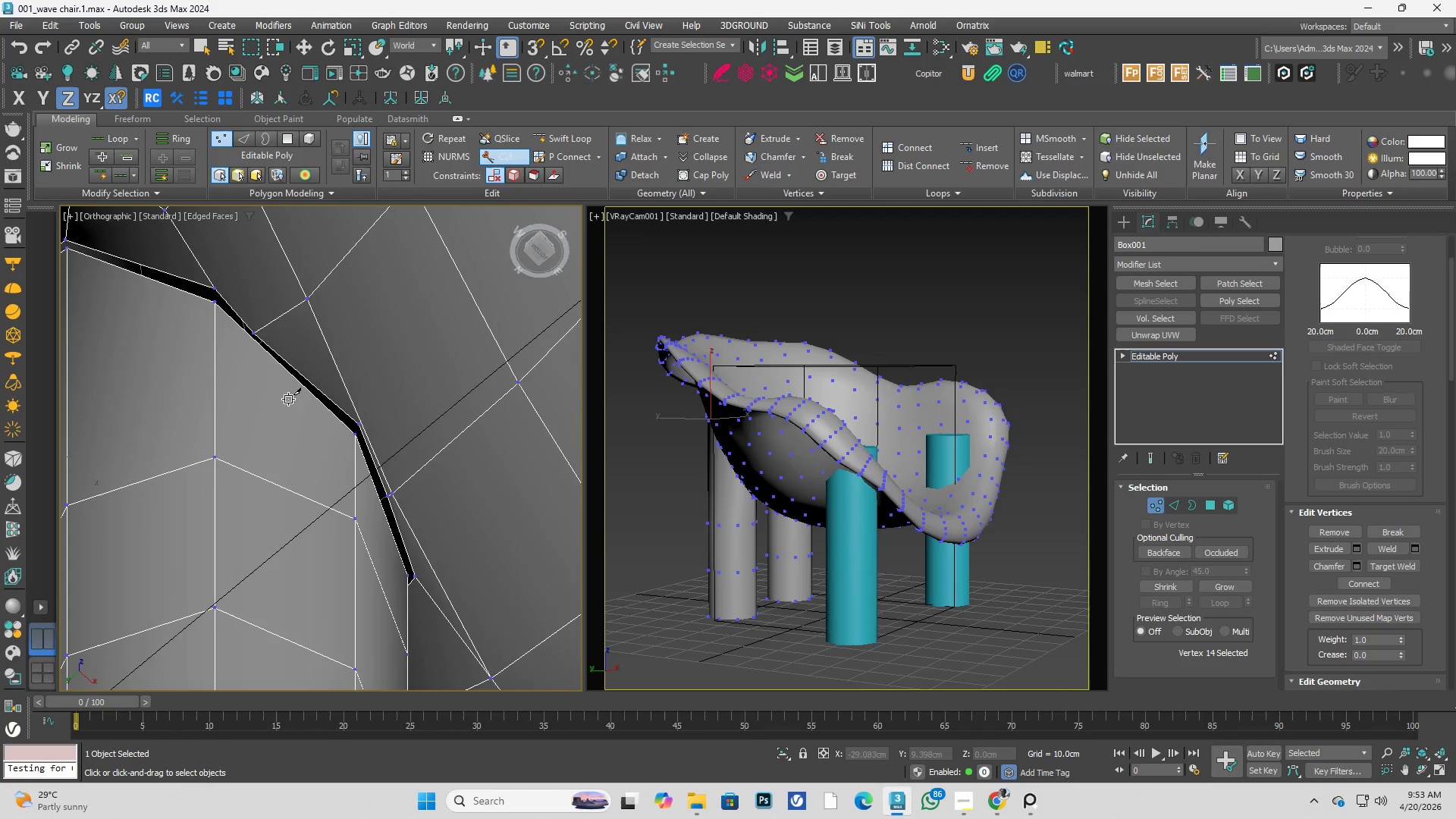 
scroll: coordinate [356, 439], scroll_direction: up, amount: 2.0
 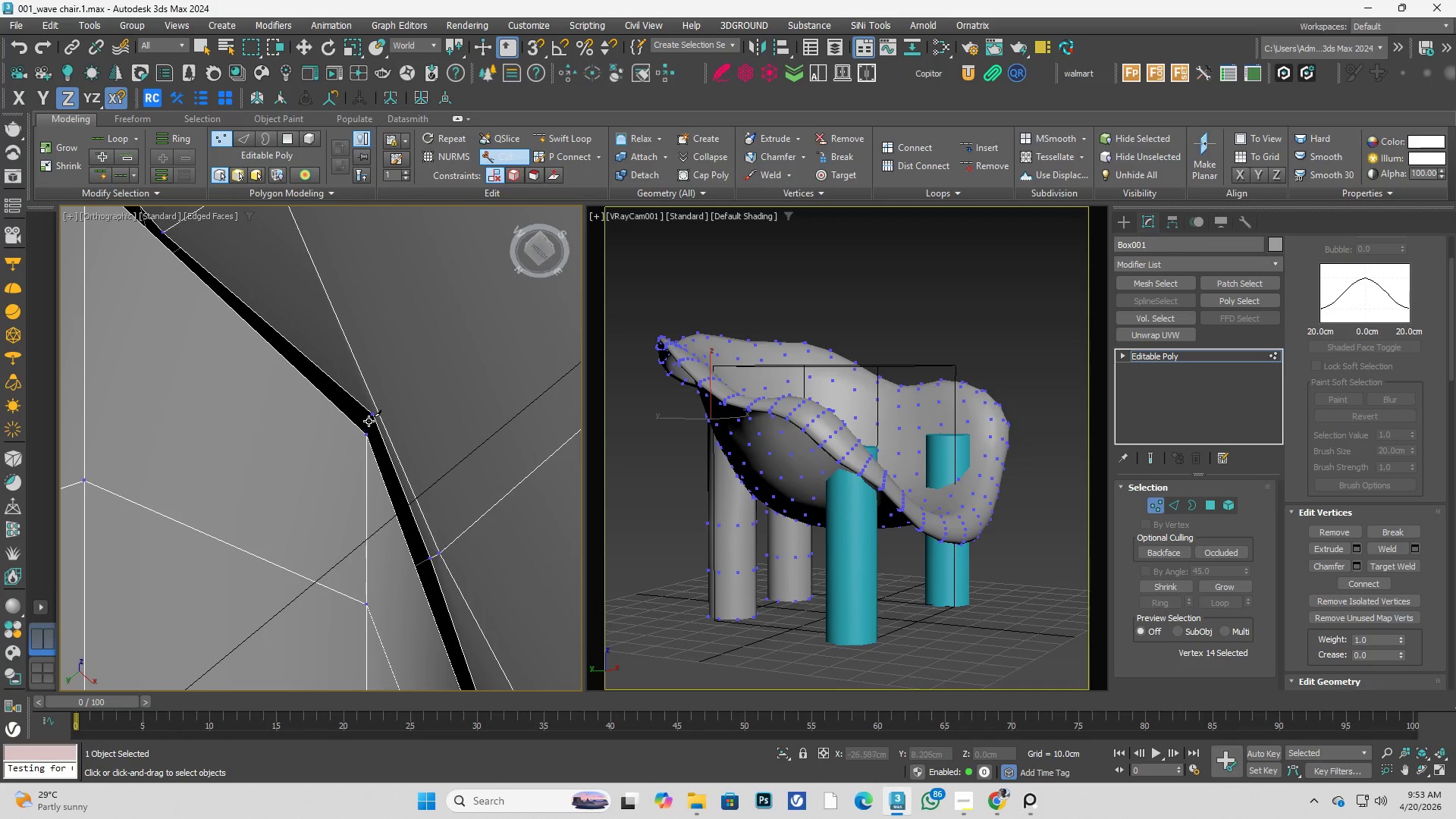 
left_click([368, 415])
 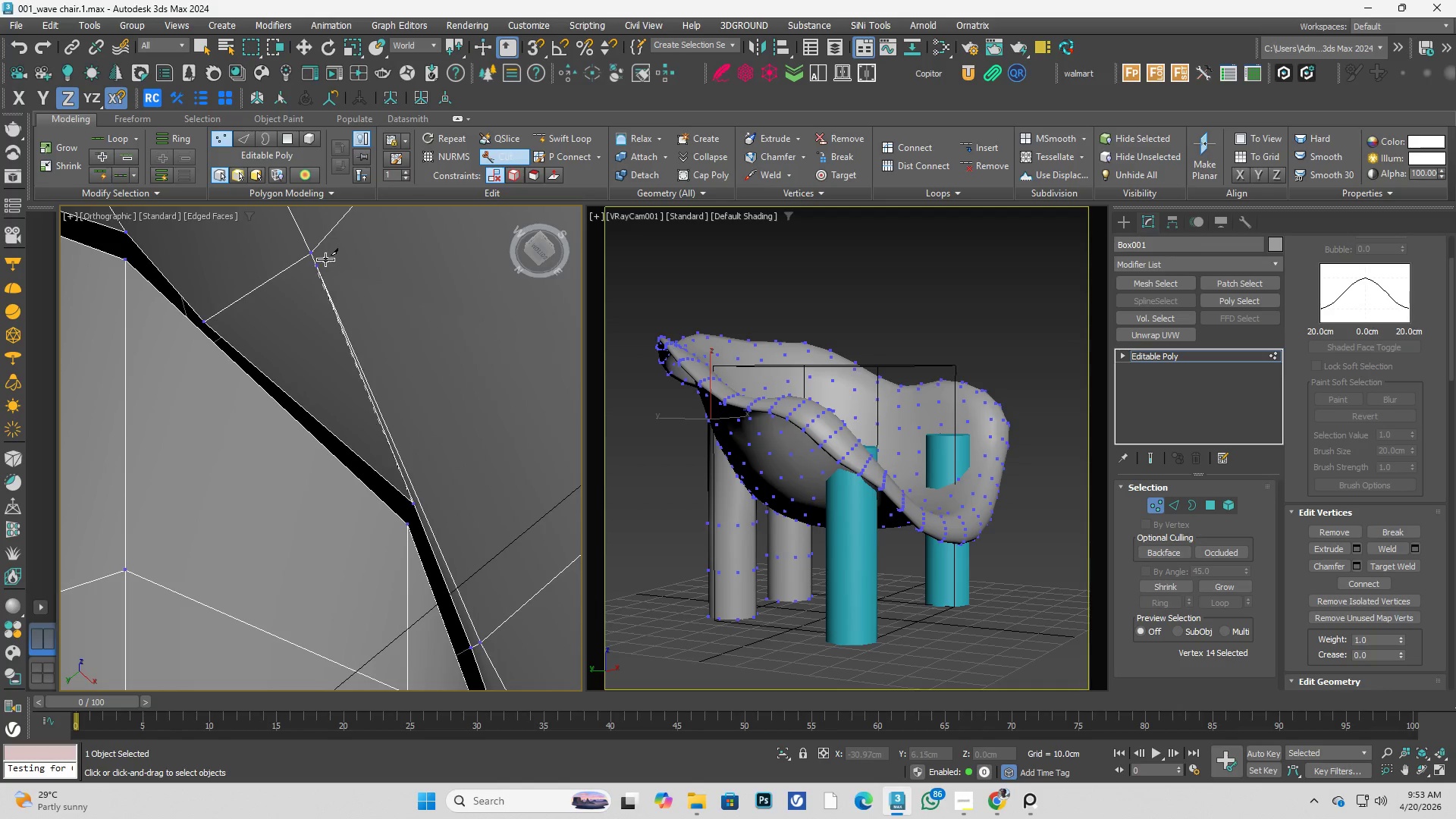 
left_click([313, 257])
 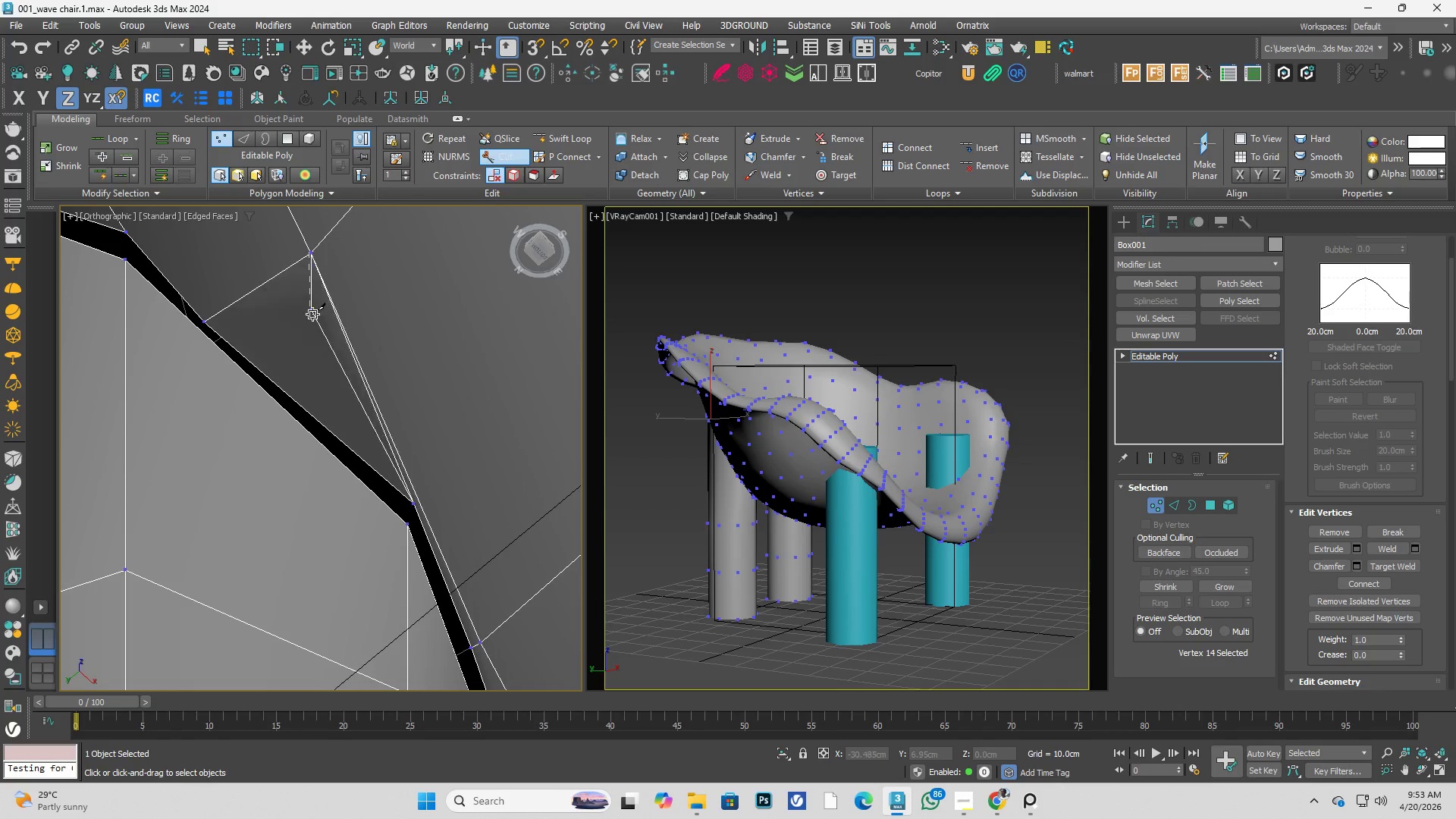 
right_click([312, 315])
 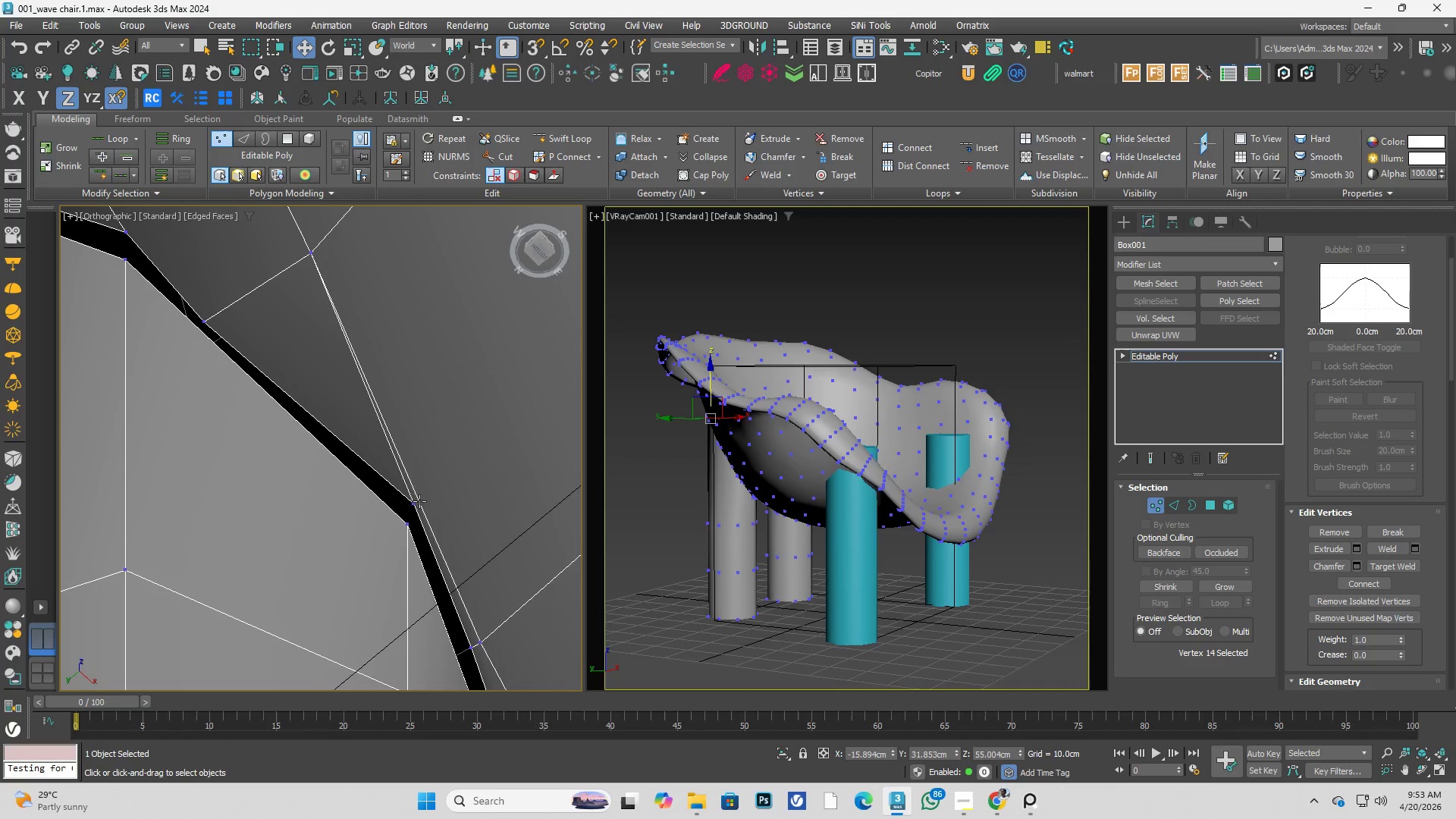 
left_click([414, 503])
 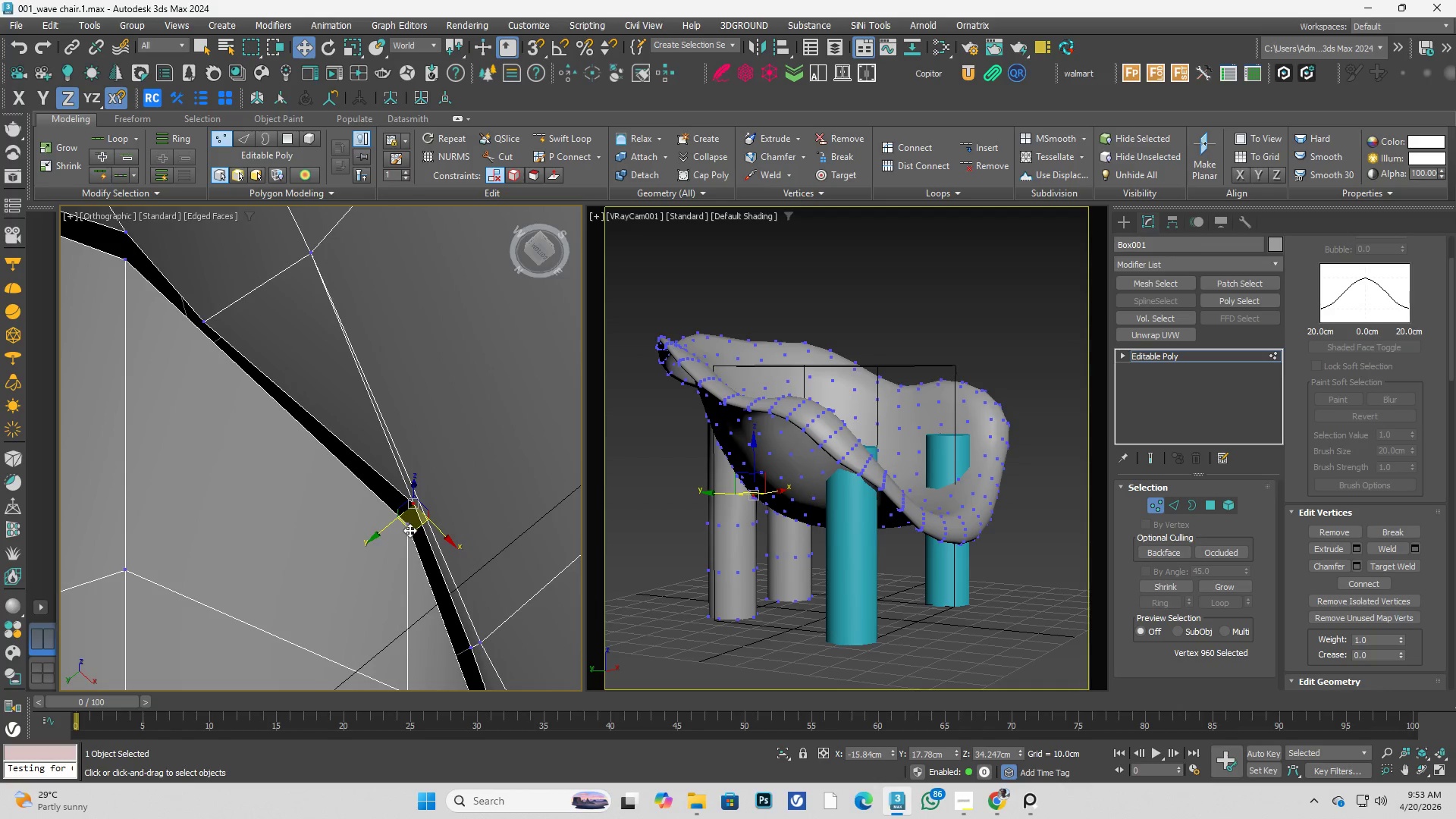 
left_click_drag(start_coordinate=[411, 530], to_coordinate=[405, 537])
 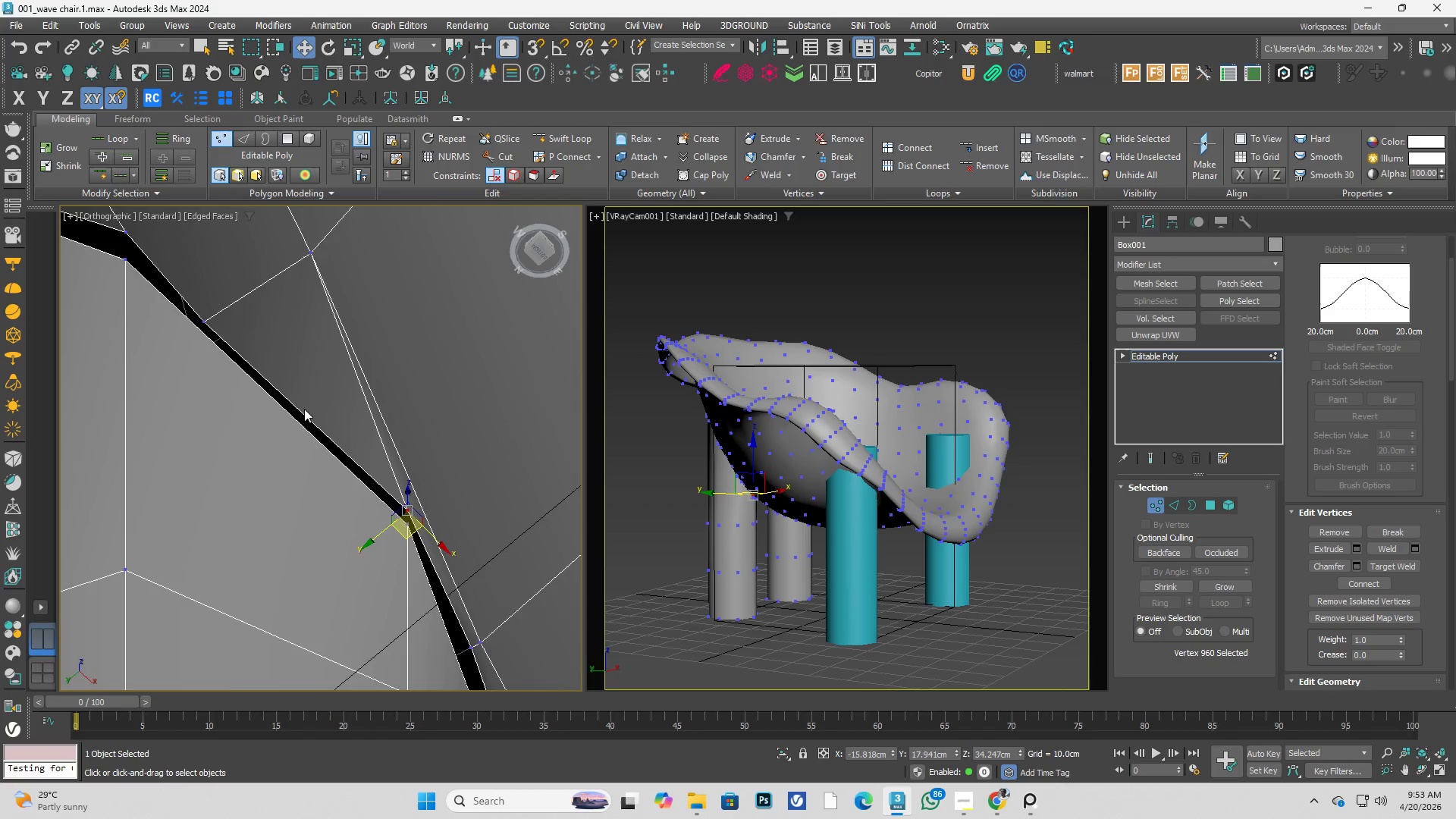 
hold_key(key=AltLeft, duration=0.78)
 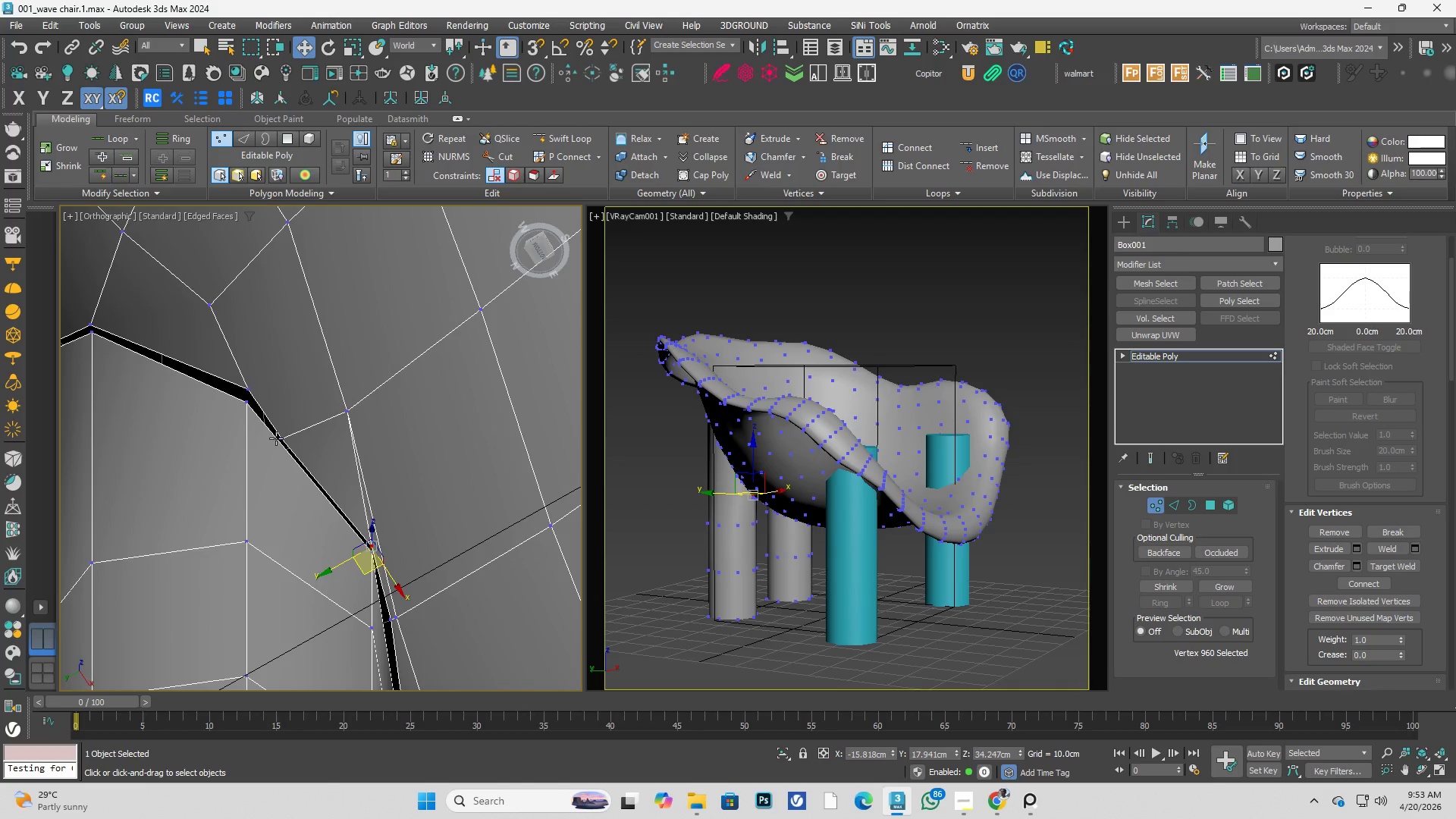 
scroll: coordinate [304, 408], scroll_direction: down, amount: 2.0
 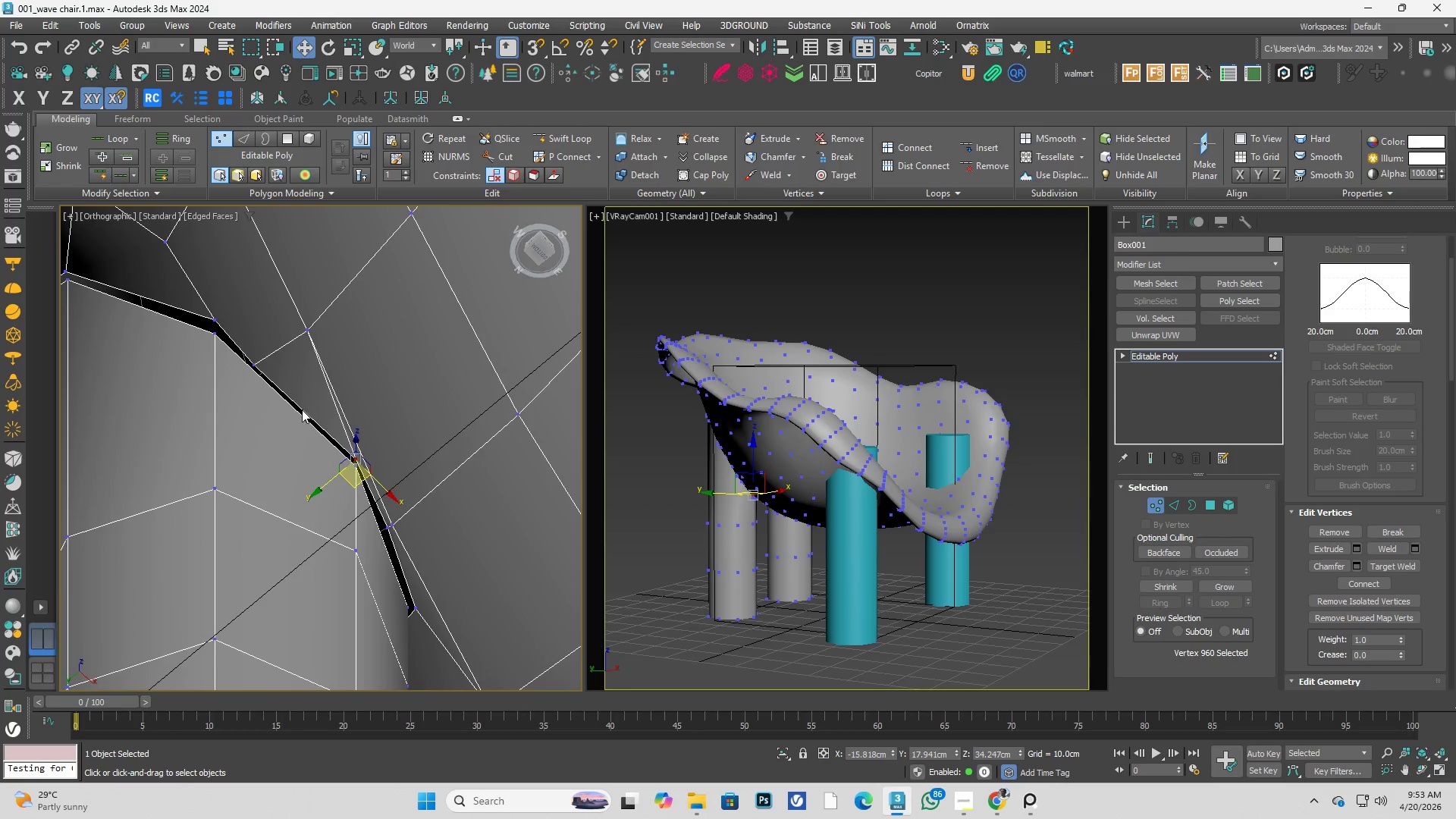 
hold_key(key=AltLeft, duration=0.78)
 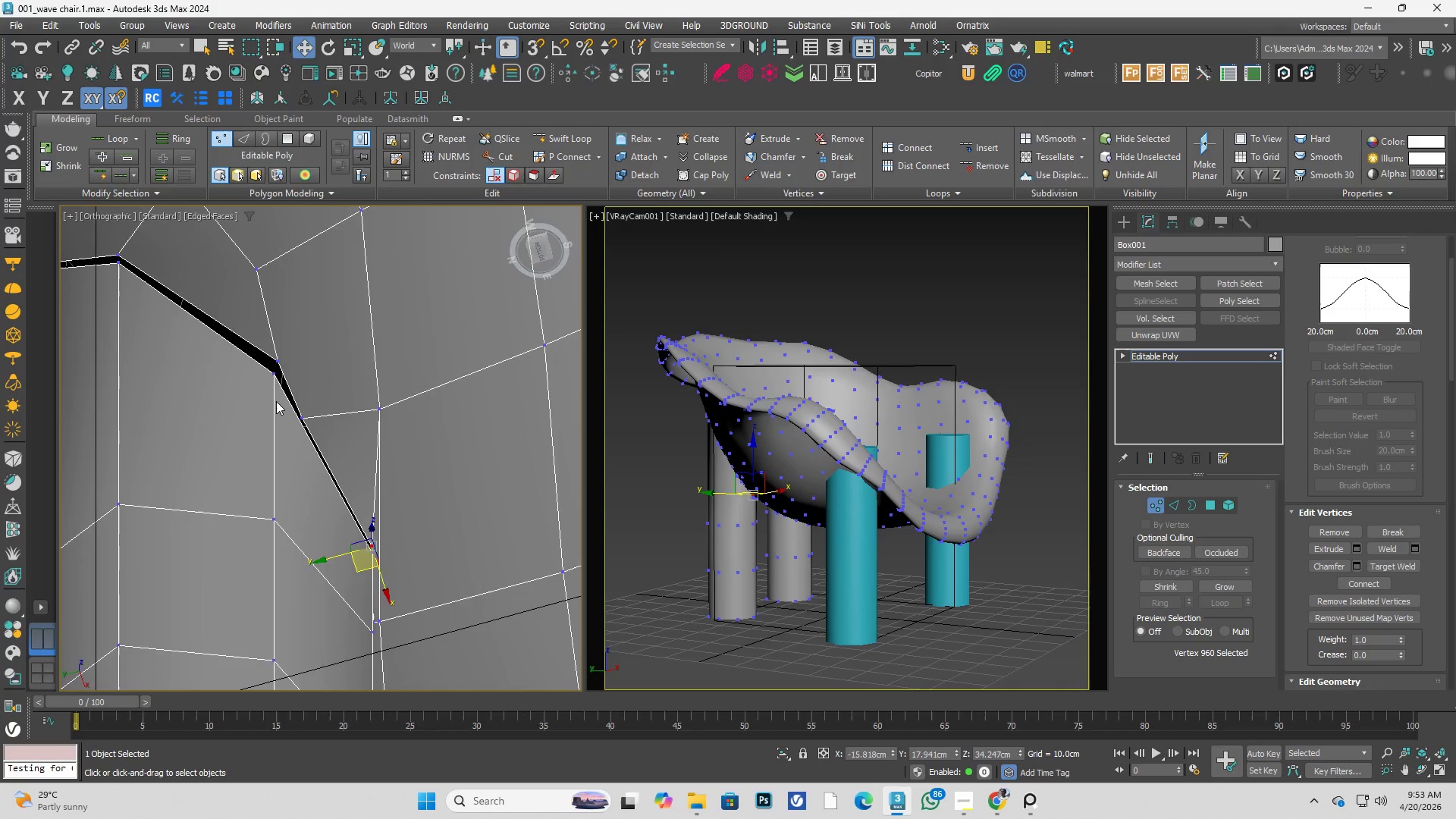 
scroll: coordinate [276, 401], scroll_direction: down, amount: 2.0
 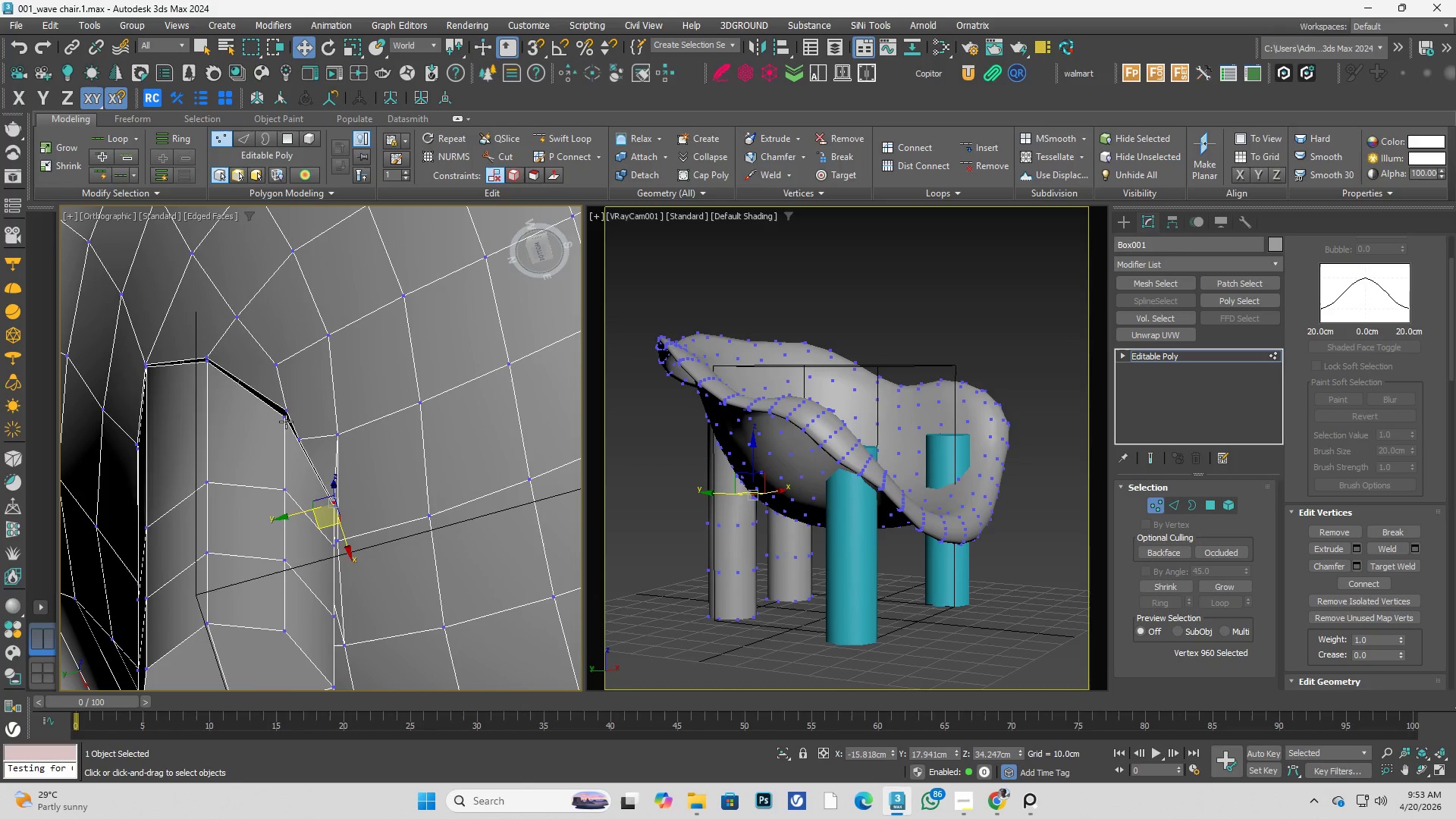 
scroll: coordinate [286, 422], scroll_direction: up, amount: 1.0
 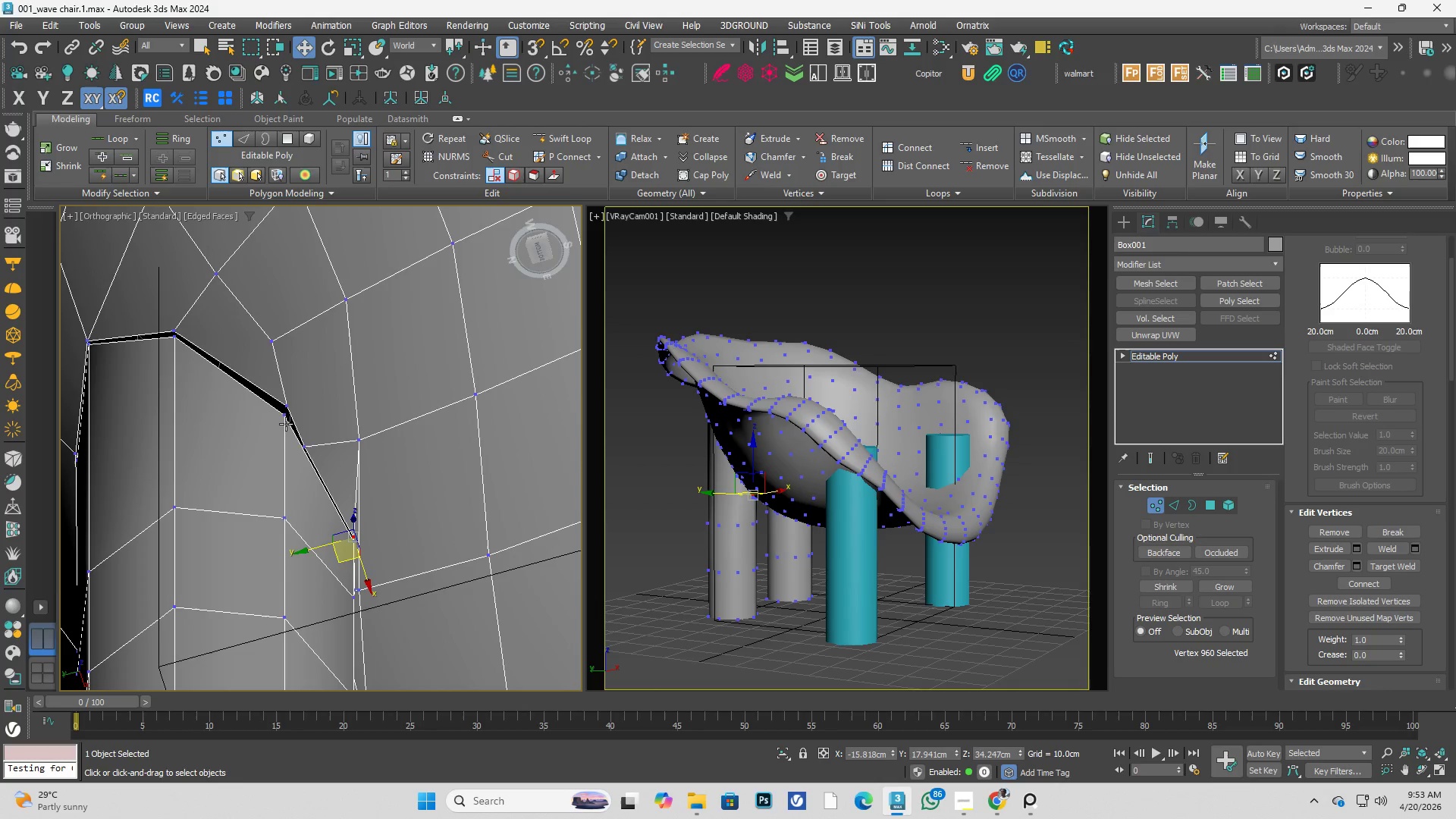 
hold_key(key=AltLeft, duration=1.75)
 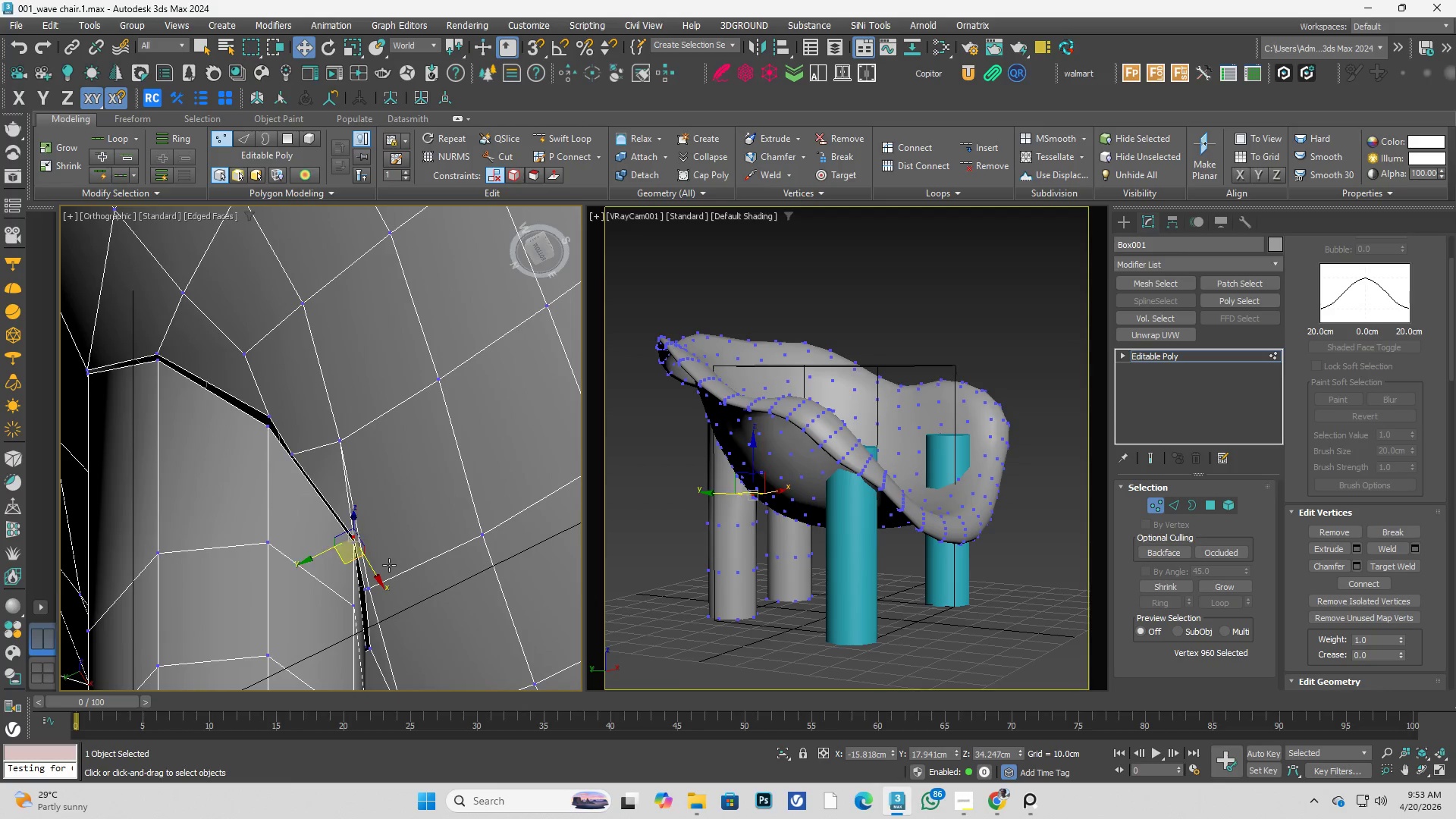 
scroll: coordinate [374, 565], scroll_direction: up, amount: 1.0
 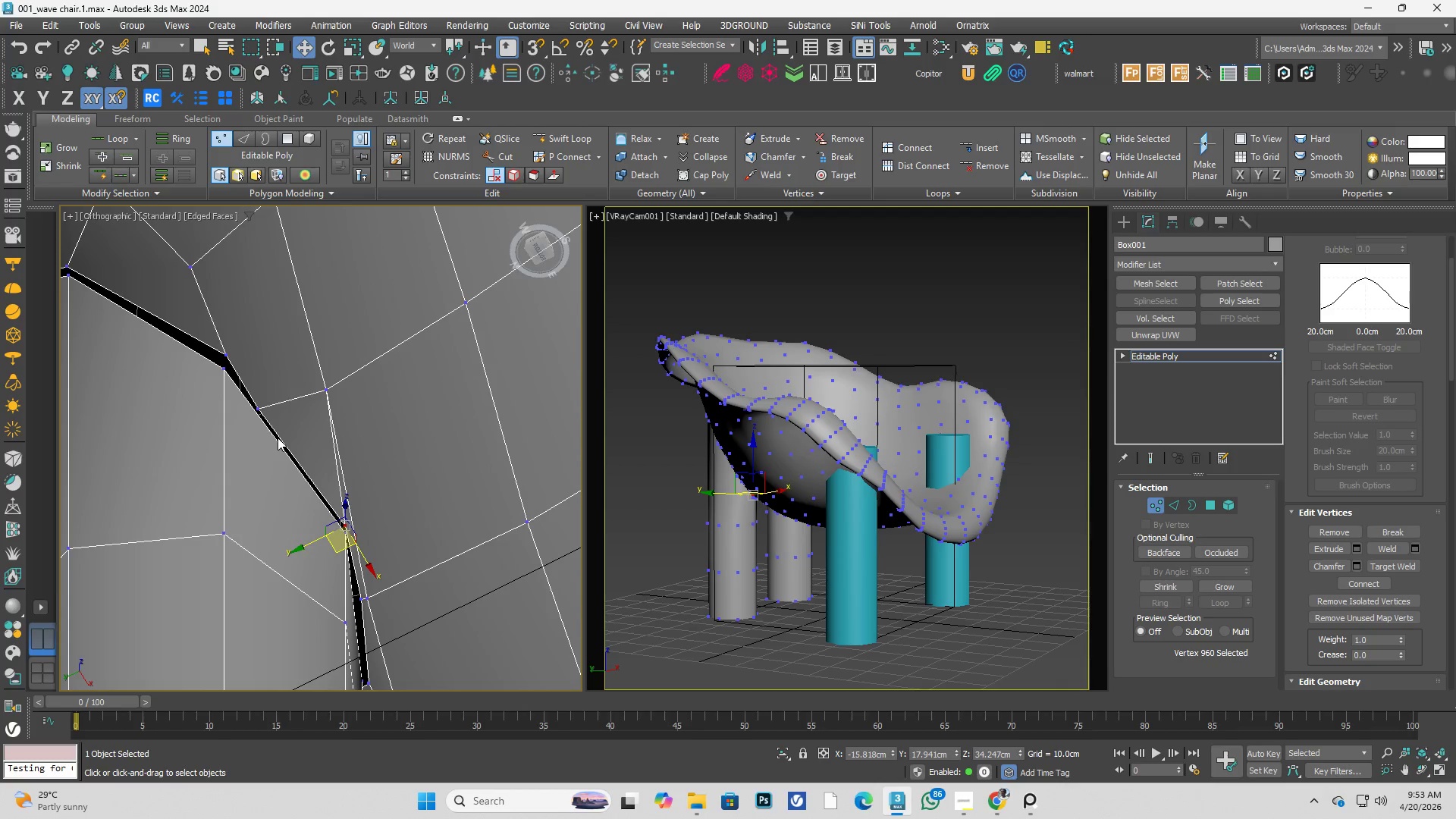 
key(Control+Shift+W)
 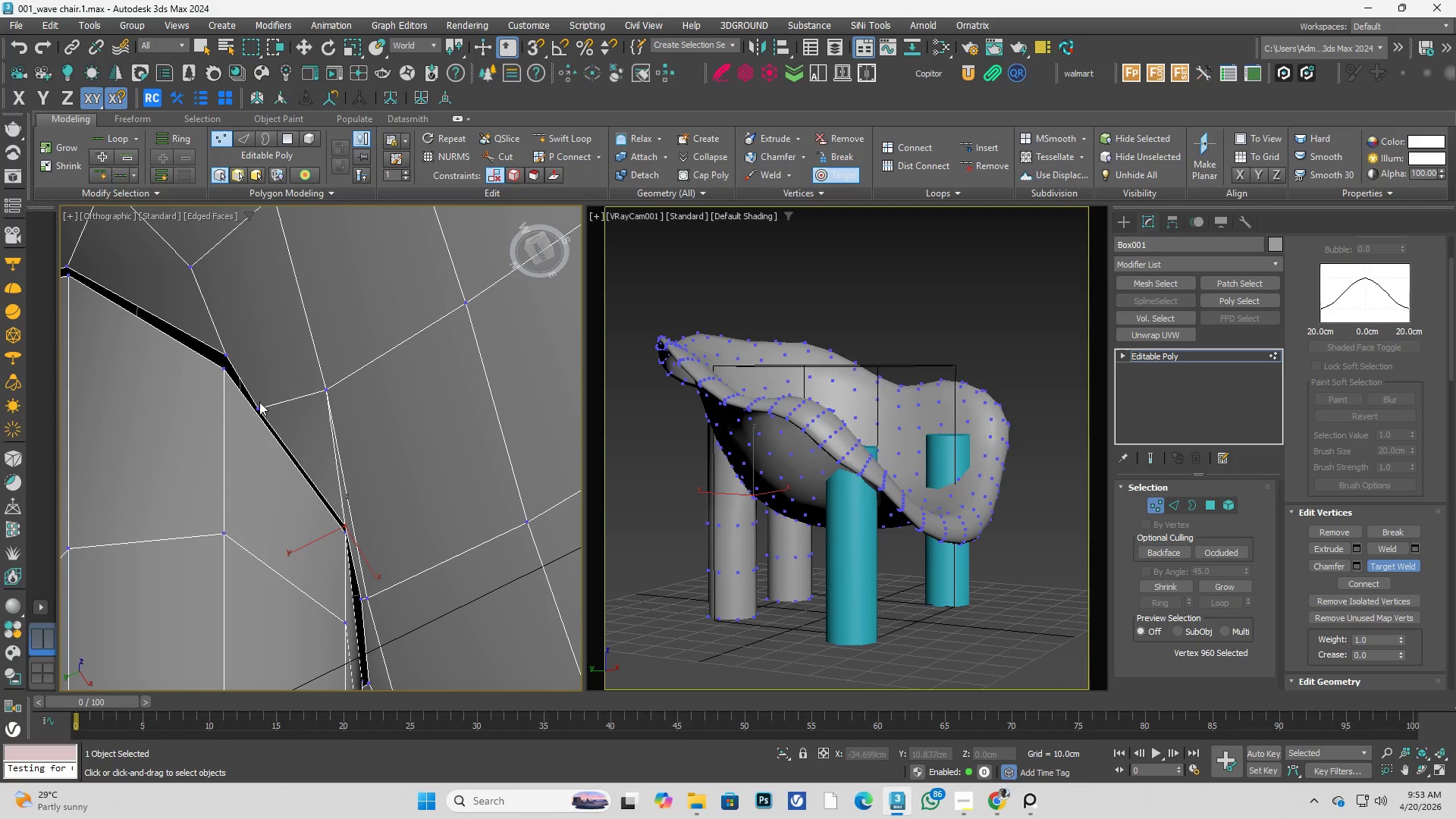 
left_click([215, 347])
 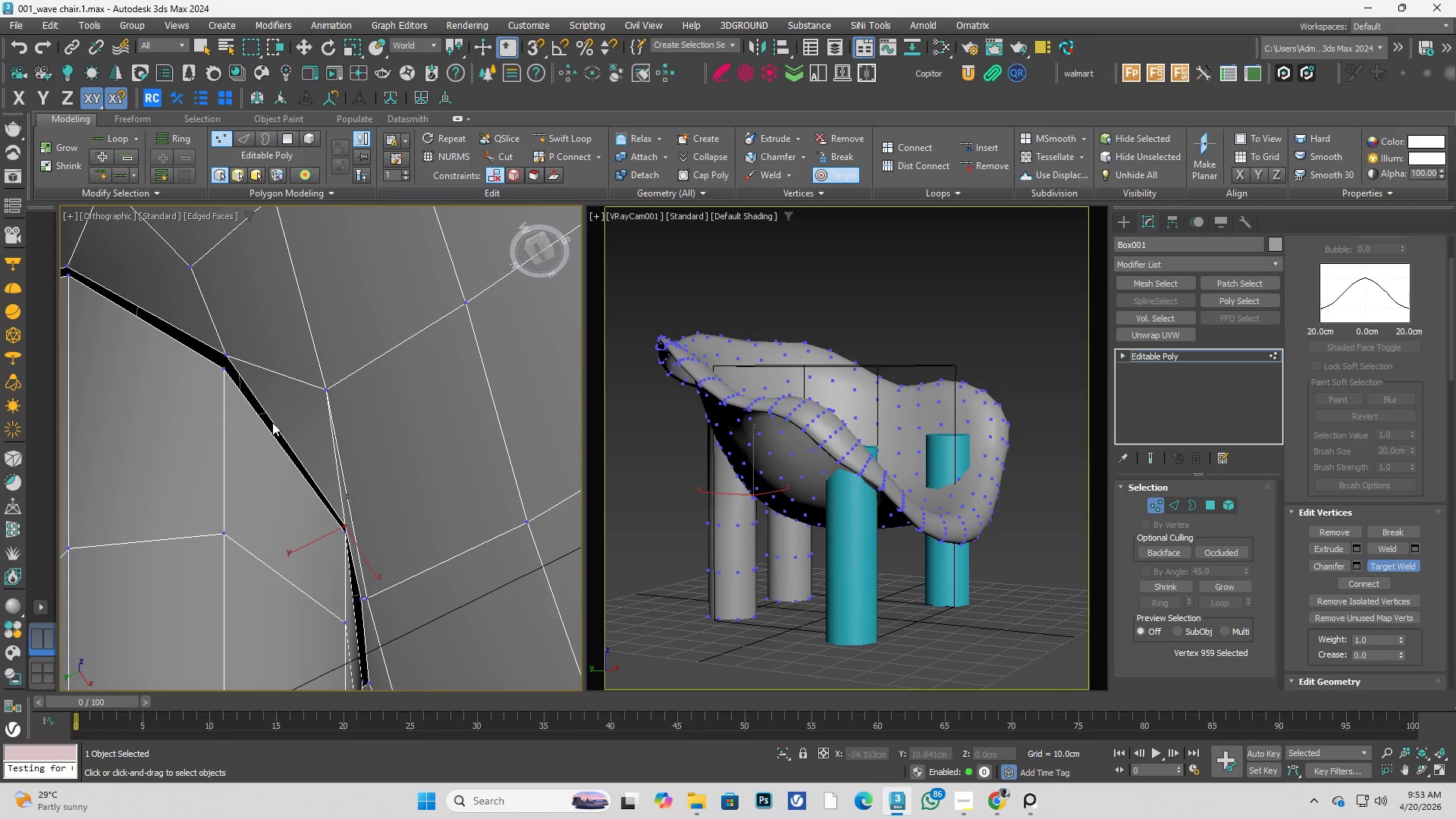 
scroll: coordinate [322, 491], scroll_direction: up, amount: 1.0
 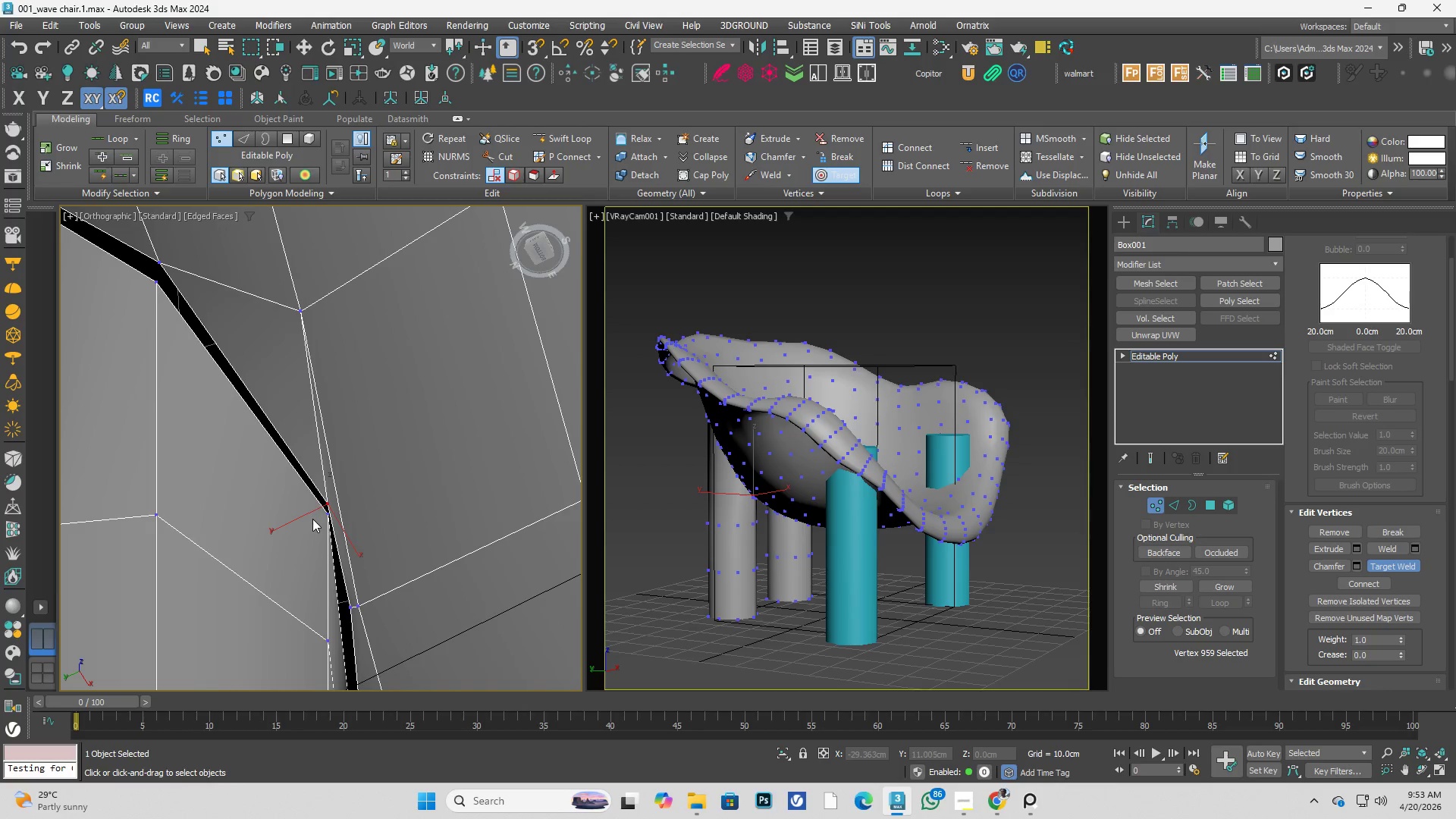 
key(Control+ControlLeft)
 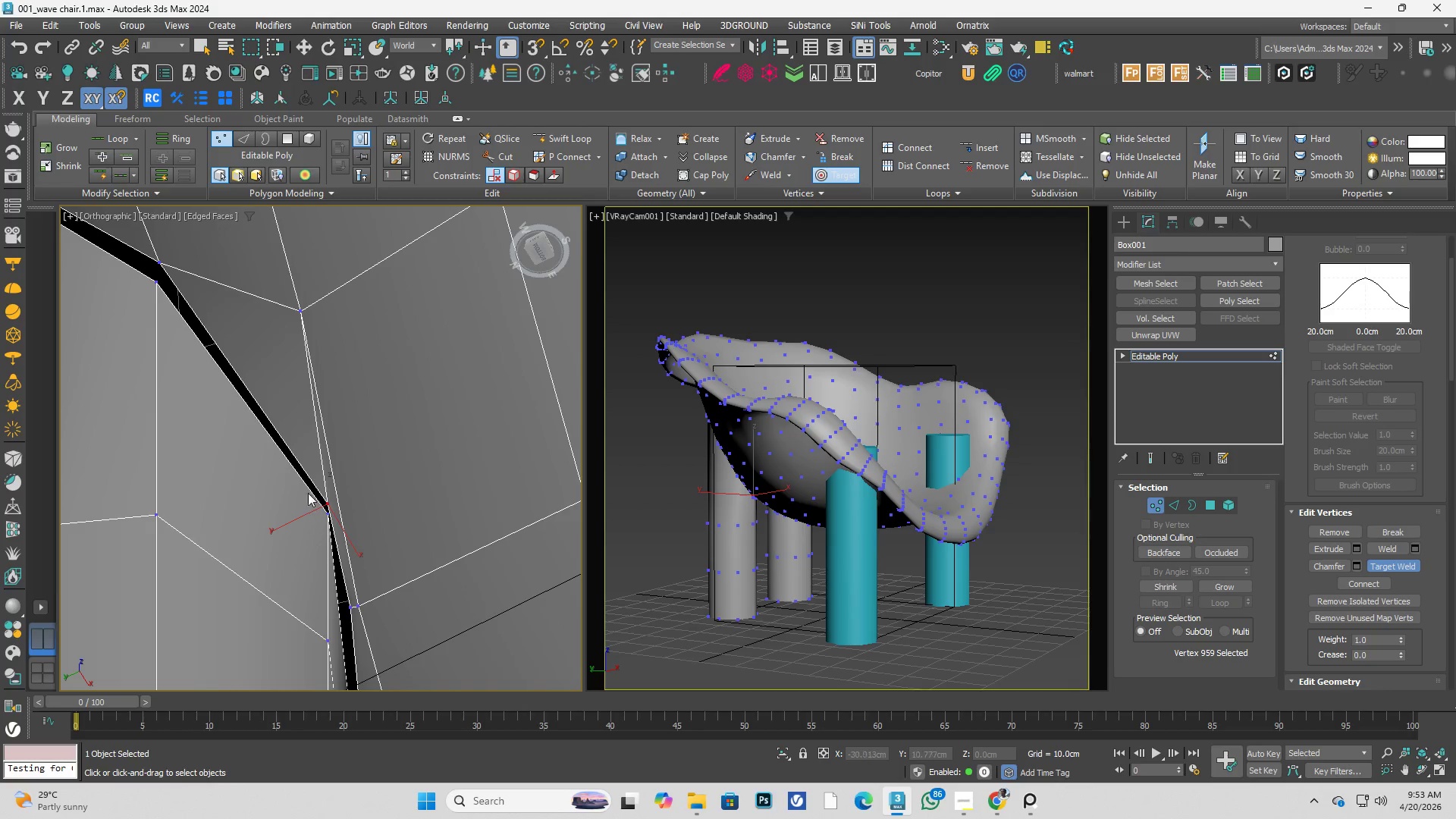 
key(Control+Z)
 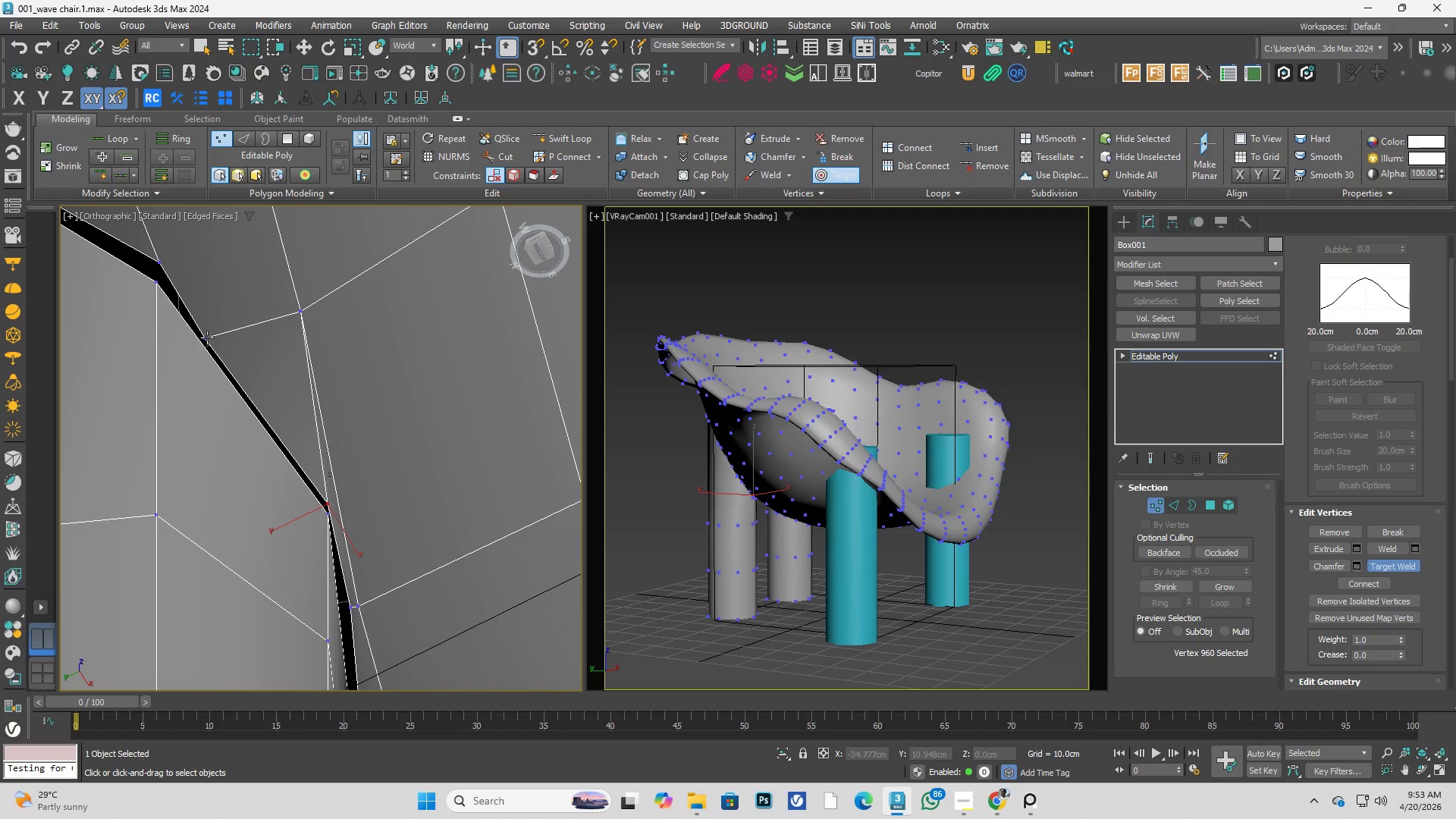 
left_click([207, 337])
 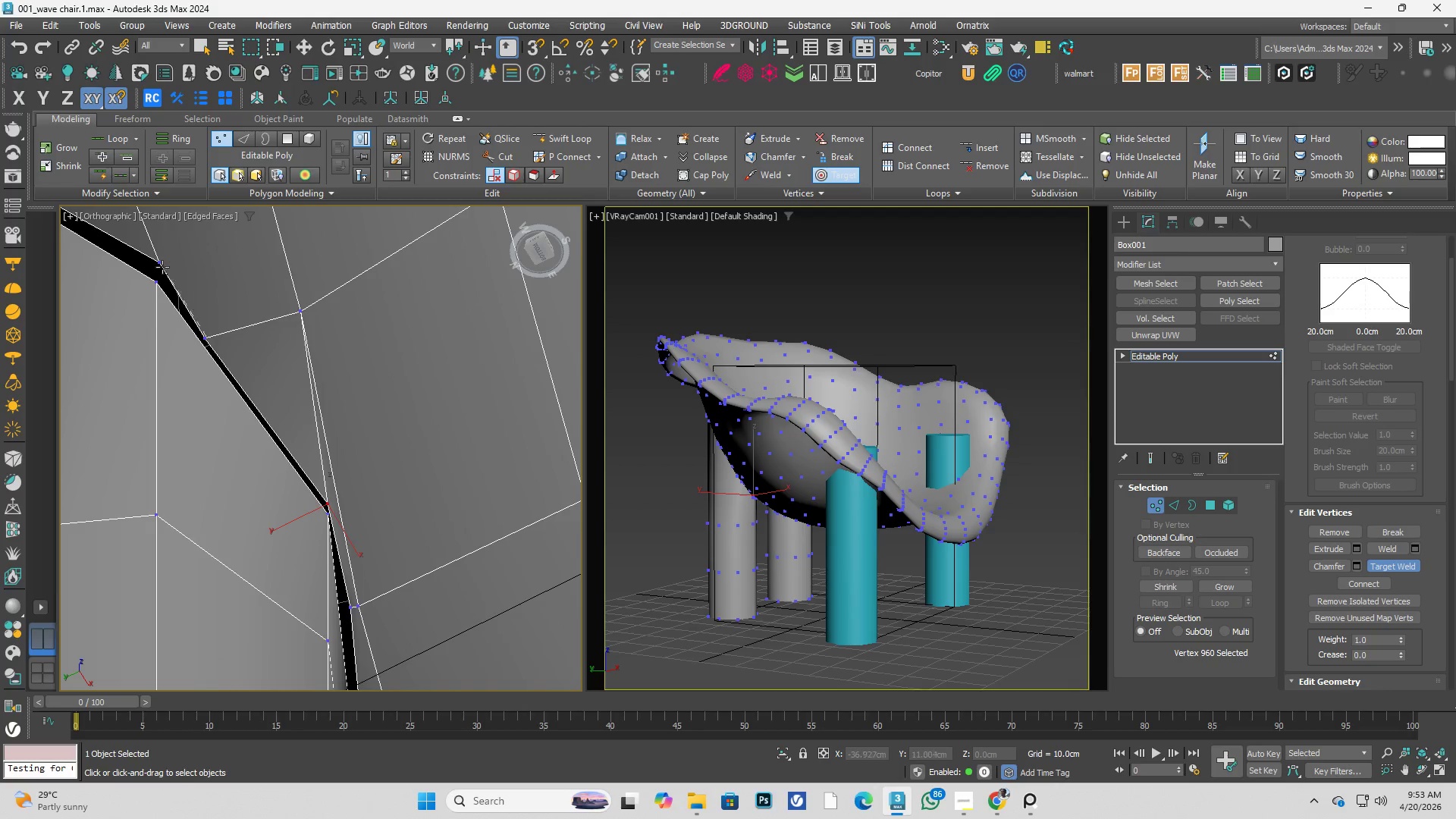 
left_click([155, 262])
 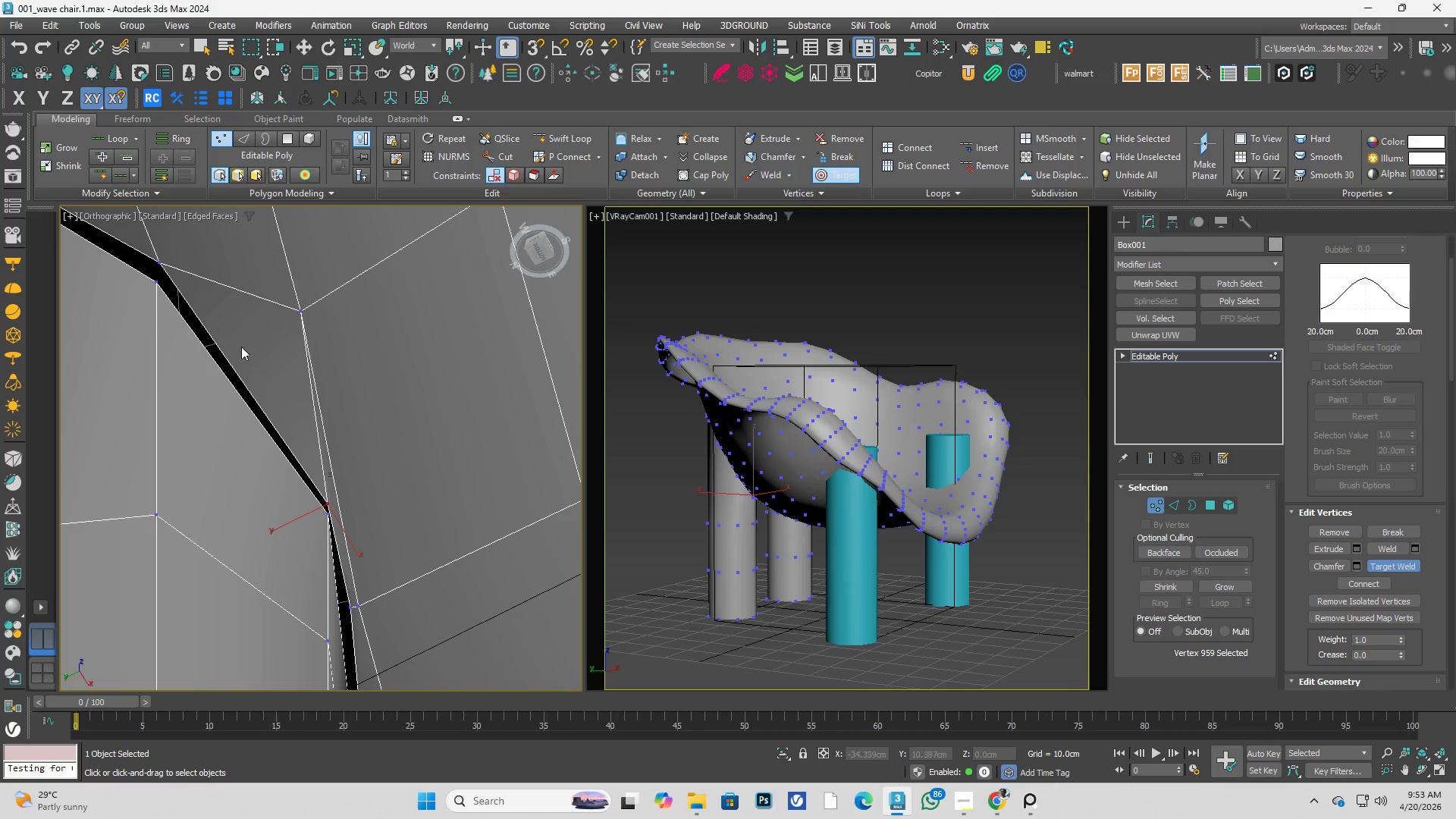 
hold_key(key=AltLeft, duration=7.09)
 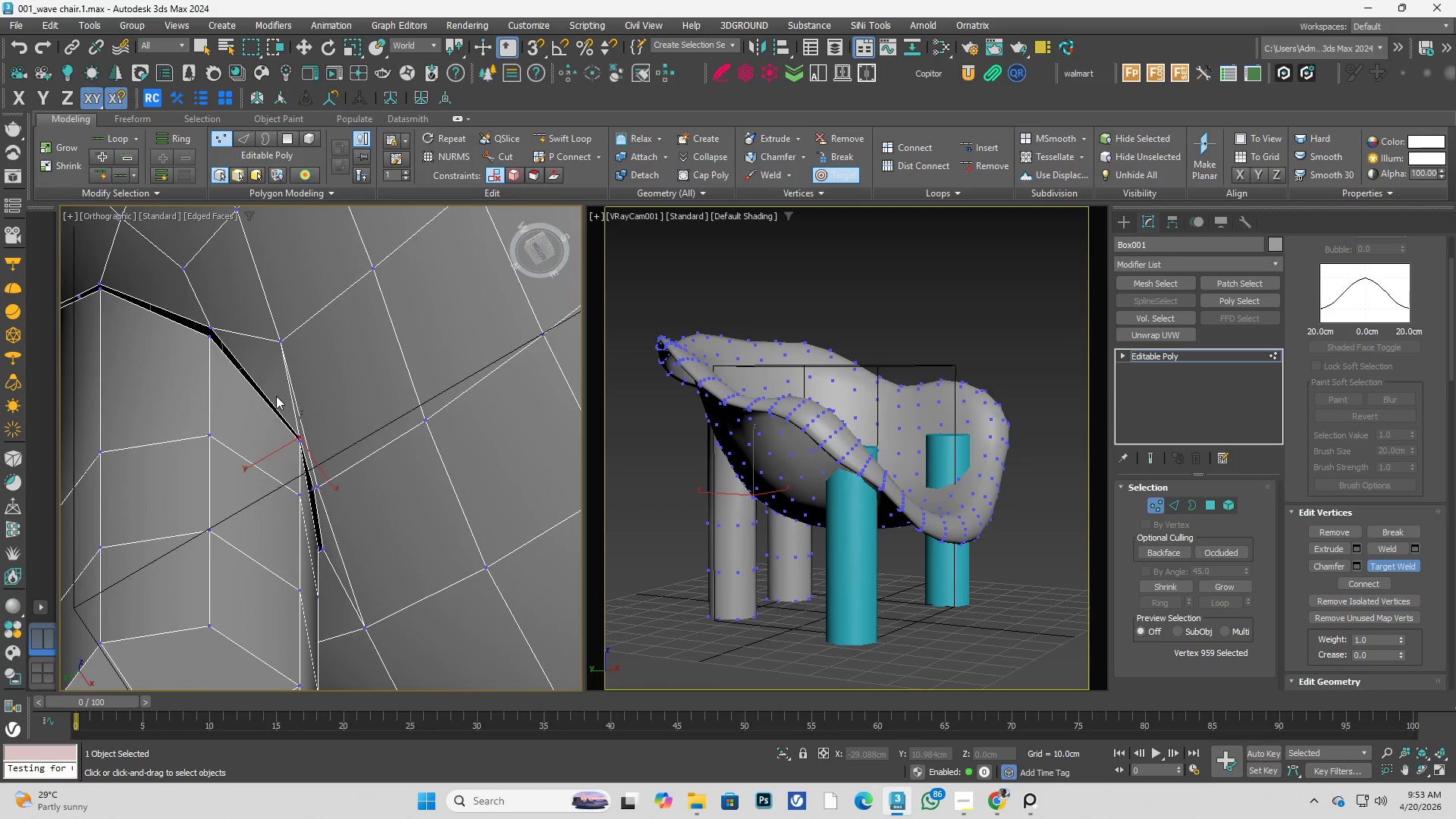 
scroll: coordinate [273, 373], scroll_direction: down, amount: 2.0
 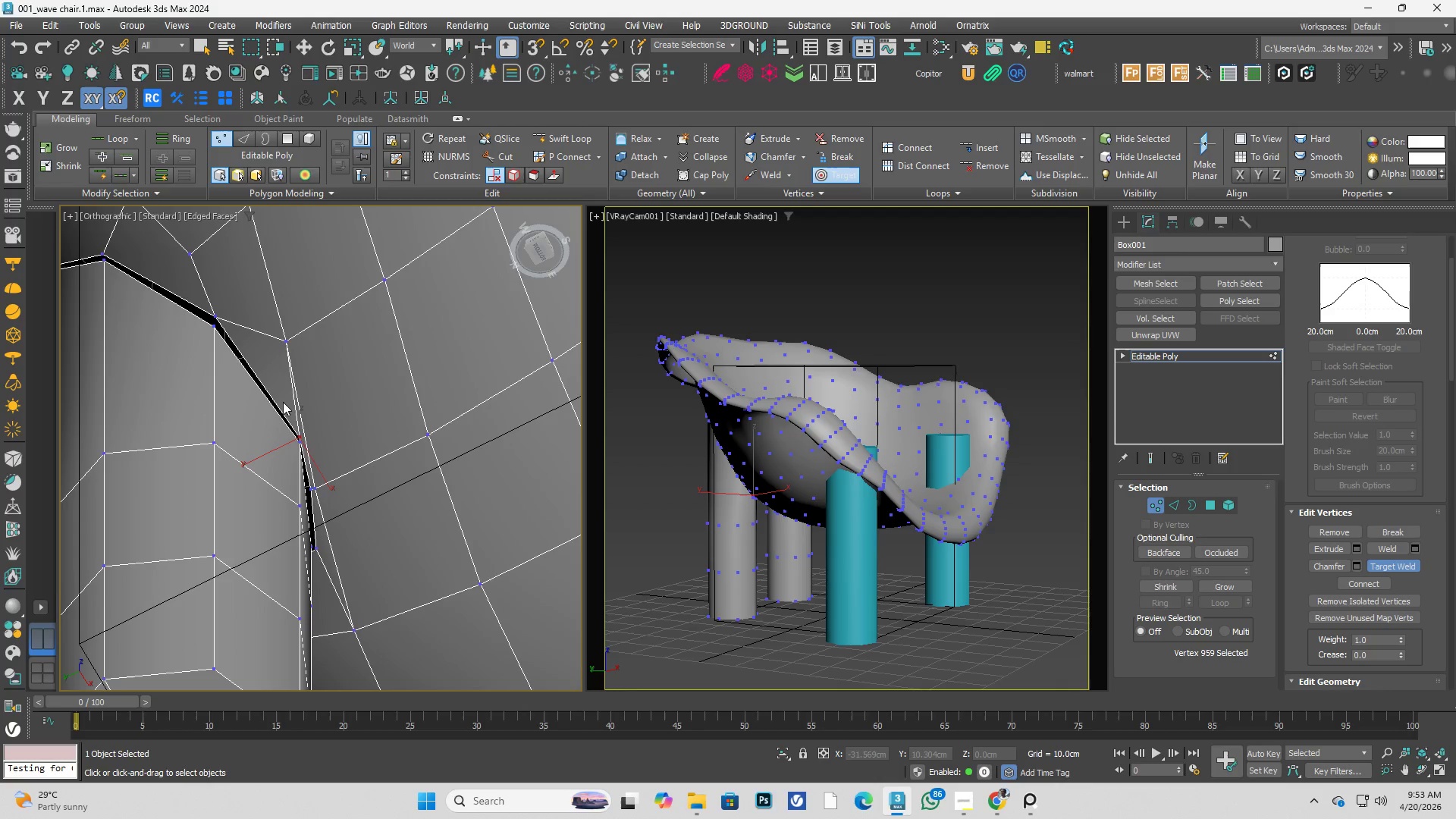 
hold_key(key=AltLeft, duration=0.42)
 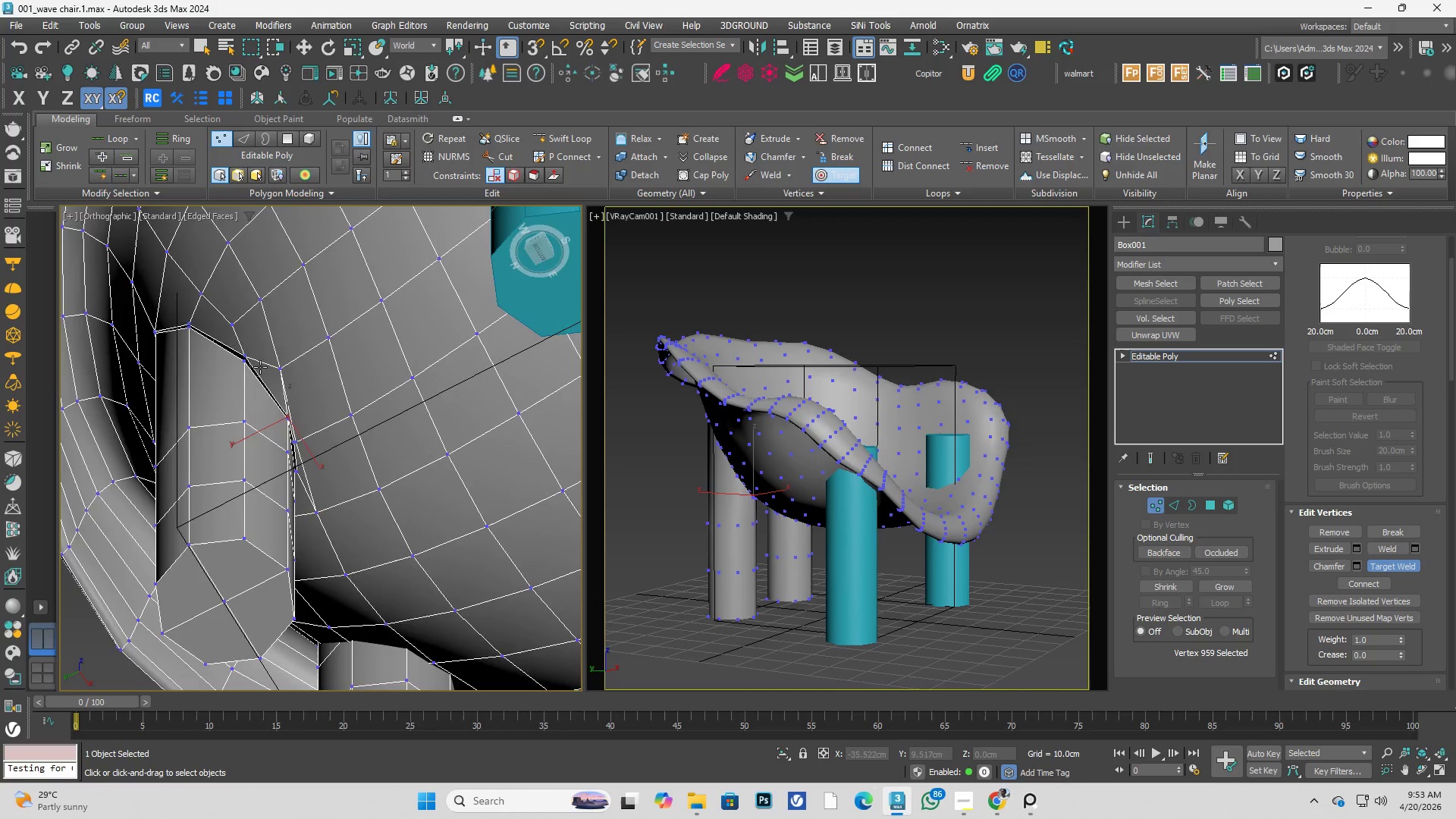 
scroll: coordinate [276, 396], scroll_direction: down, amount: 2.0
 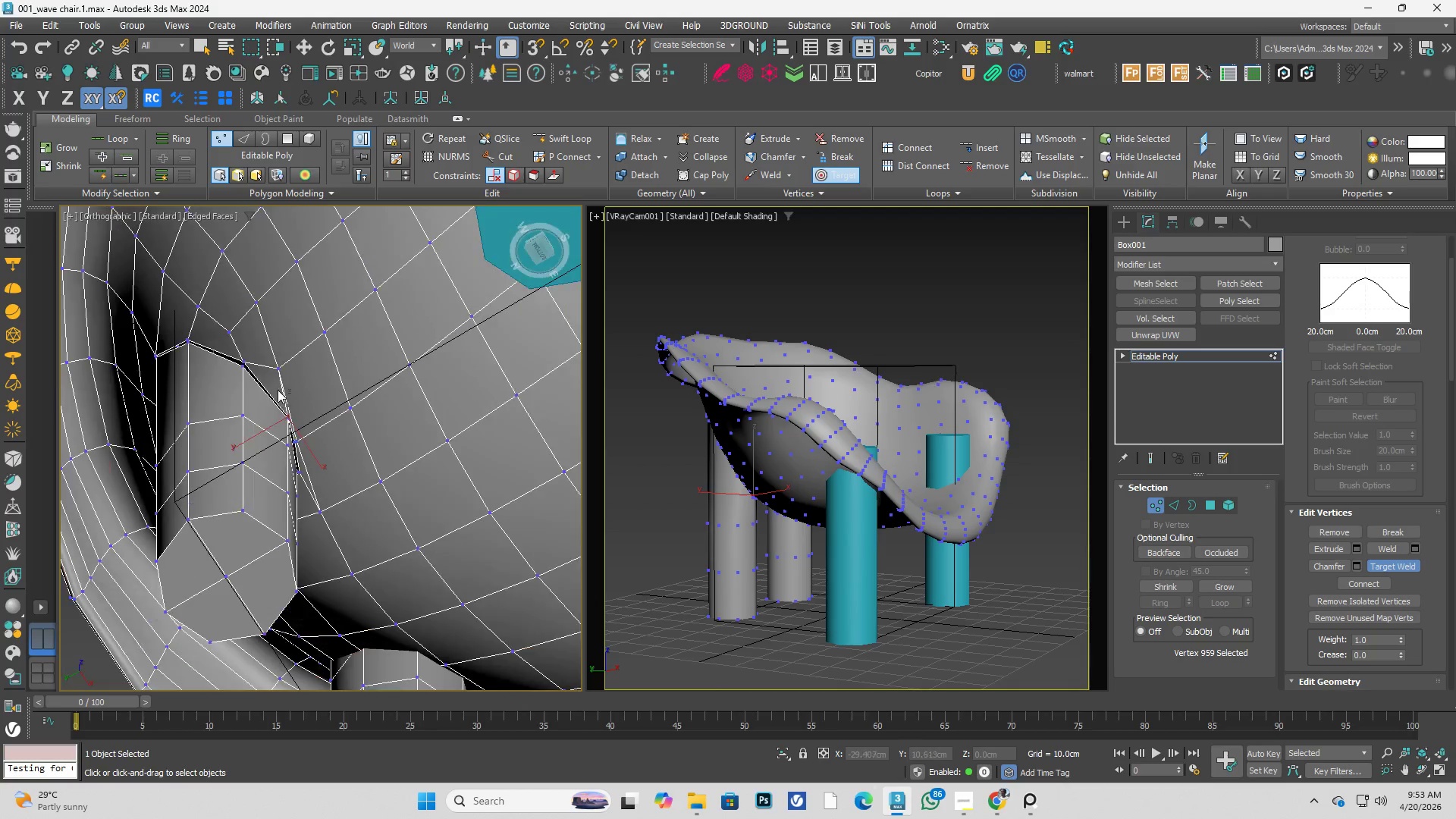 
hold_key(key=AltLeft, duration=1.08)
 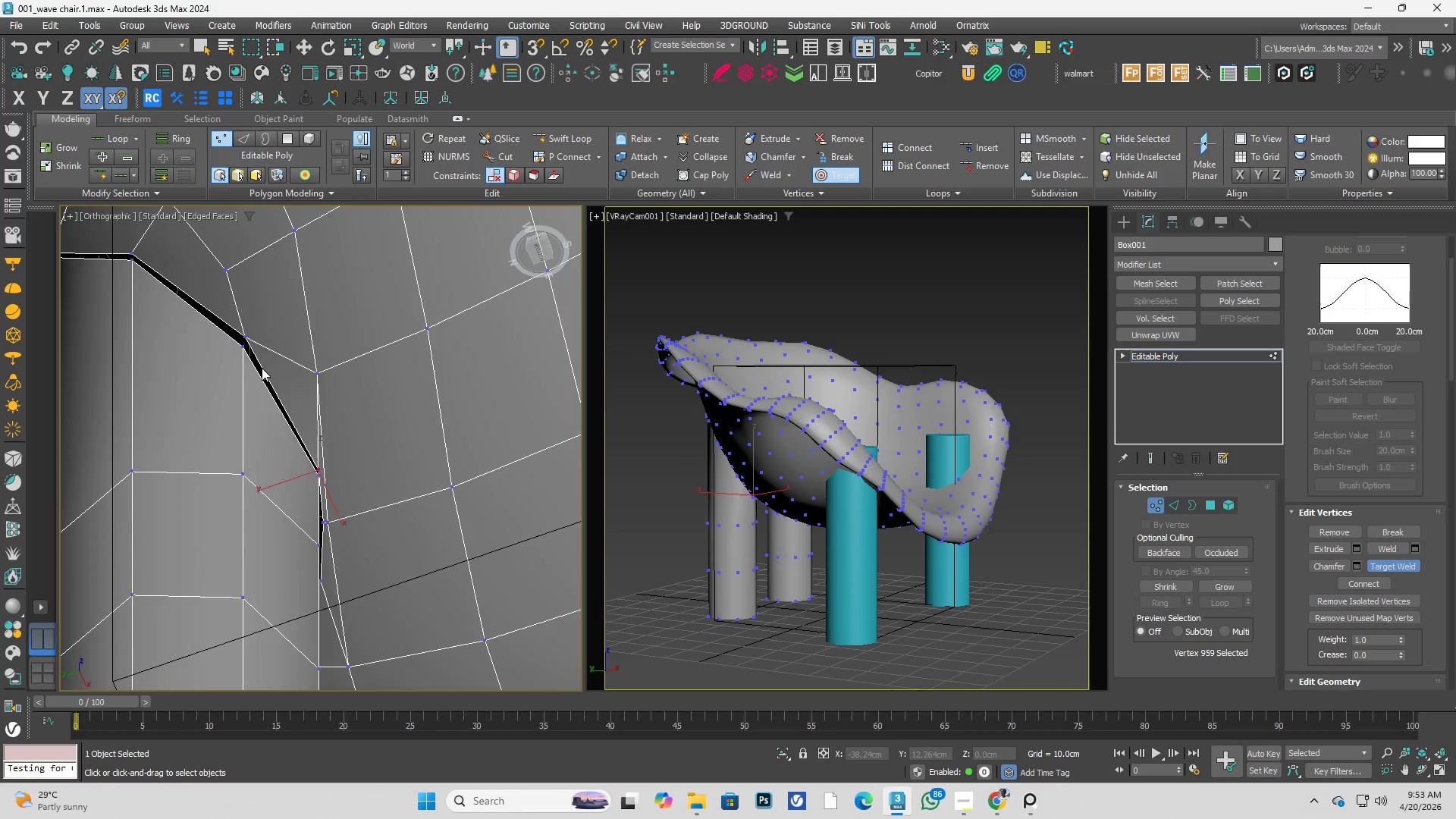 
scroll: coordinate [257, 363], scroll_direction: up, amount: 2.0
 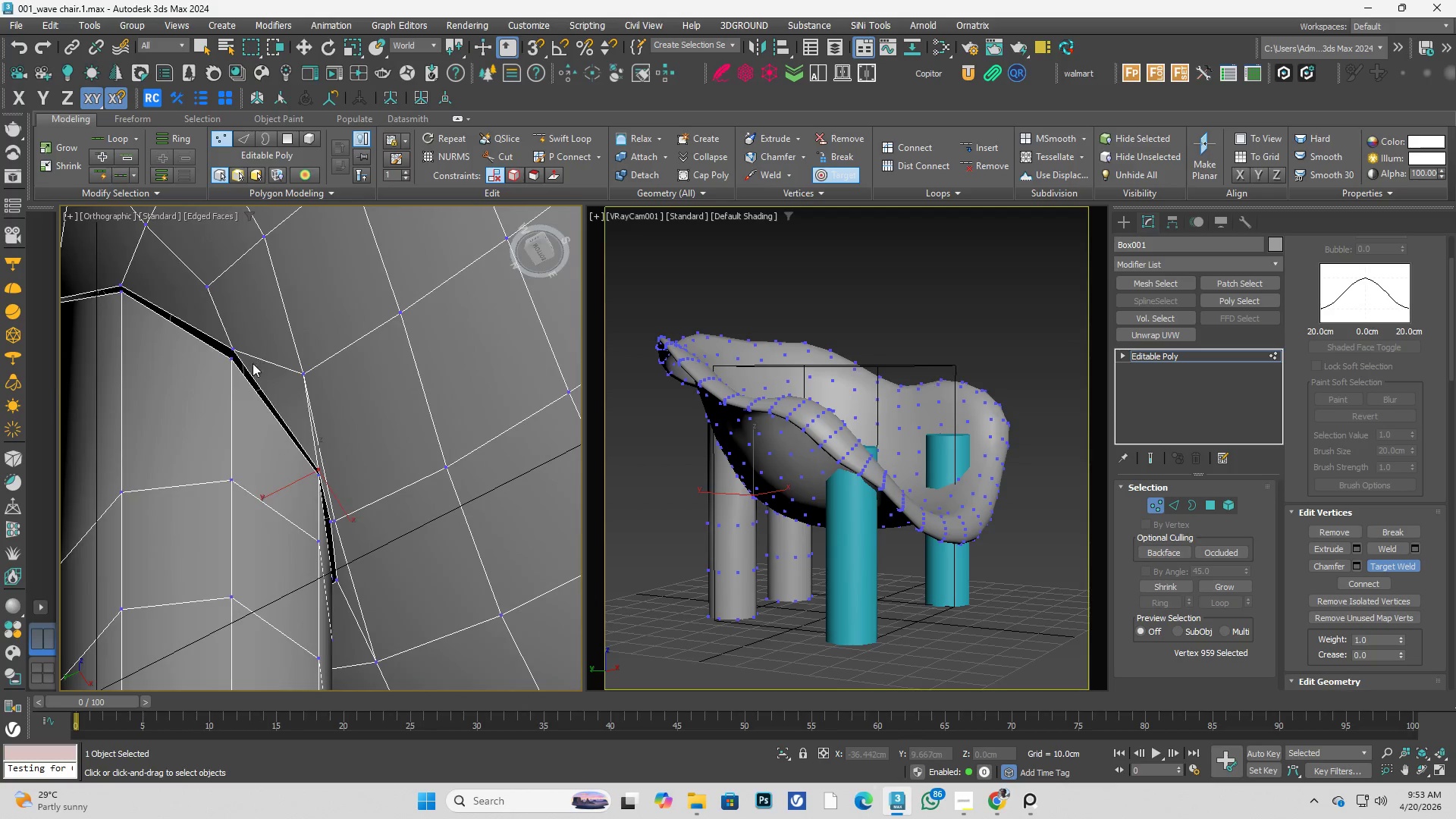 
hold_key(key=AltLeft, duration=0.78)
 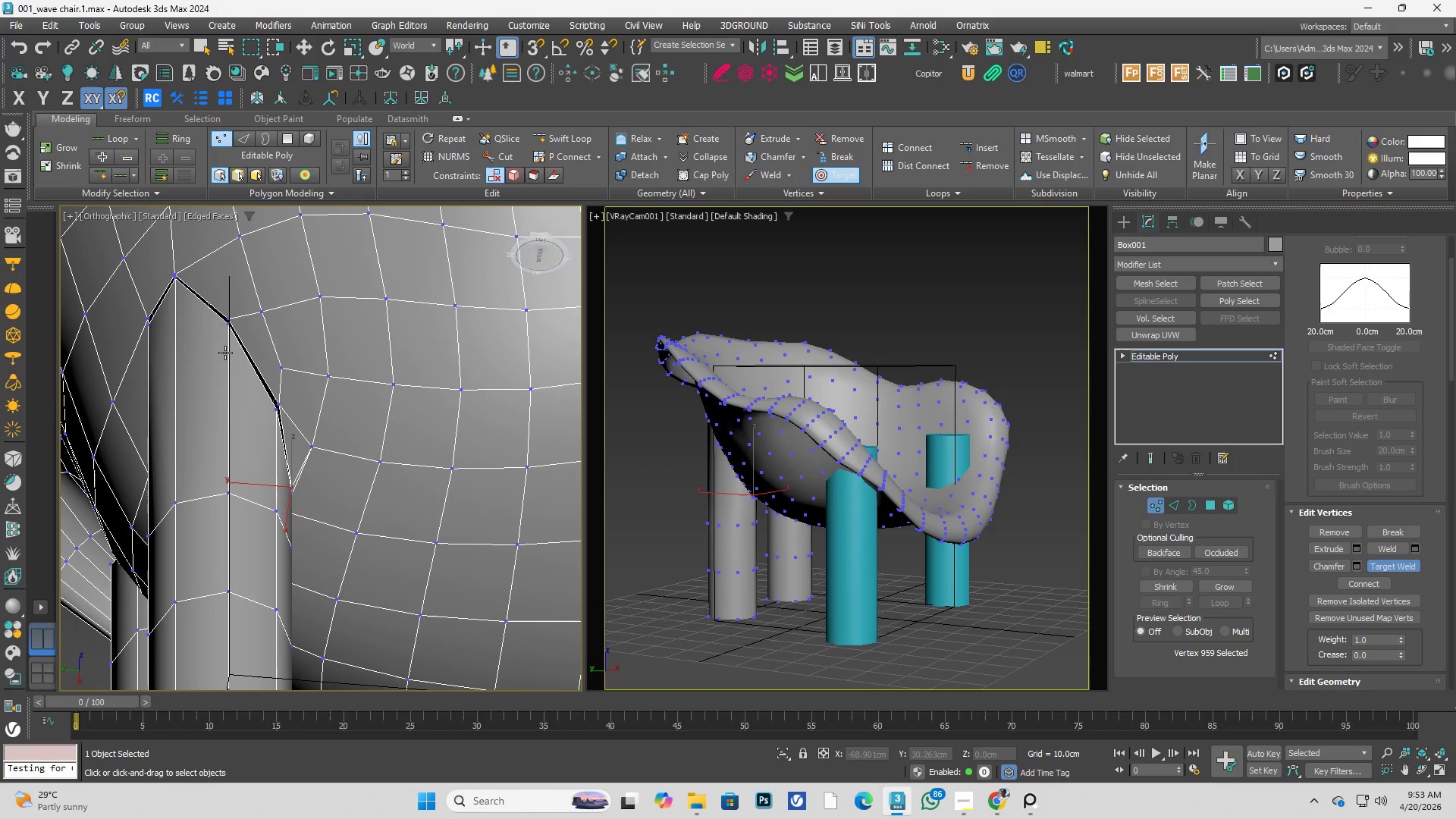 
scroll: coordinate [262, 368], scroll_direction: down, amount: 2.0
 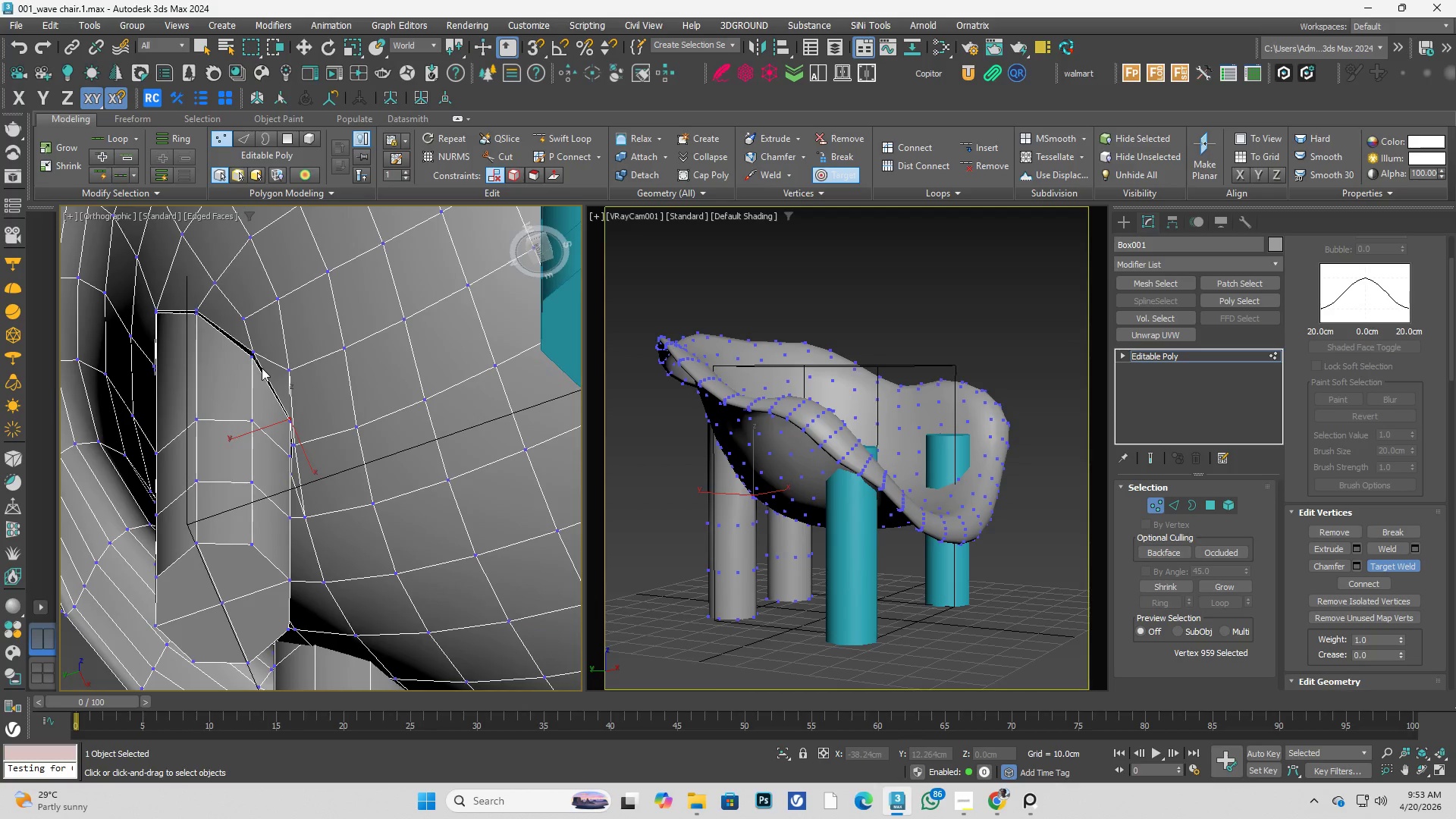 
key(2)
 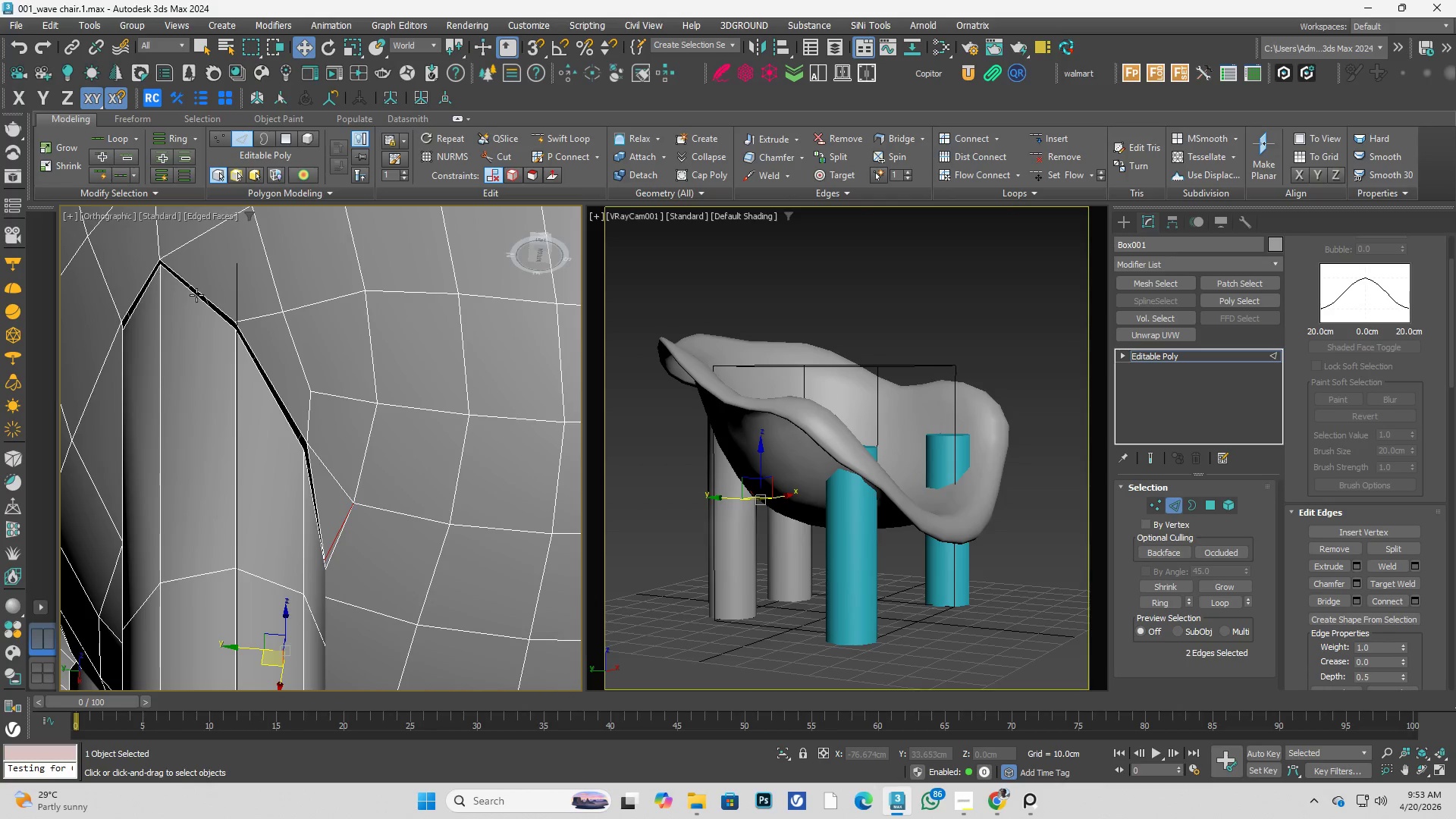 
scroll: coordinate [212, 312], scroll_direction: up, amount: 1.0
 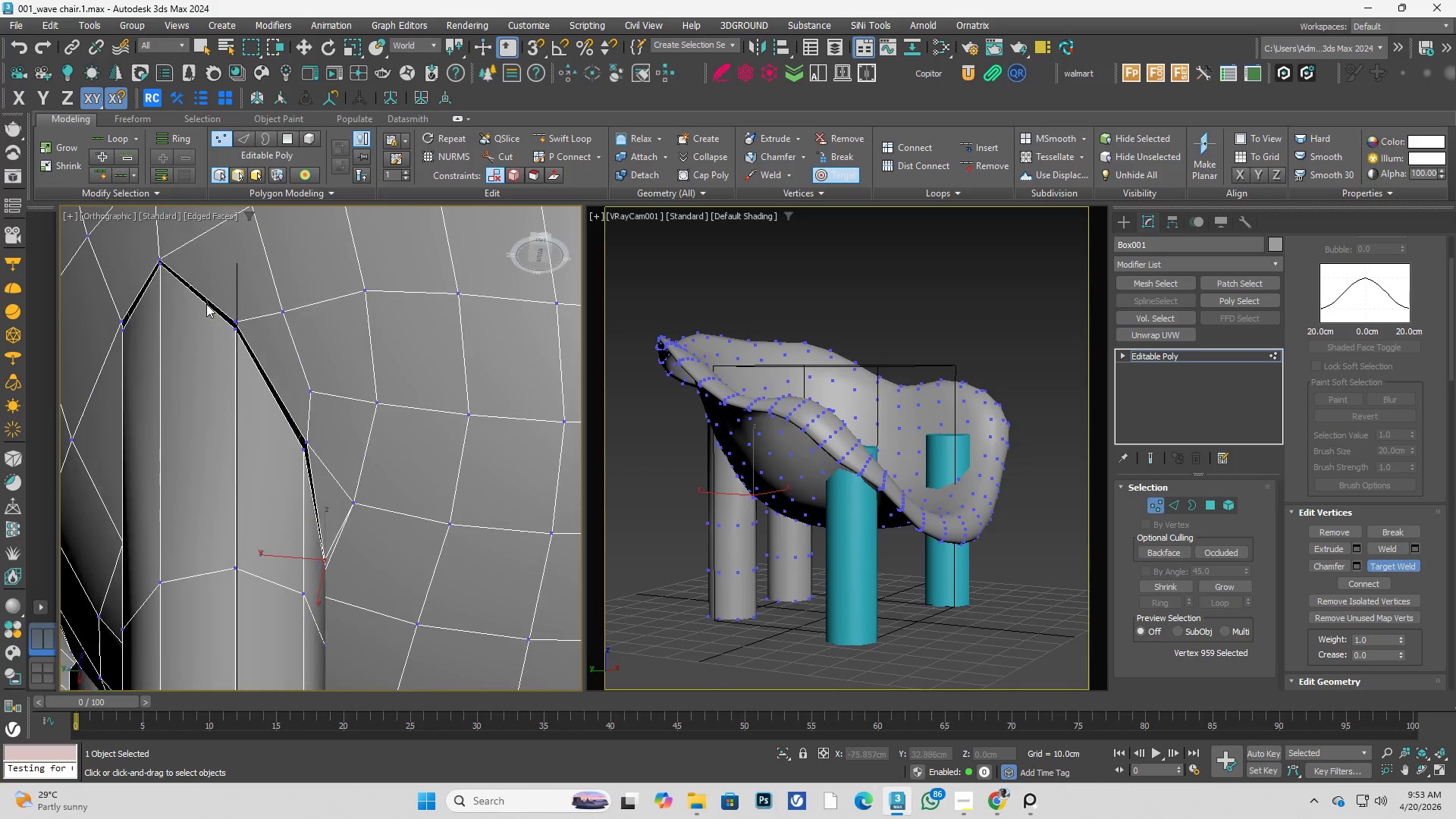 
left_click([196, 295])
 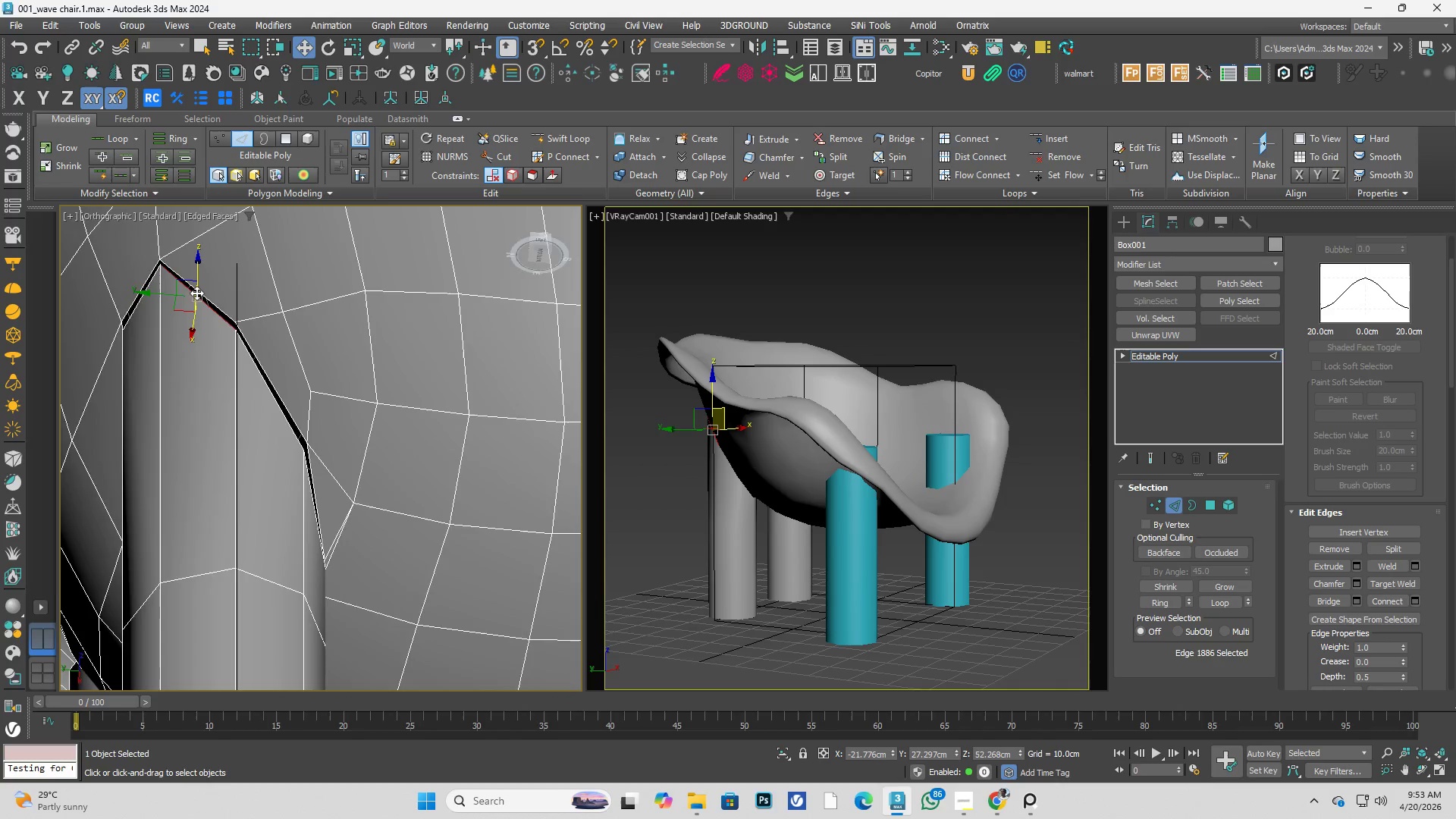 
hold_key(key=ControlLeft, duration=0.45)
left_click([209, 303])
 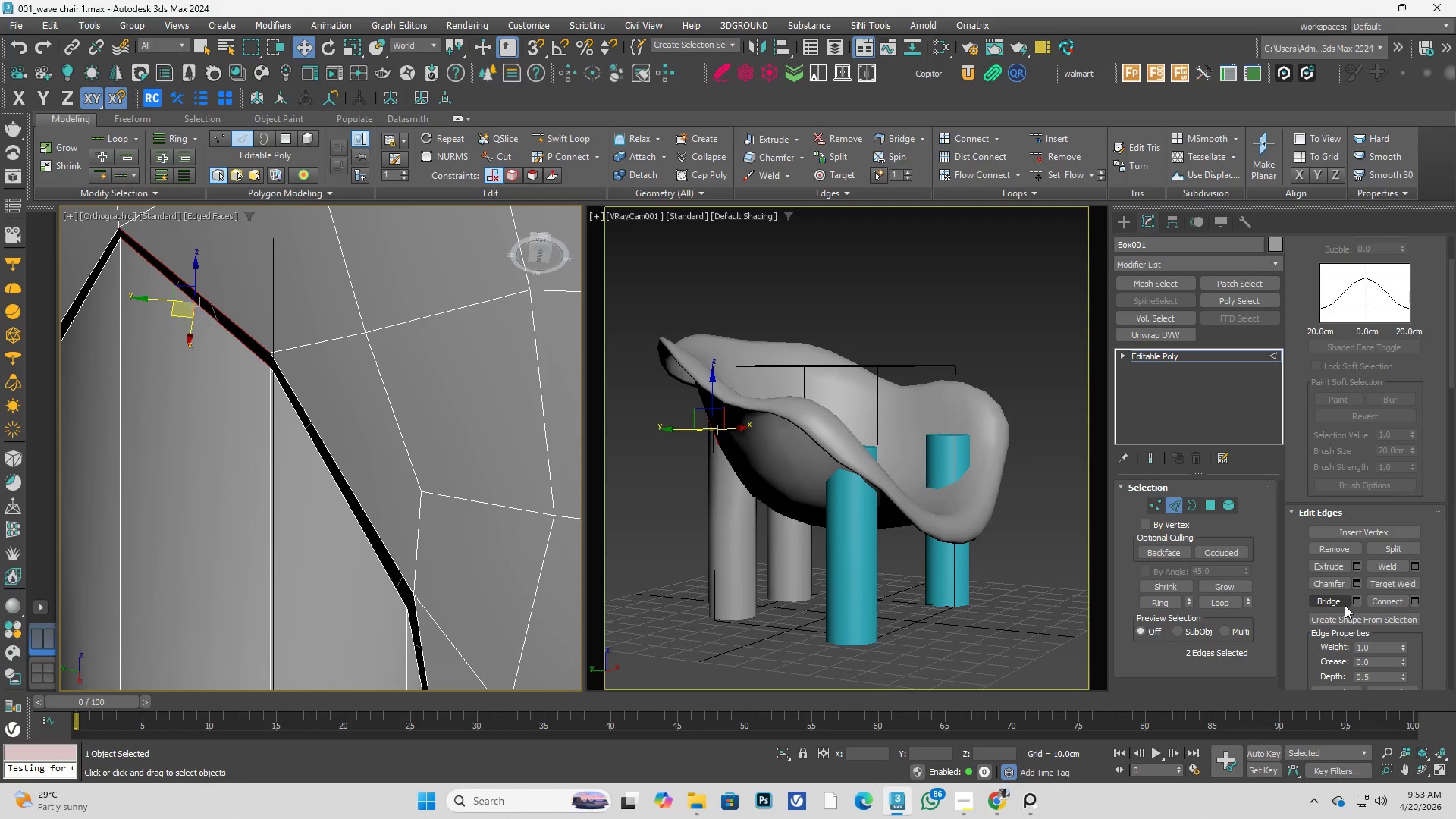 
scroll: coordinate [200, 291], scroll_direction: up, amount: 2.0
 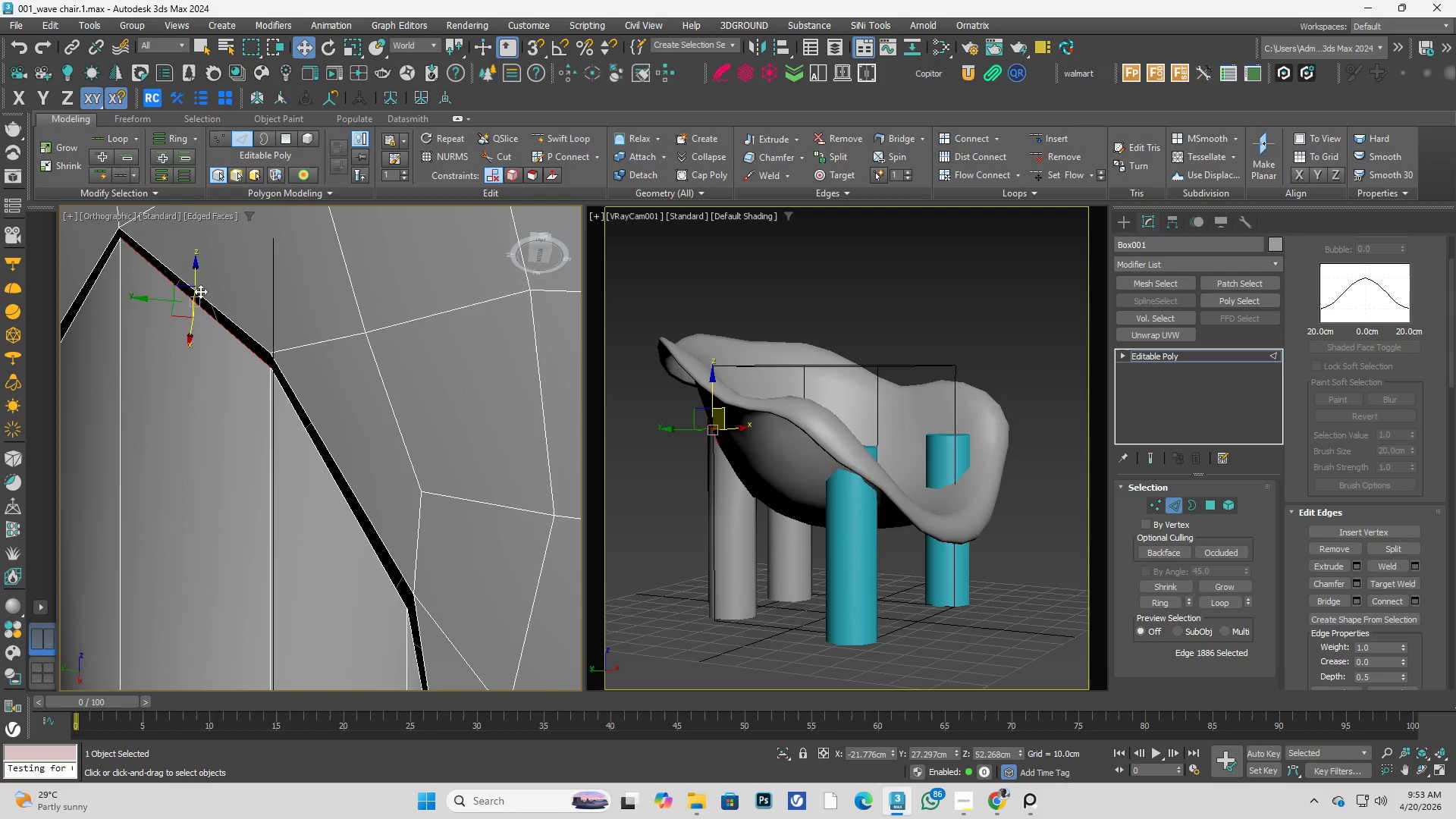 
left_click([1337, 605])
 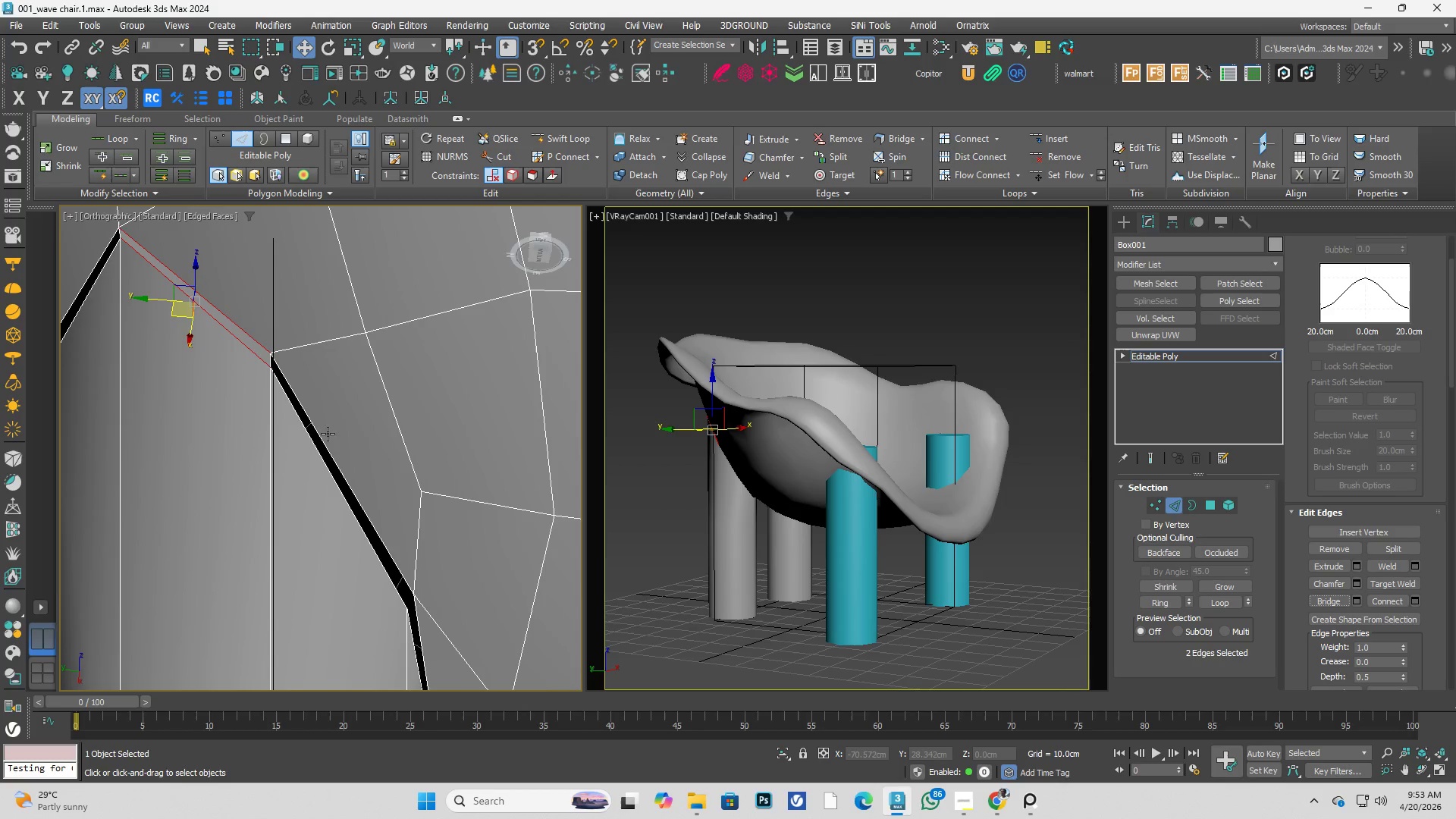 
double_click([325, 436])
 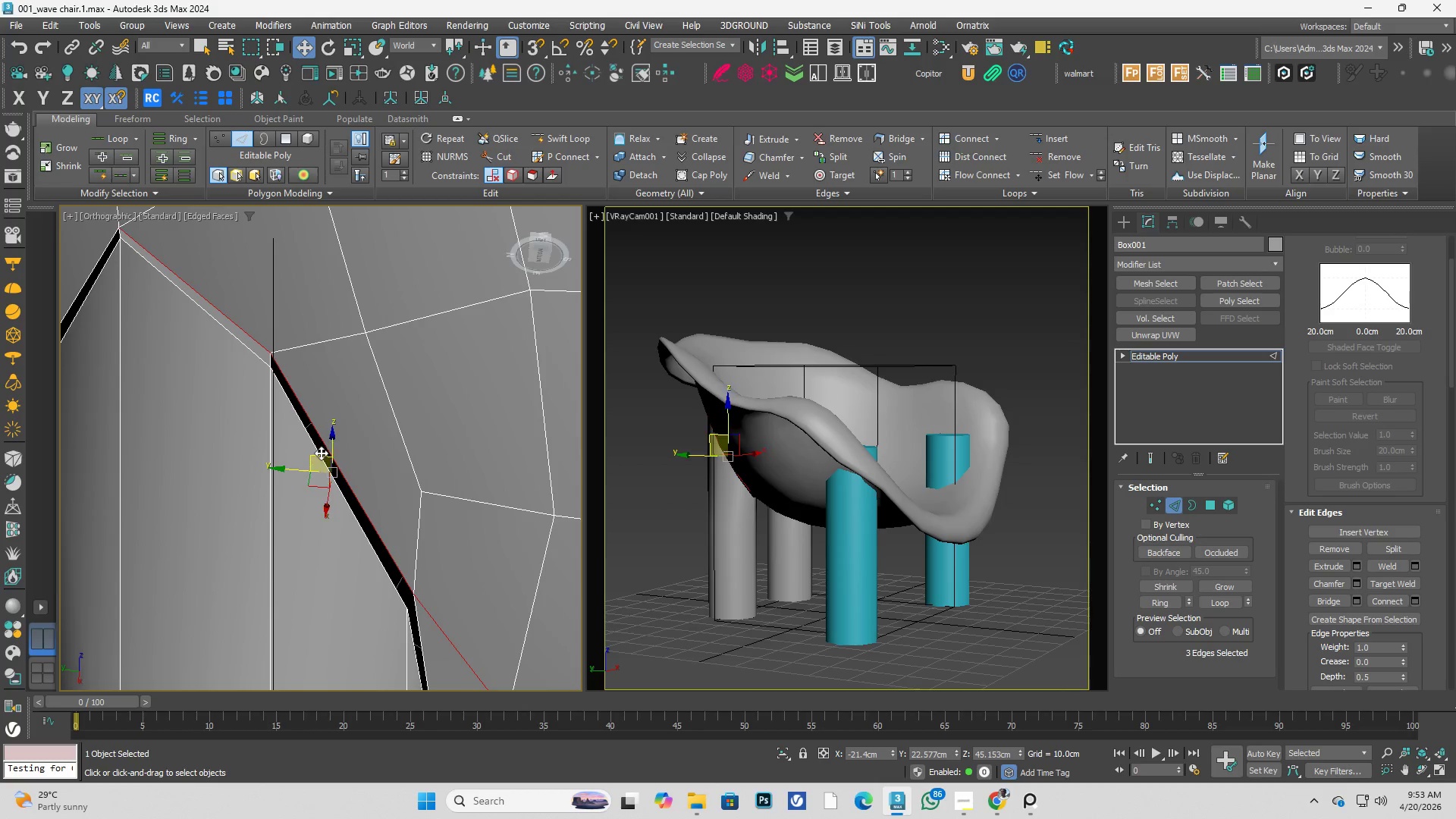 
hold_key(key=ControlLeft, duration=0.59)
double_click([320, 454])
 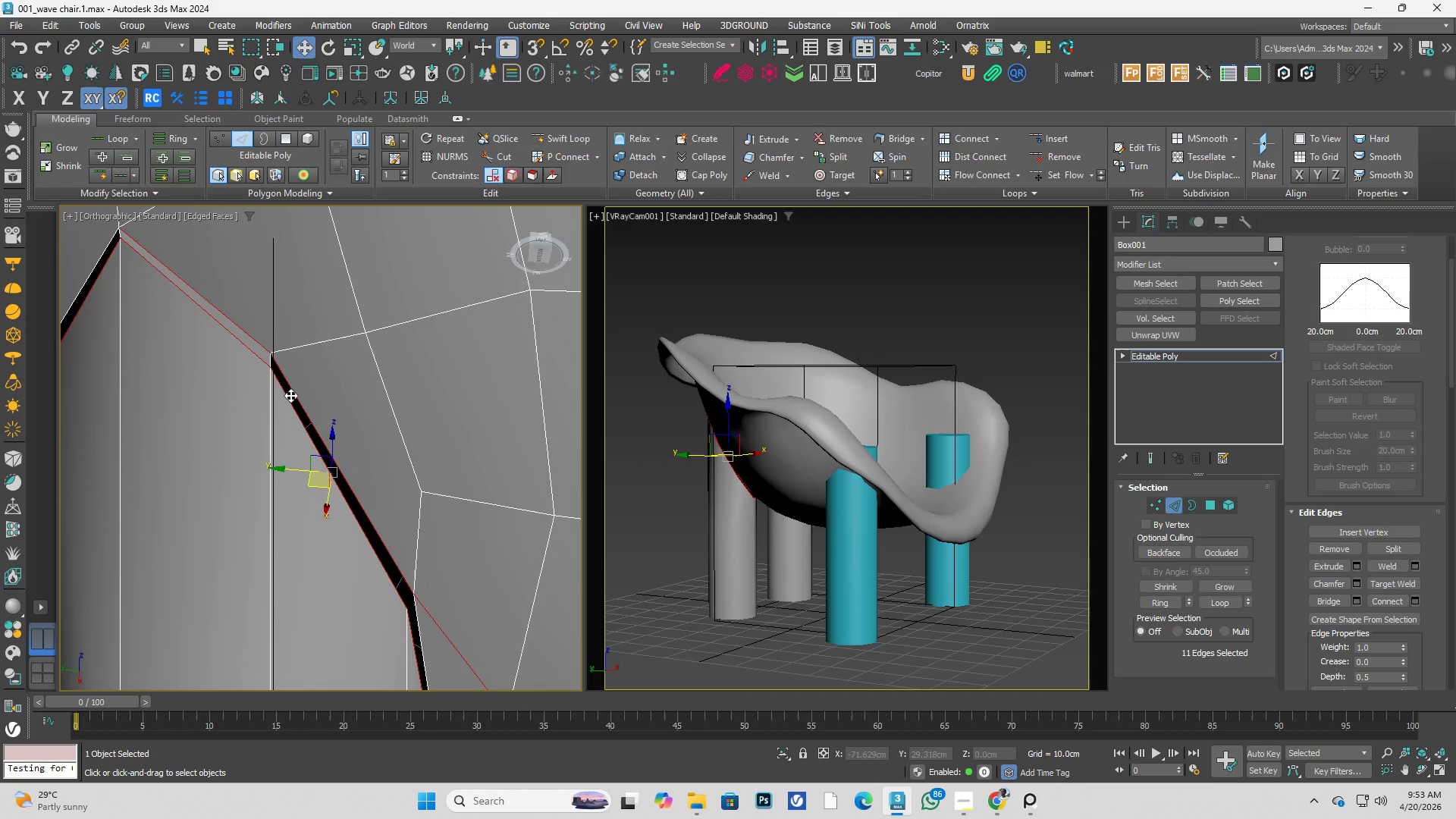 
hold_key(key=AltLeft, duration=0.48)
 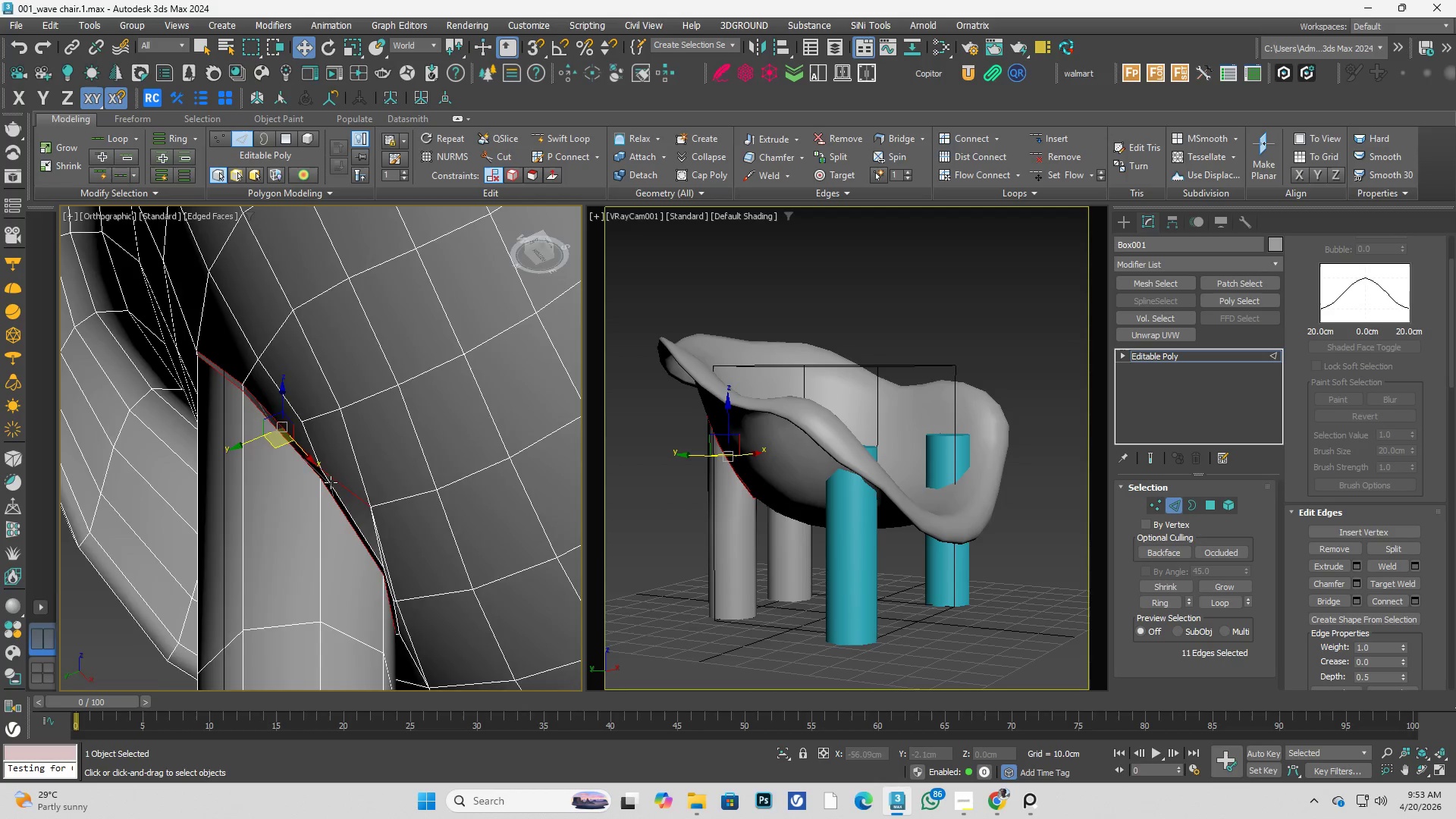 
scroll: coordinate [293, 392], scroll_direction: down, amount: 2.0
 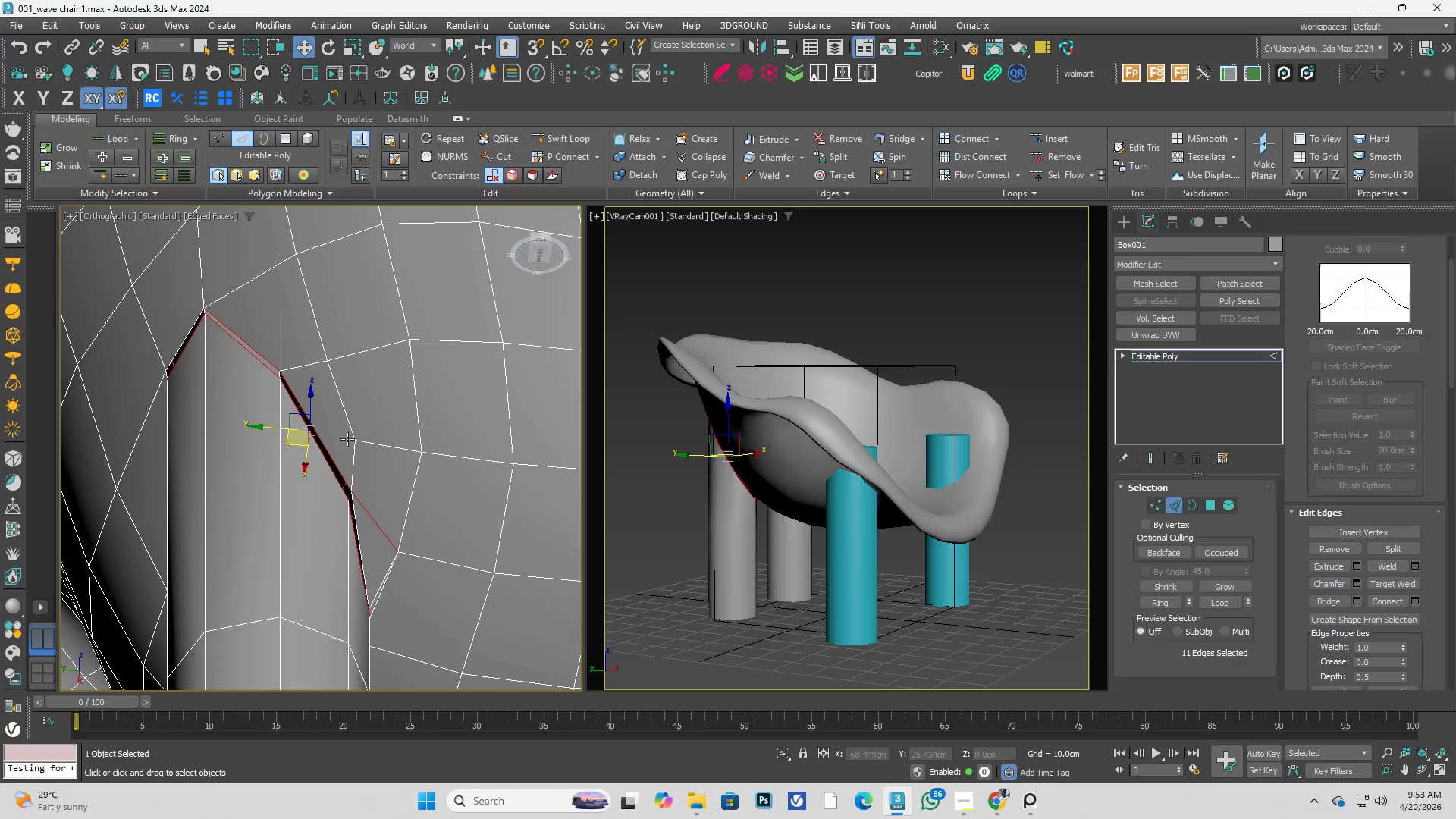 
hold_key(key=AltLeft, duration=0.53)
 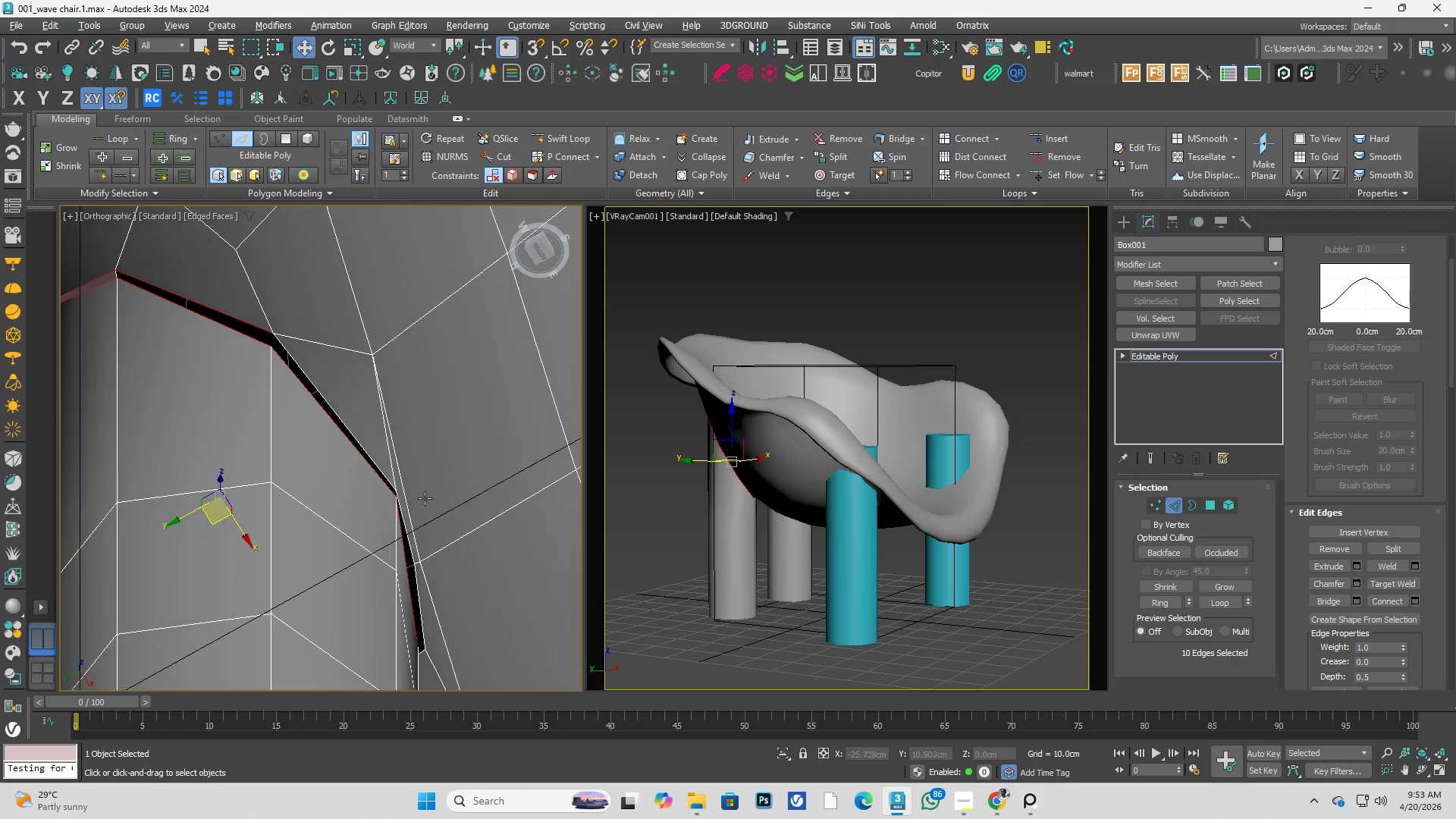 
scroll: coordinate [334, 486], scroll_direction: up, amount: 1.0
 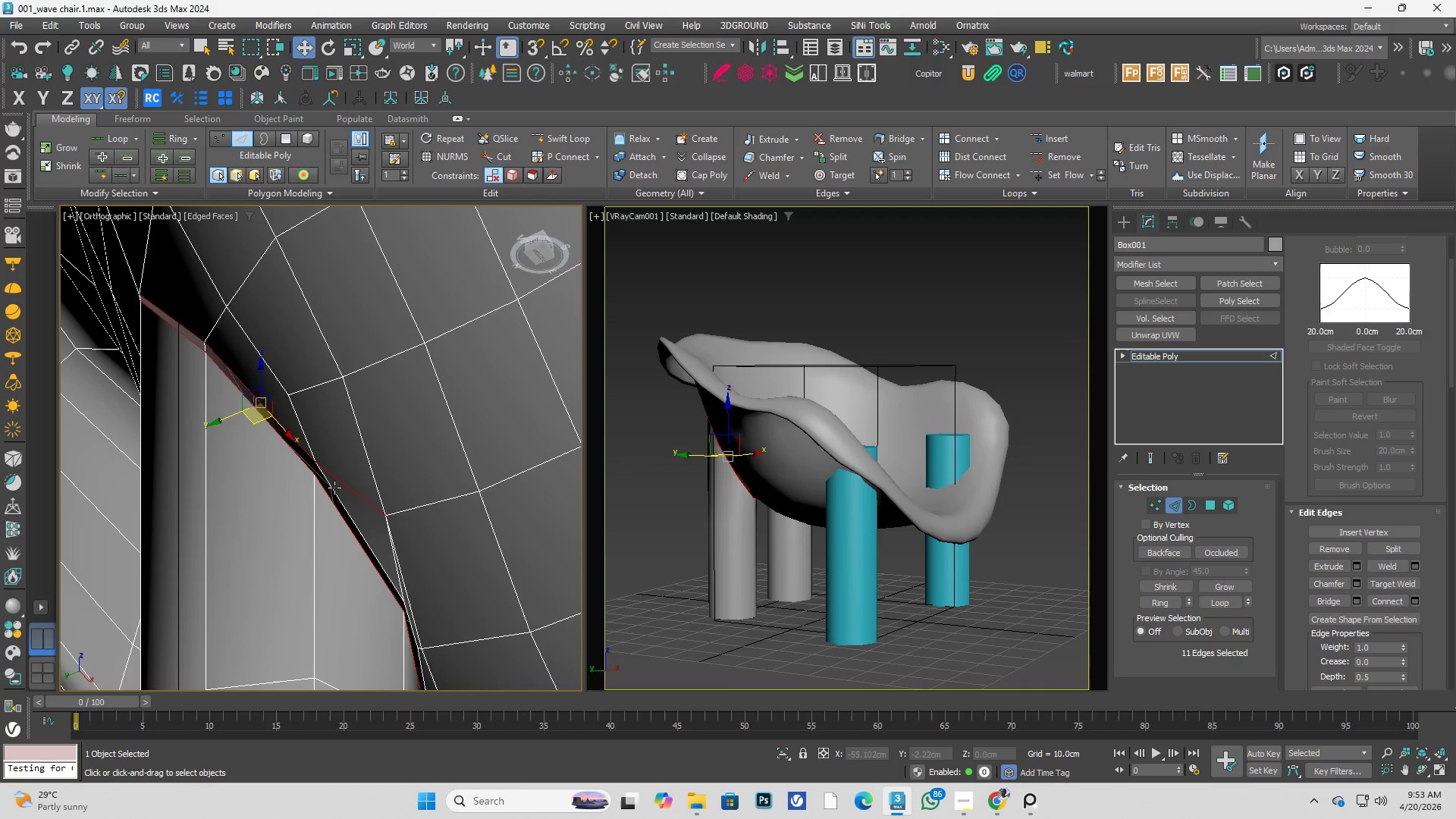 
left_click([348, 488])
 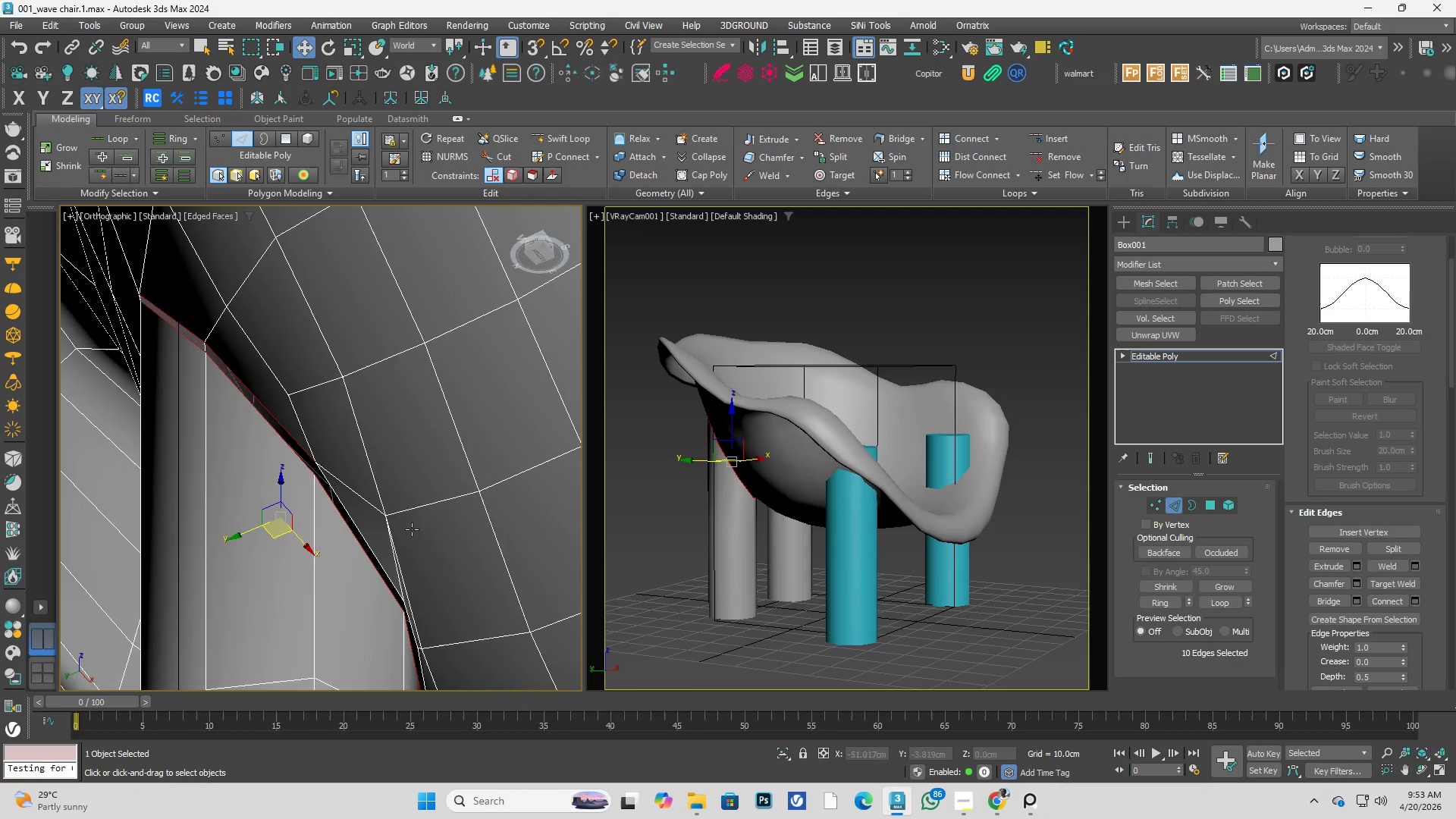 
hold_key(key=AltLeft, duration=0.81)
 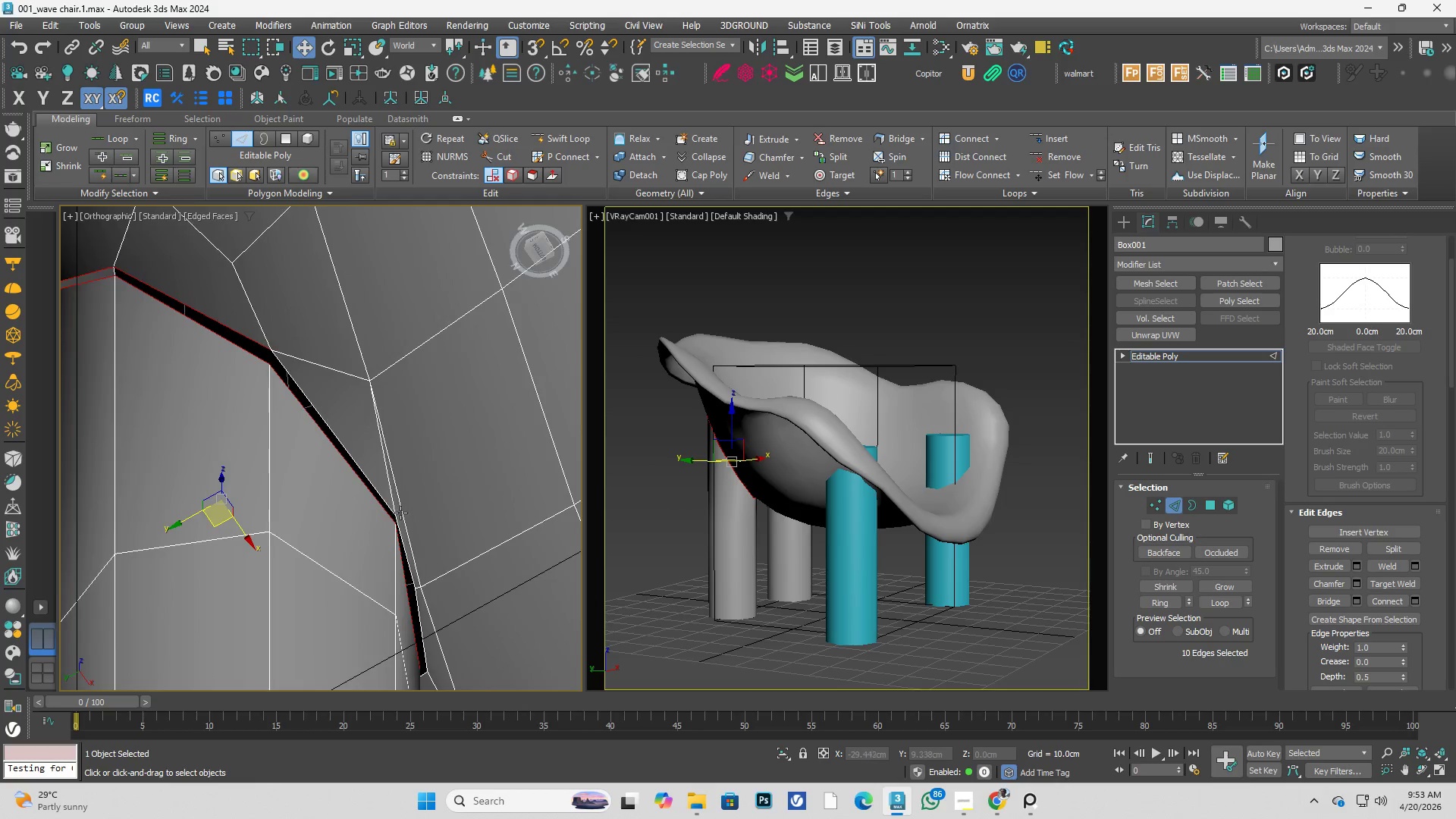 
scroll: coordinate [424, 541], scroll_direction: up, amount: 1.0
 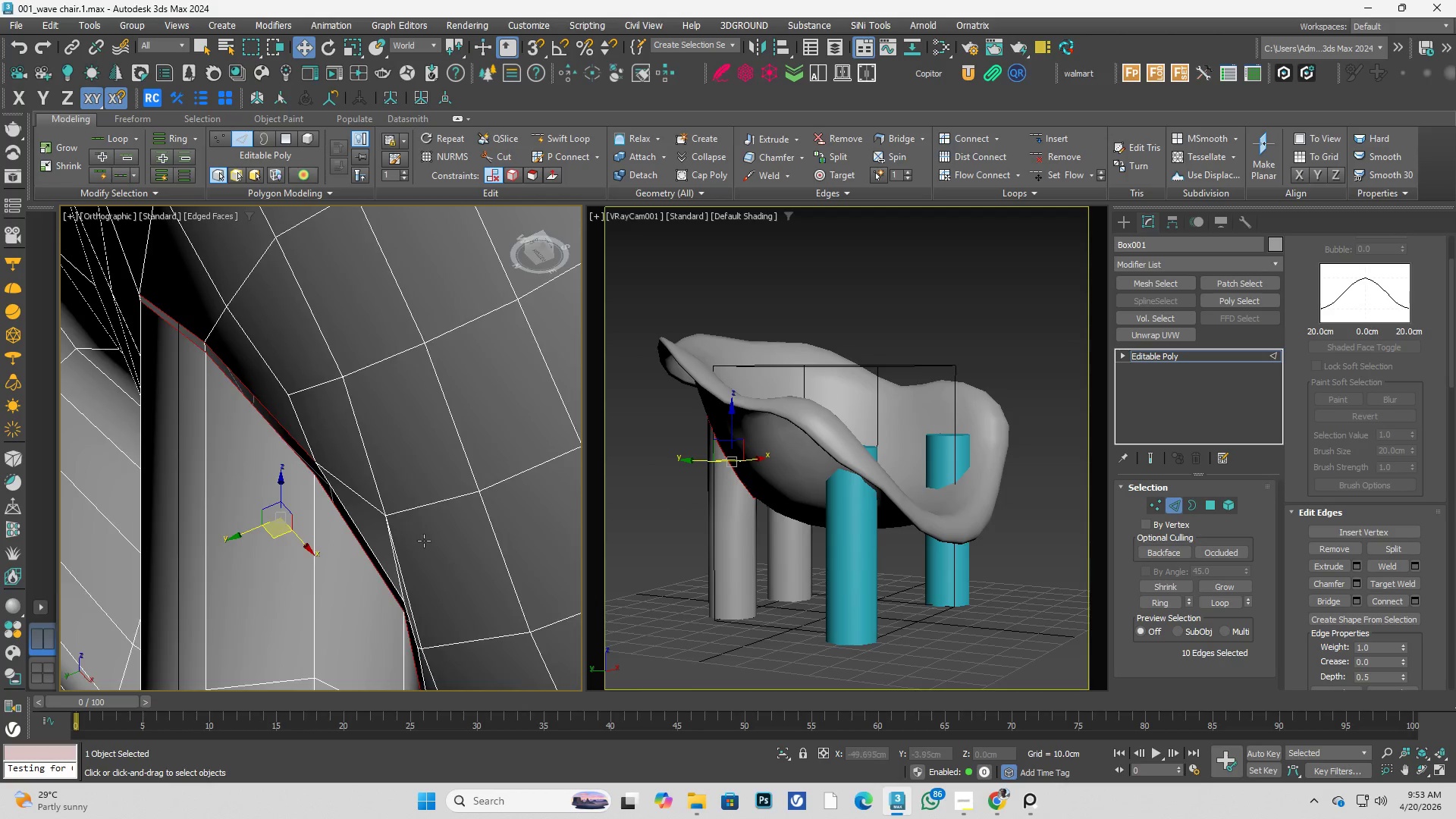 
hold_key(key=ControlLeft, duration=0.39)
 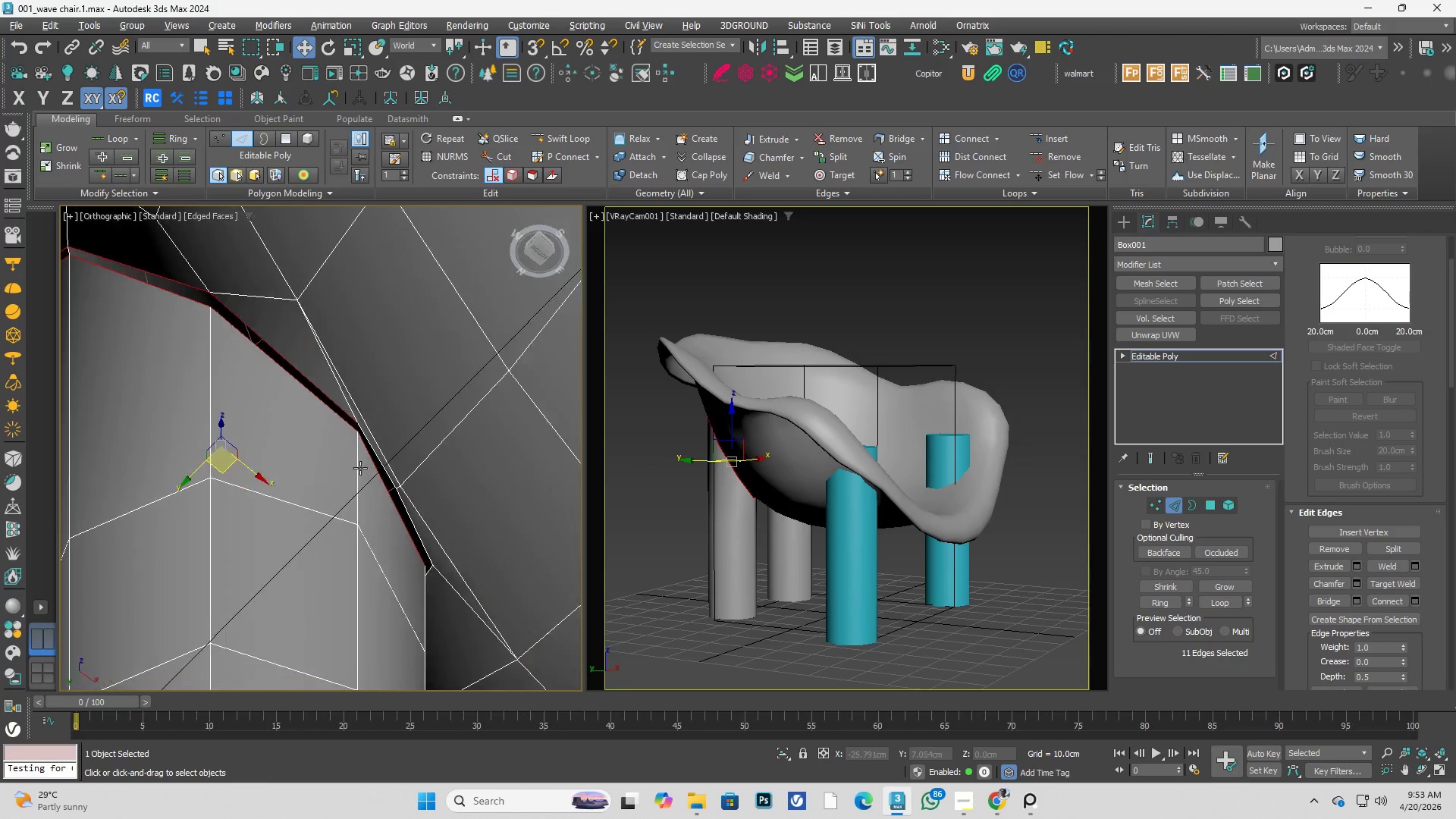 
scroll: coordinate [353, 422], scroll_direction: none, amount: 0.0
 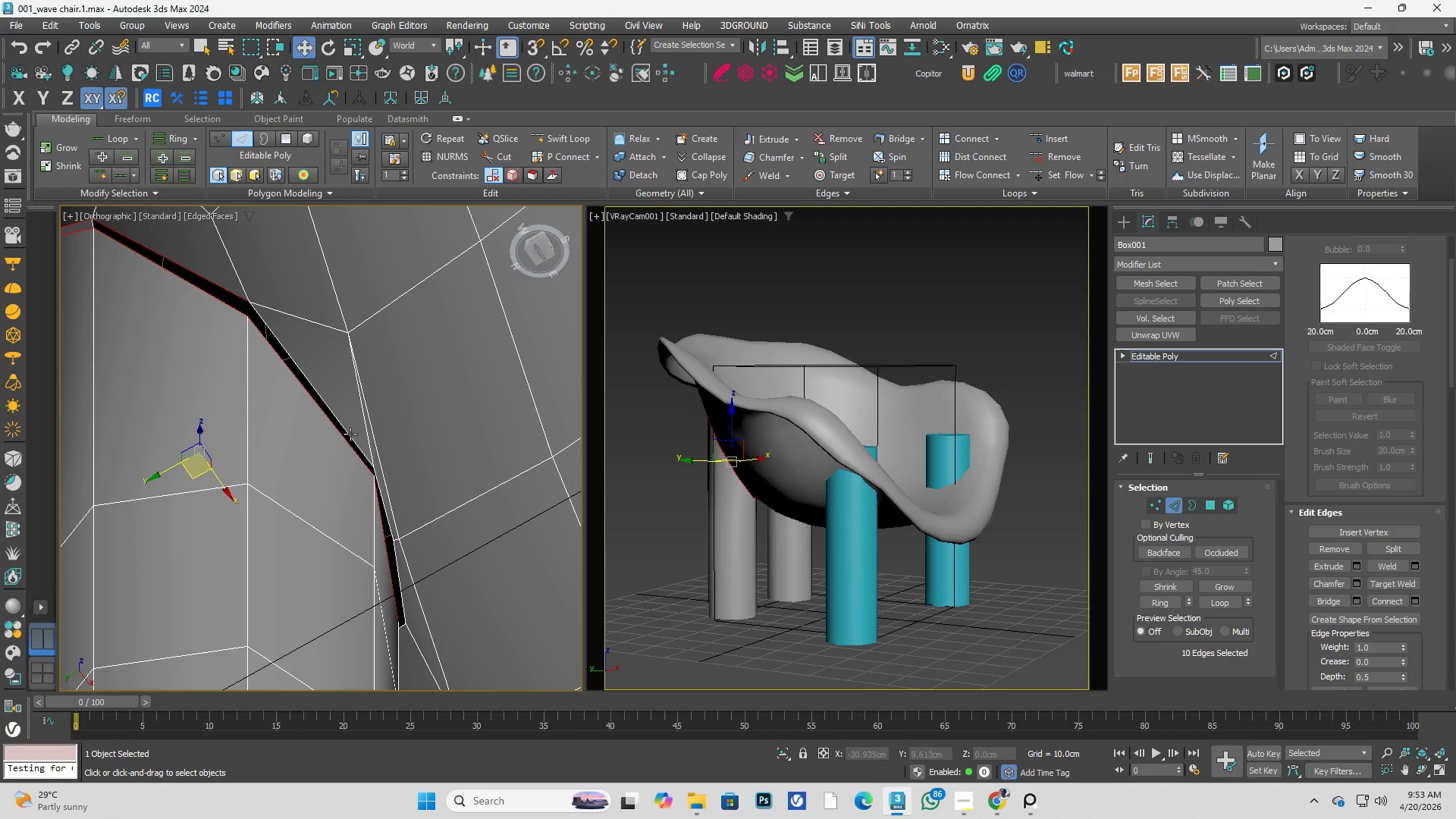 
left_click([348, 435])
 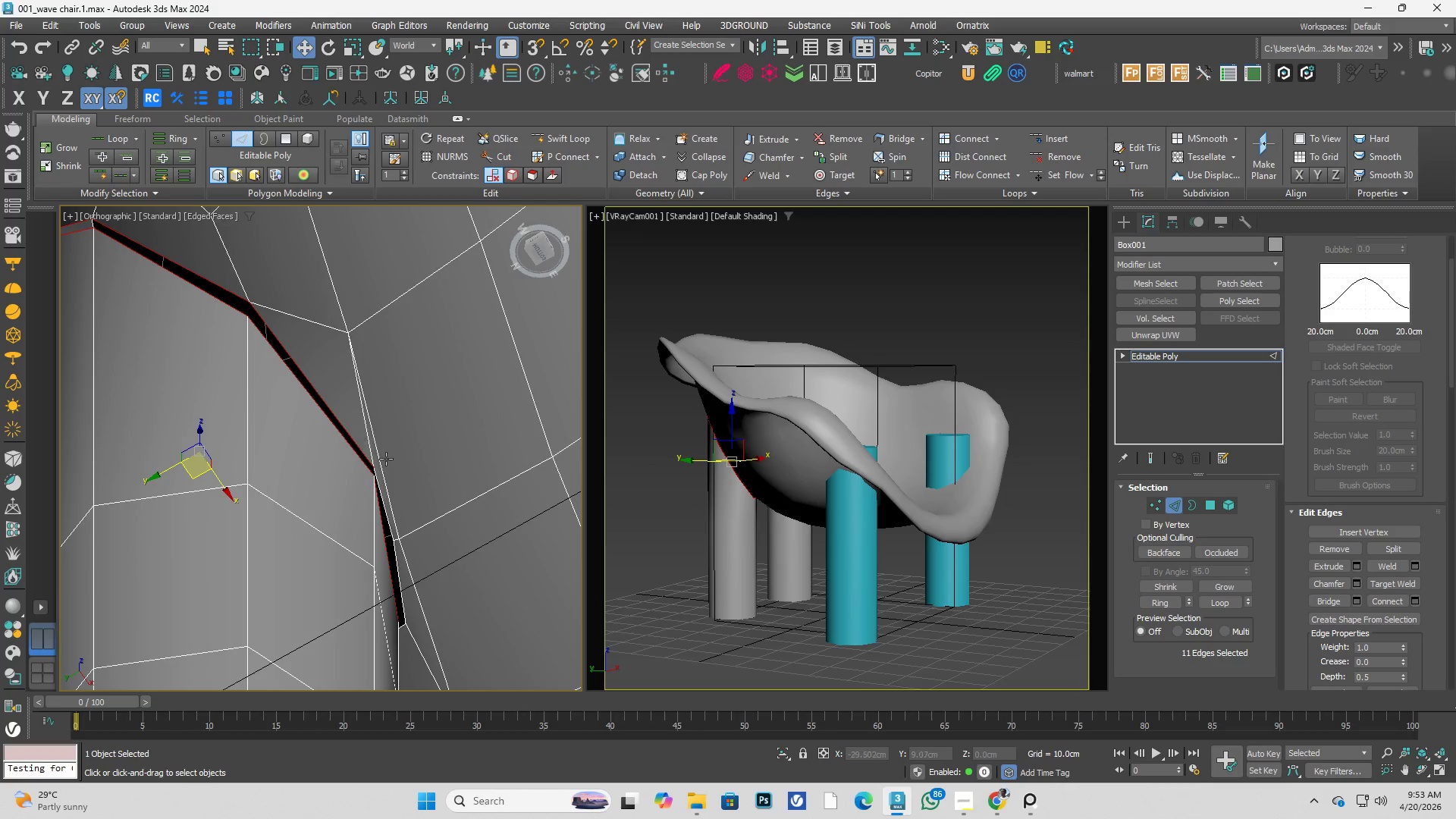 
hold_key(key=AltLeft, duration=0.45)
 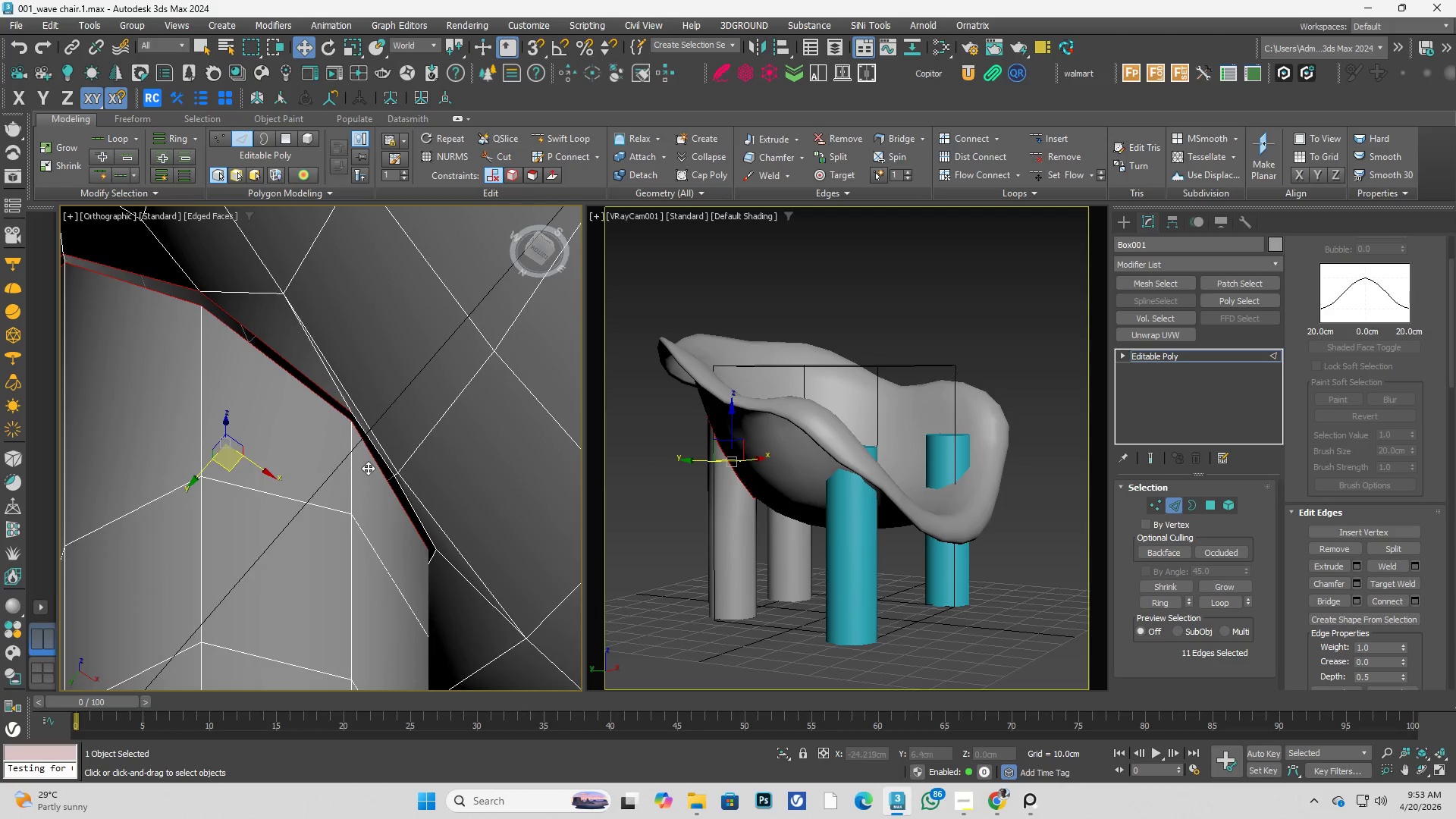 
hold_key(key=ControlLeft, duration=0.38)
 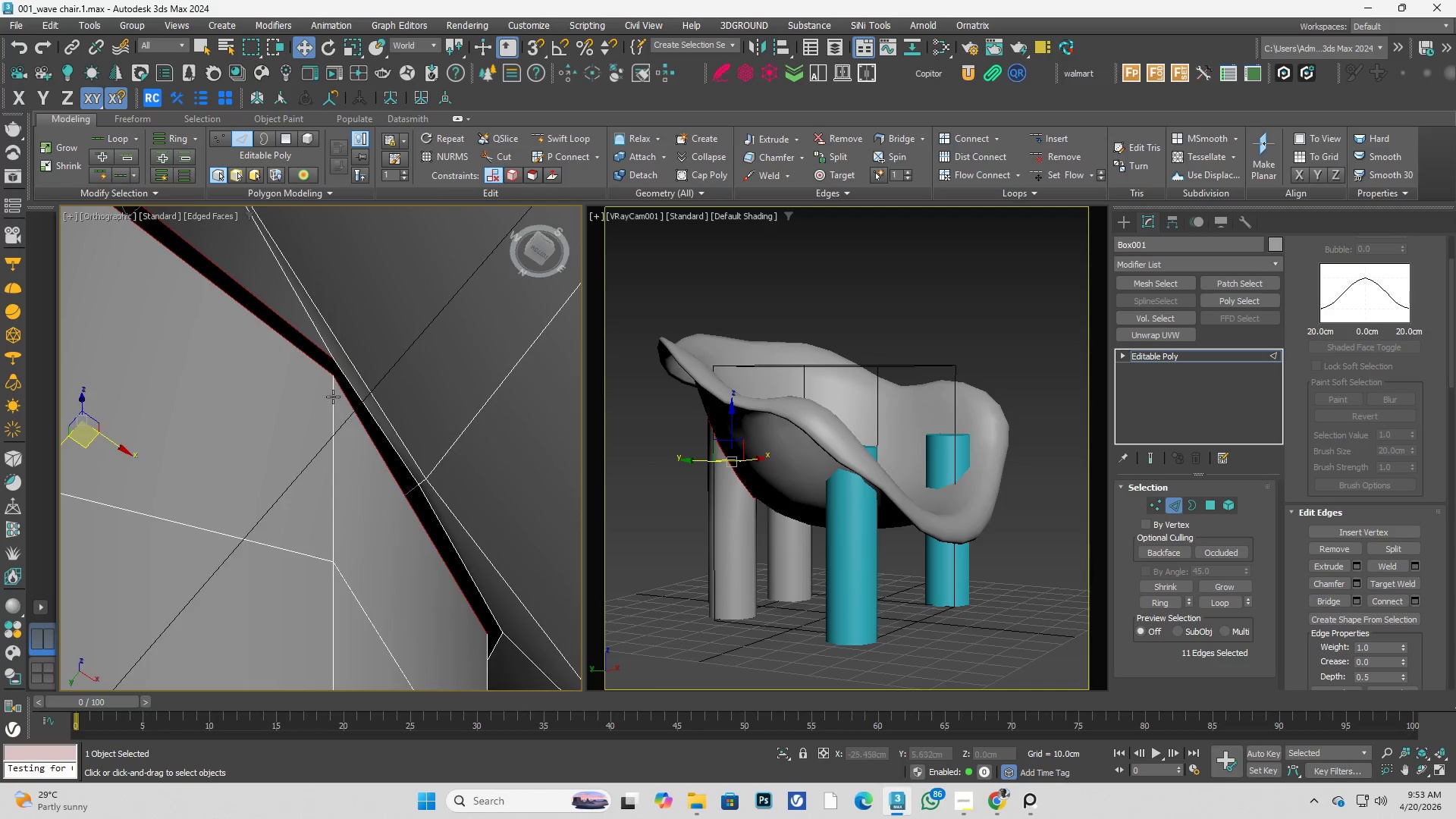 
scroll: coordinate [373, 466], scroll_direction: up, amount: 2.0
 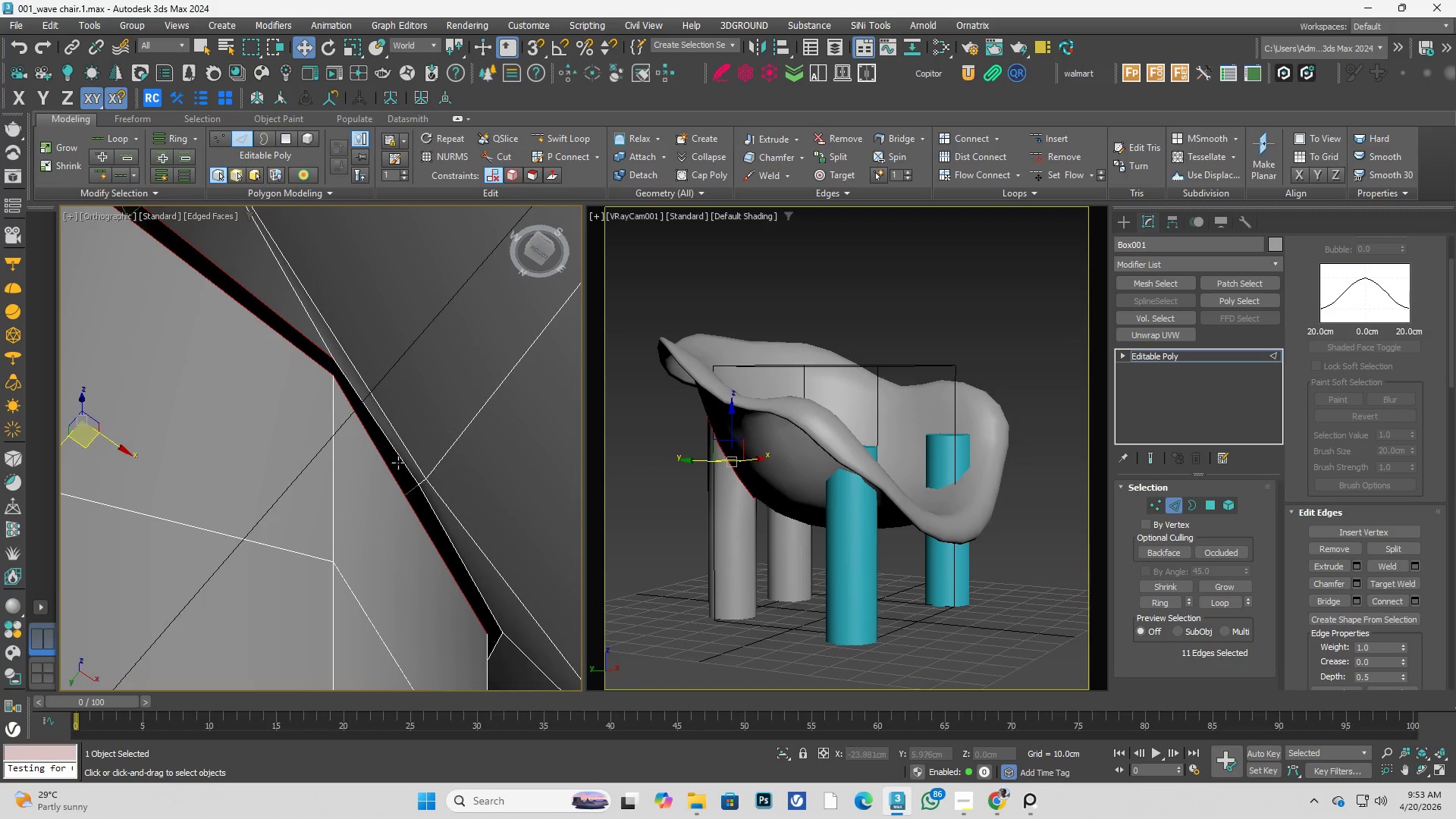 
hold_key(key=AltLeft, duration=3.86)
 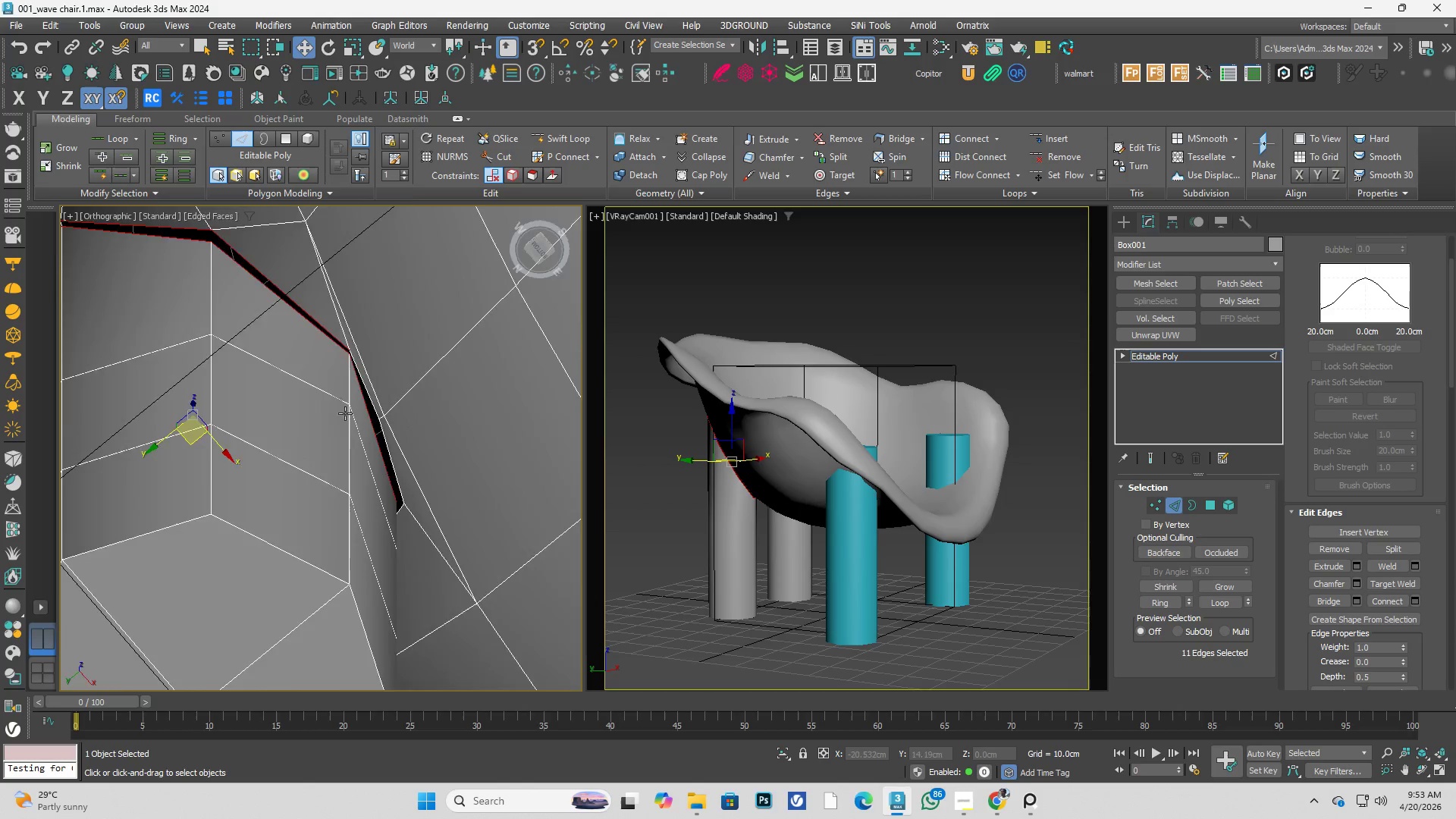 
scroll: coordinate [335, 398], scroll_direction: down, amount: 2.0
 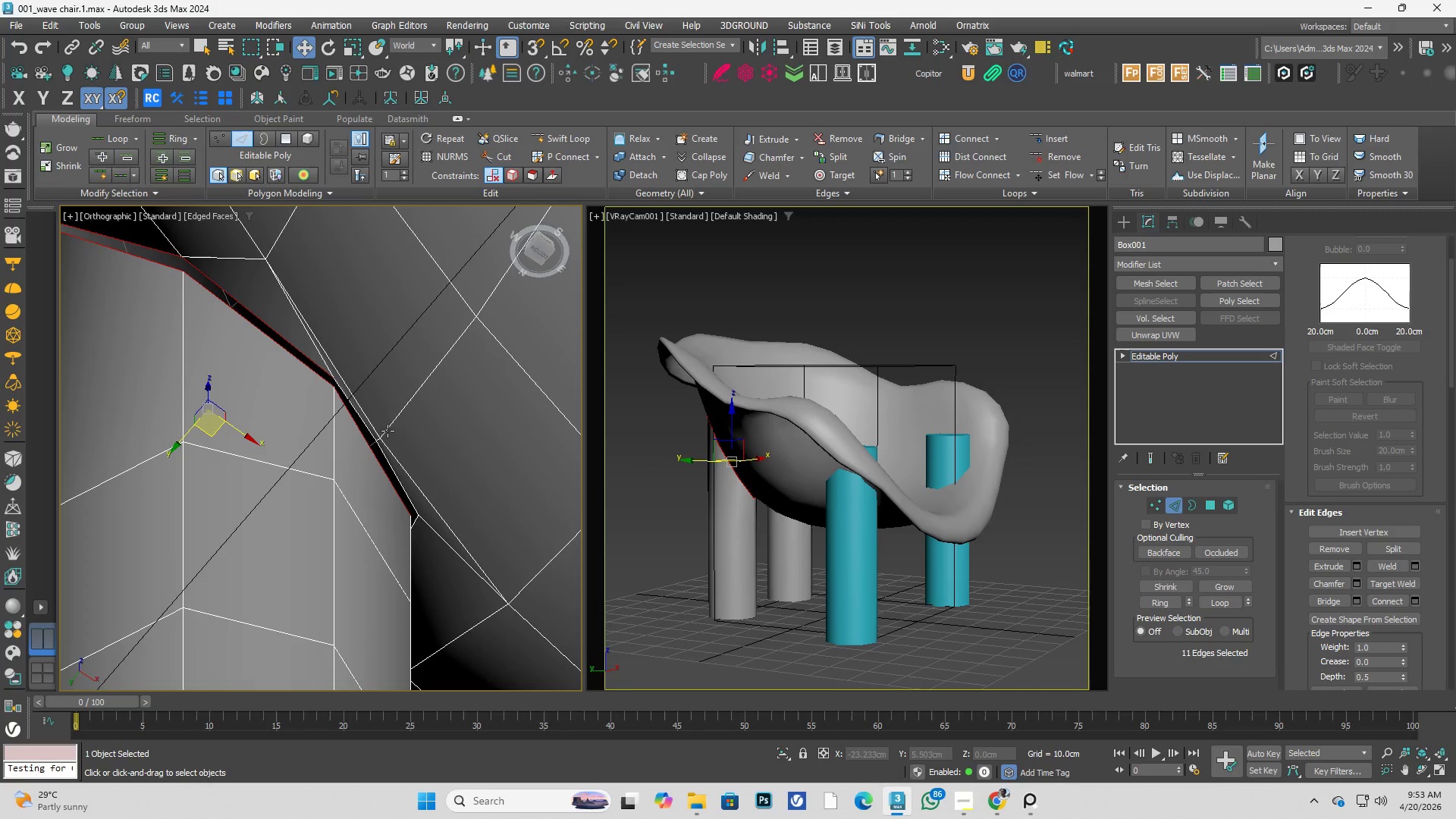 
hold_key(key=AltLeft, duration=3.47)
 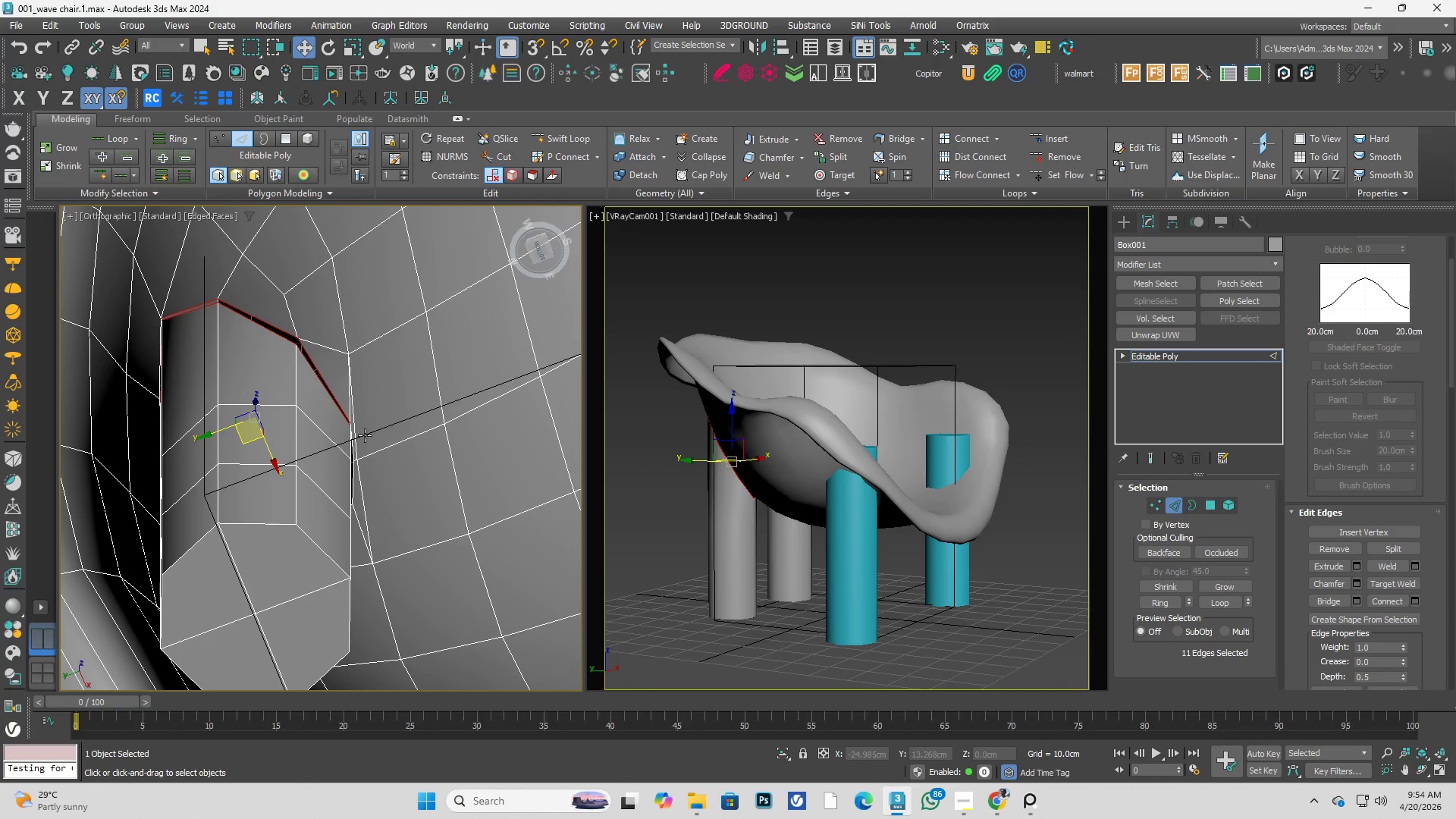 
scroll: coordinate [342, 417], scroll_direction: down, amount: 2.0
 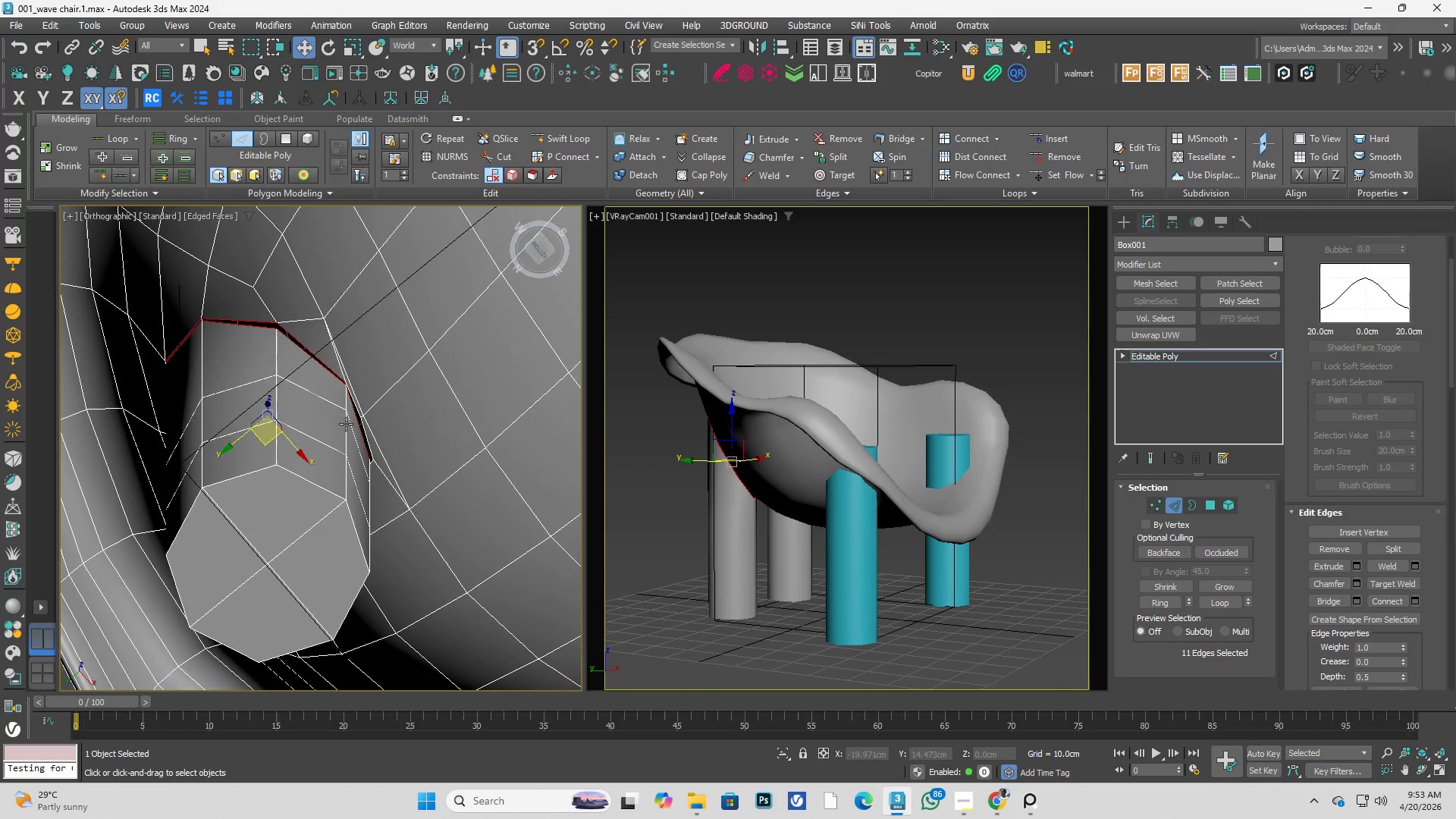 
wait(36.25)
 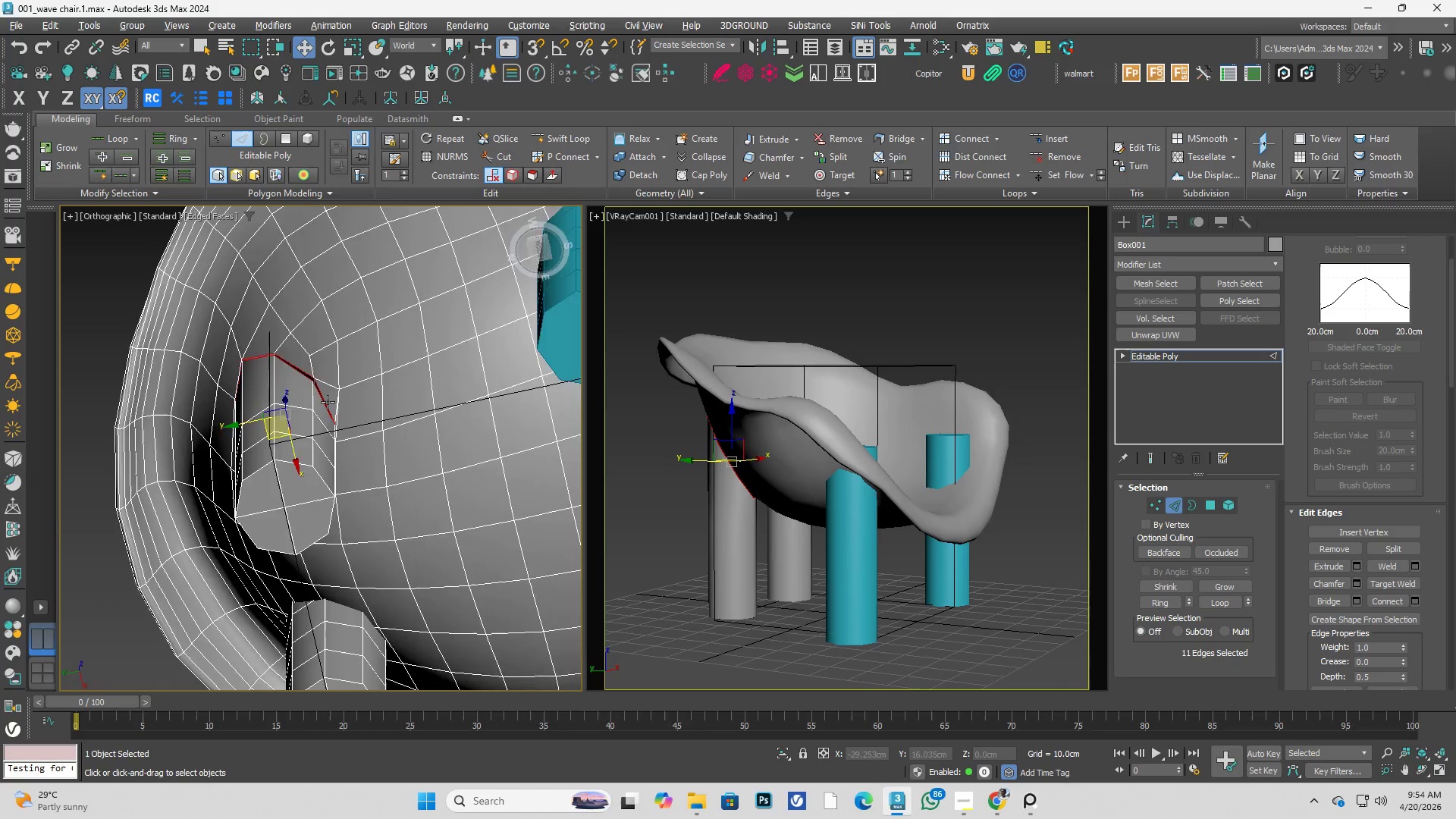 
hold_key(key=AltLeft, duration=0.67)
 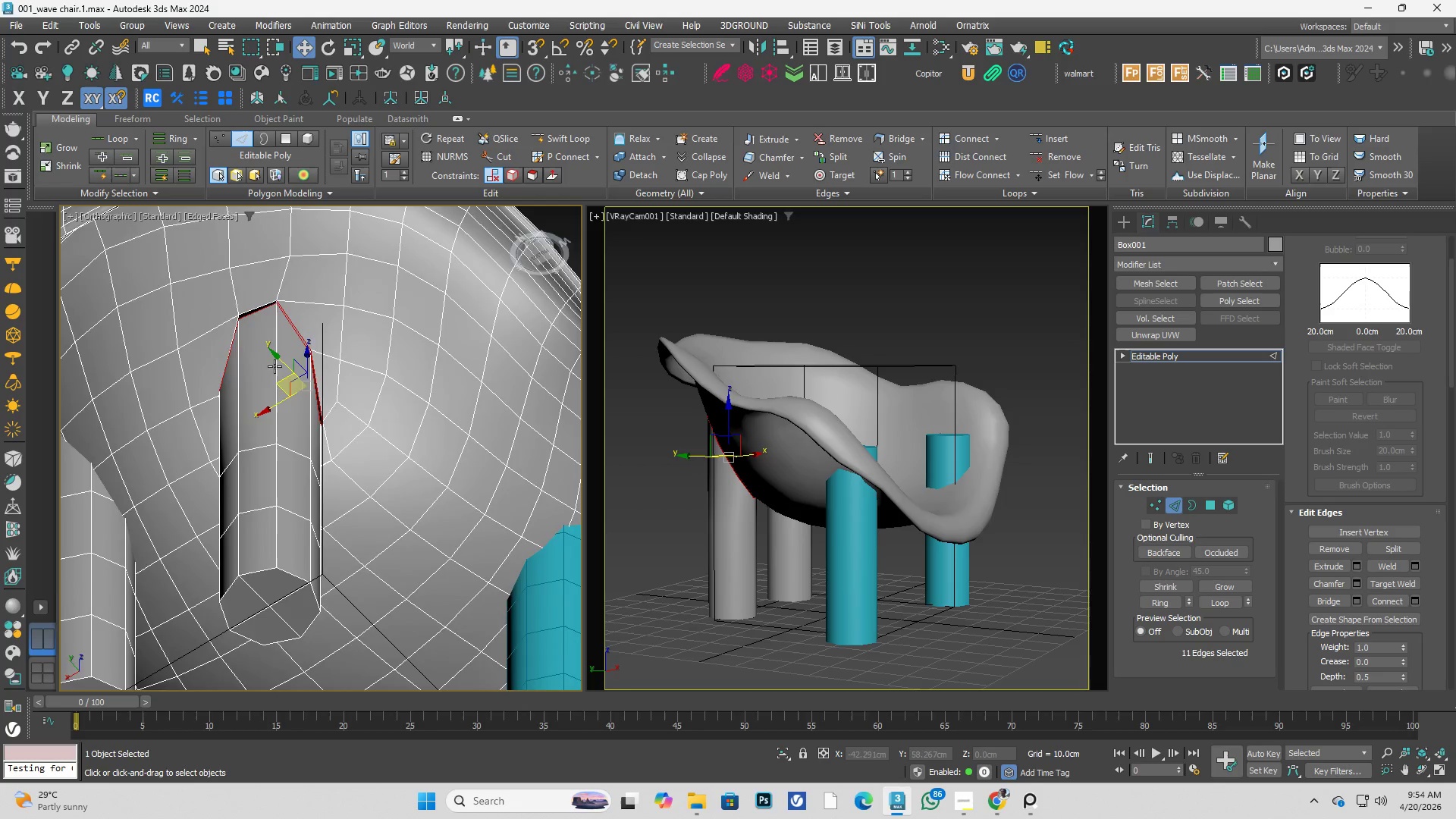 
scroll: coordinate [307, 408], scroll_direction: down, amount: 2.0
 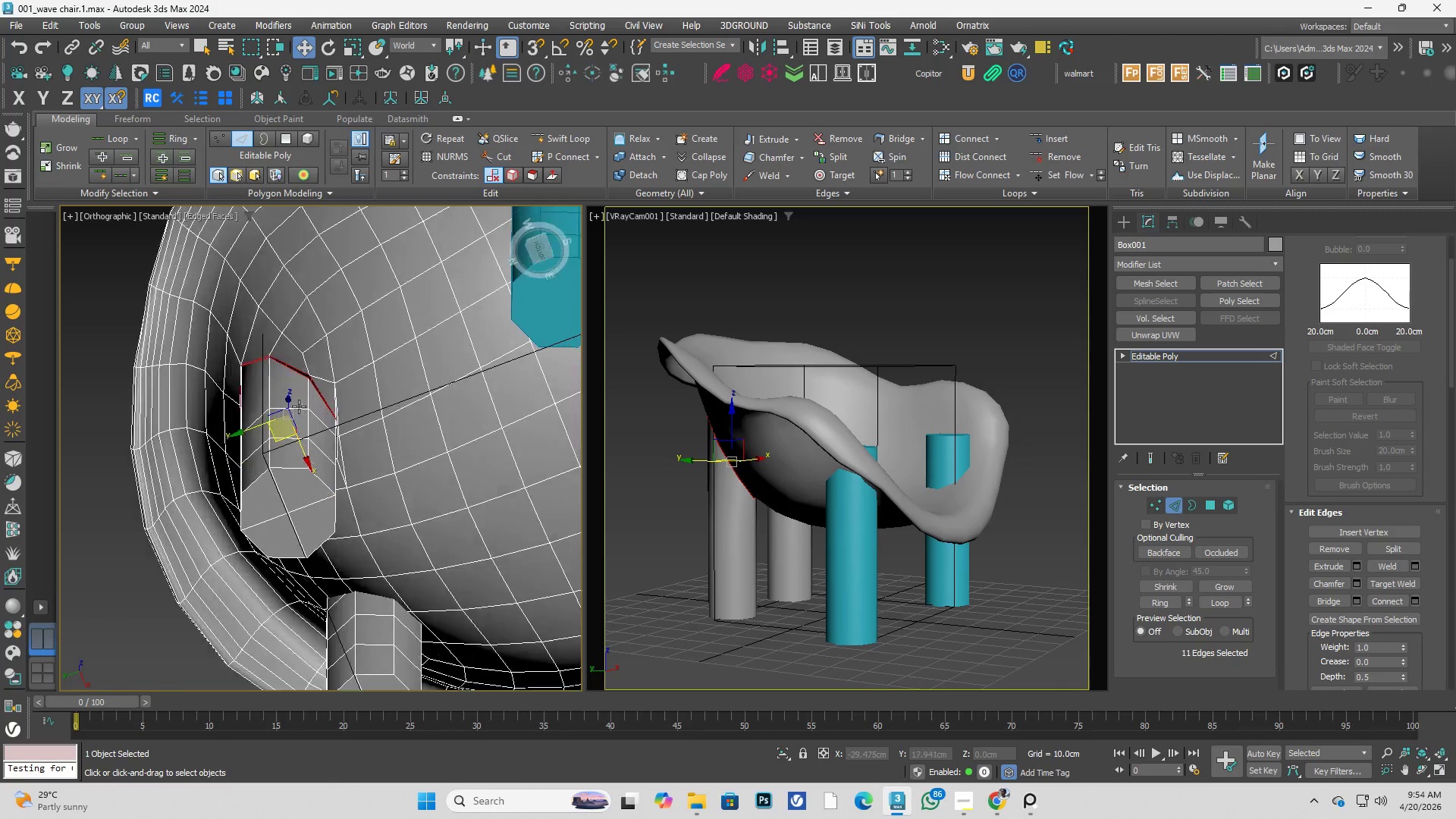 
hold_key(key=AltLeft, duration=0.44)
 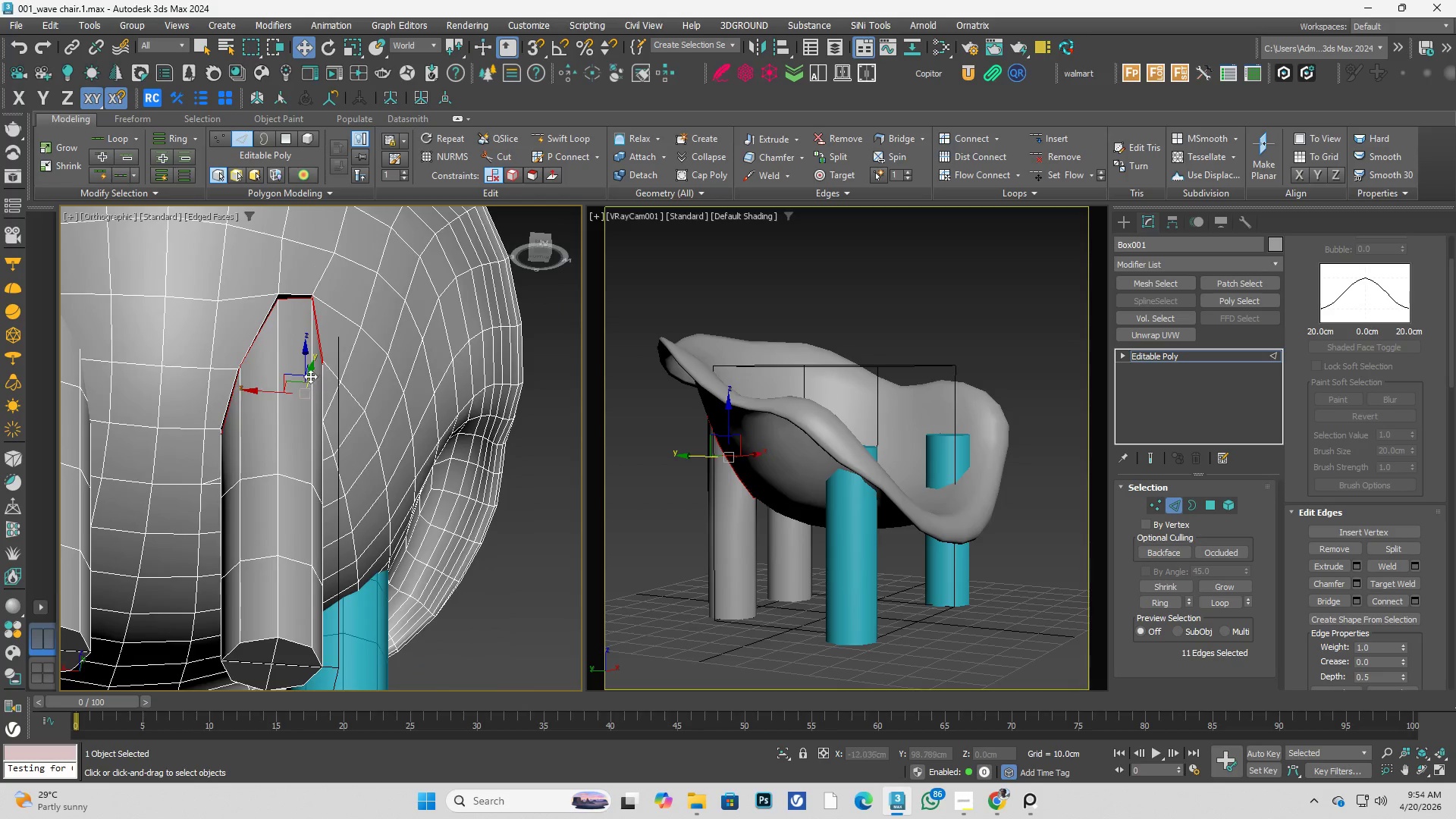 
hold_key(key=AltLeft, duration=0.8)
 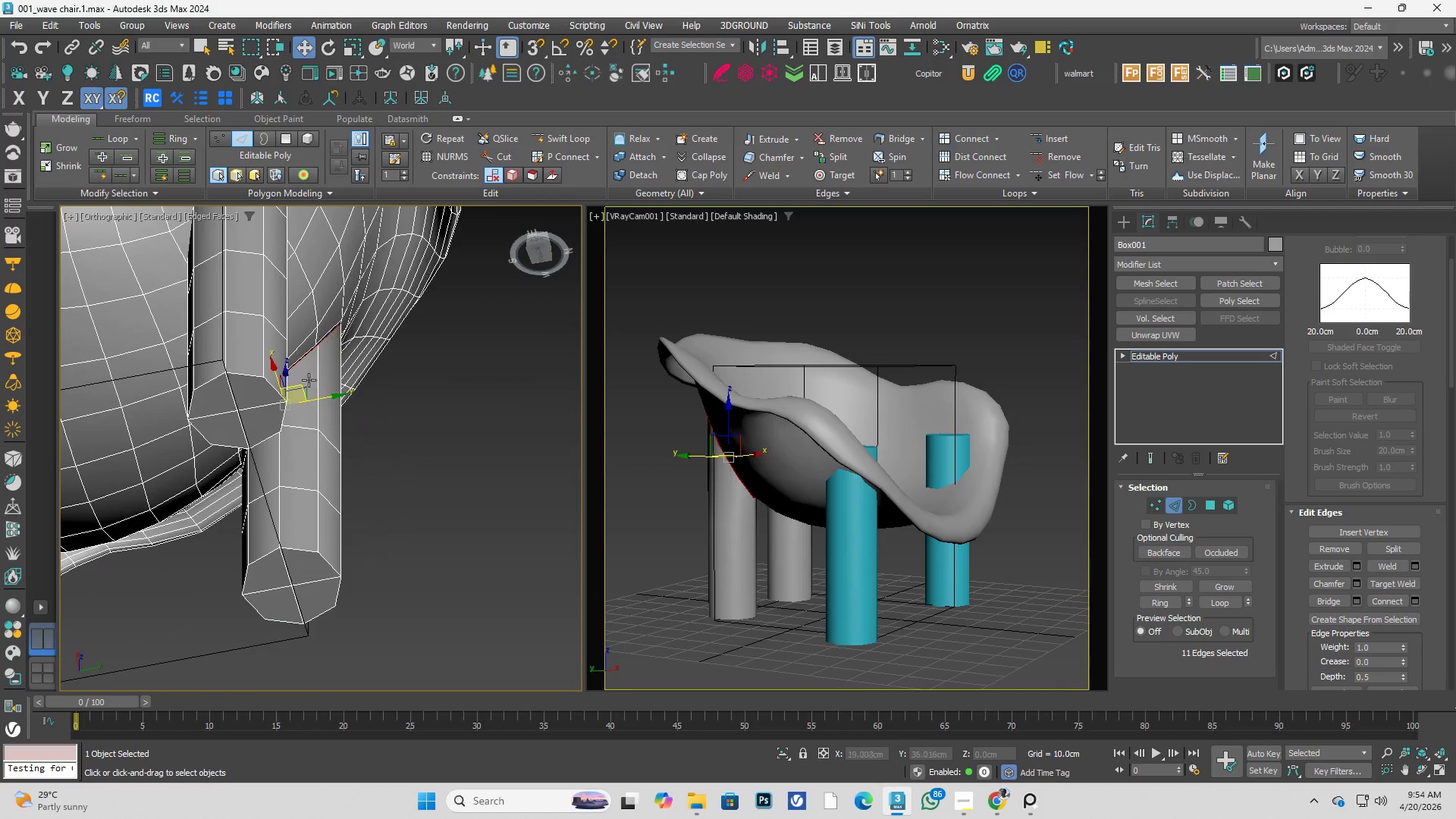 
hold_key(key=AltLeft, duration=0.66)
 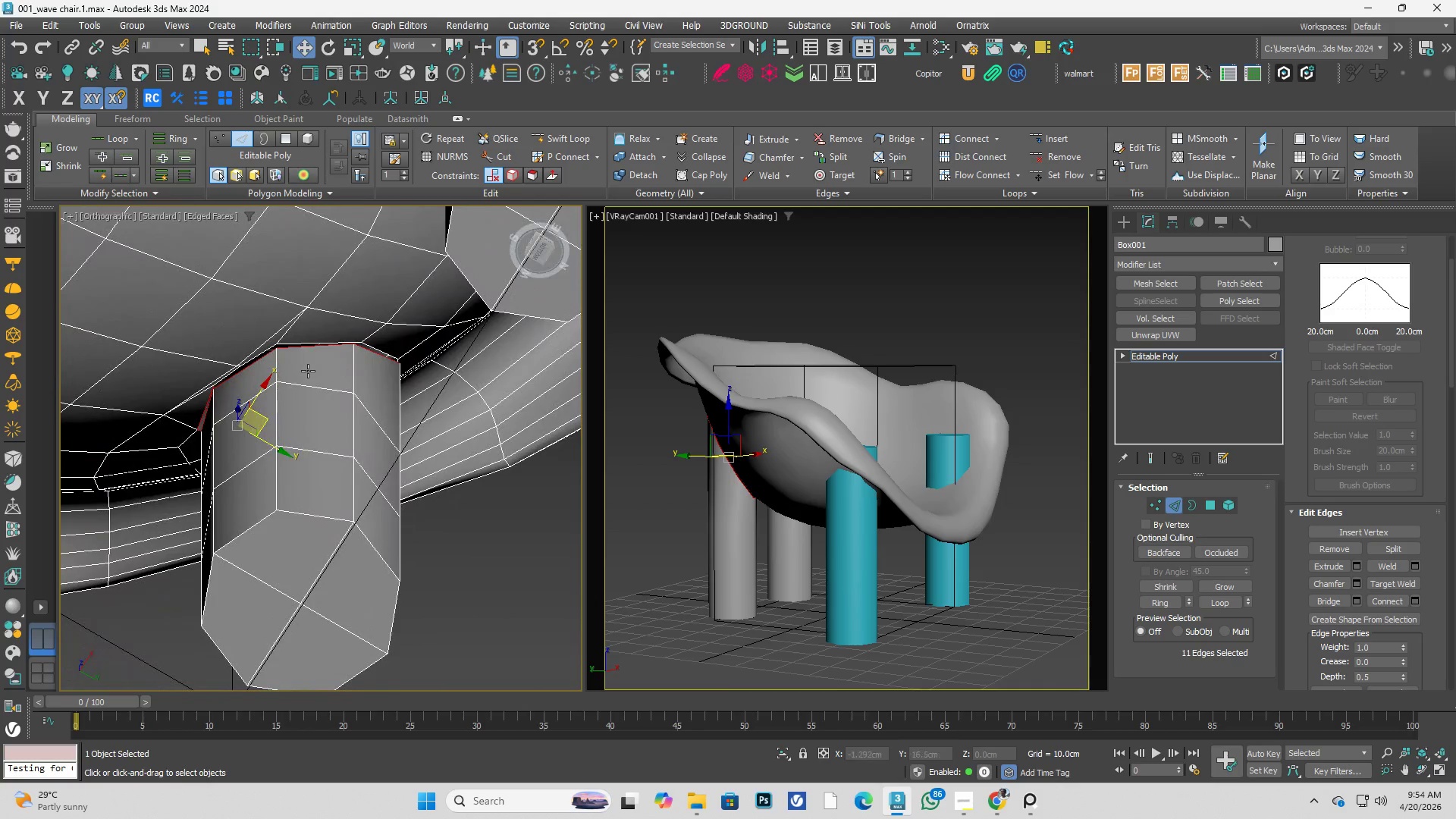 
scroll: coordinate [303, 382], scroll_direction: up, amount: 2.0
 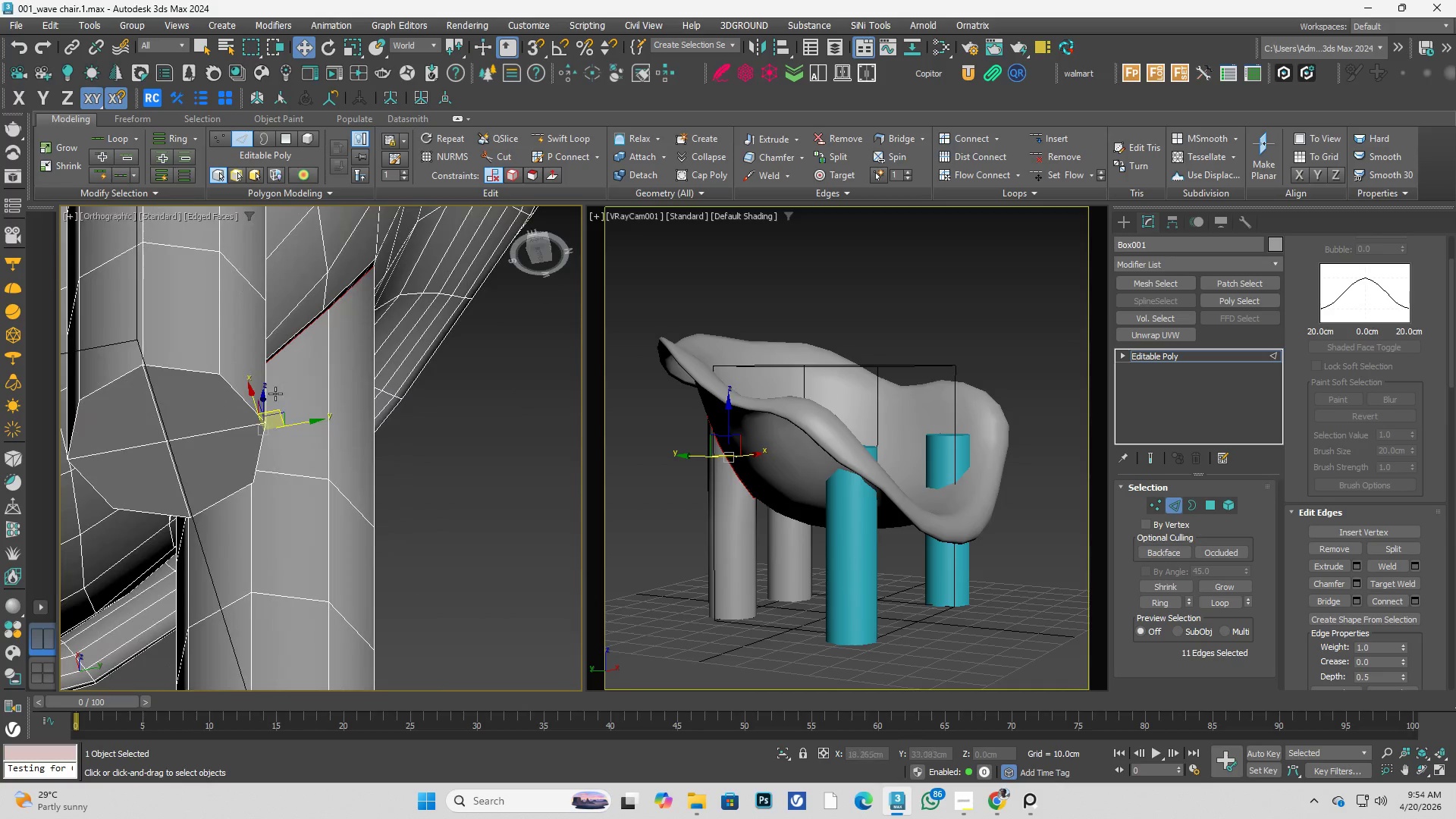 
hold_key(key=AltLeft, duration=0.8)
 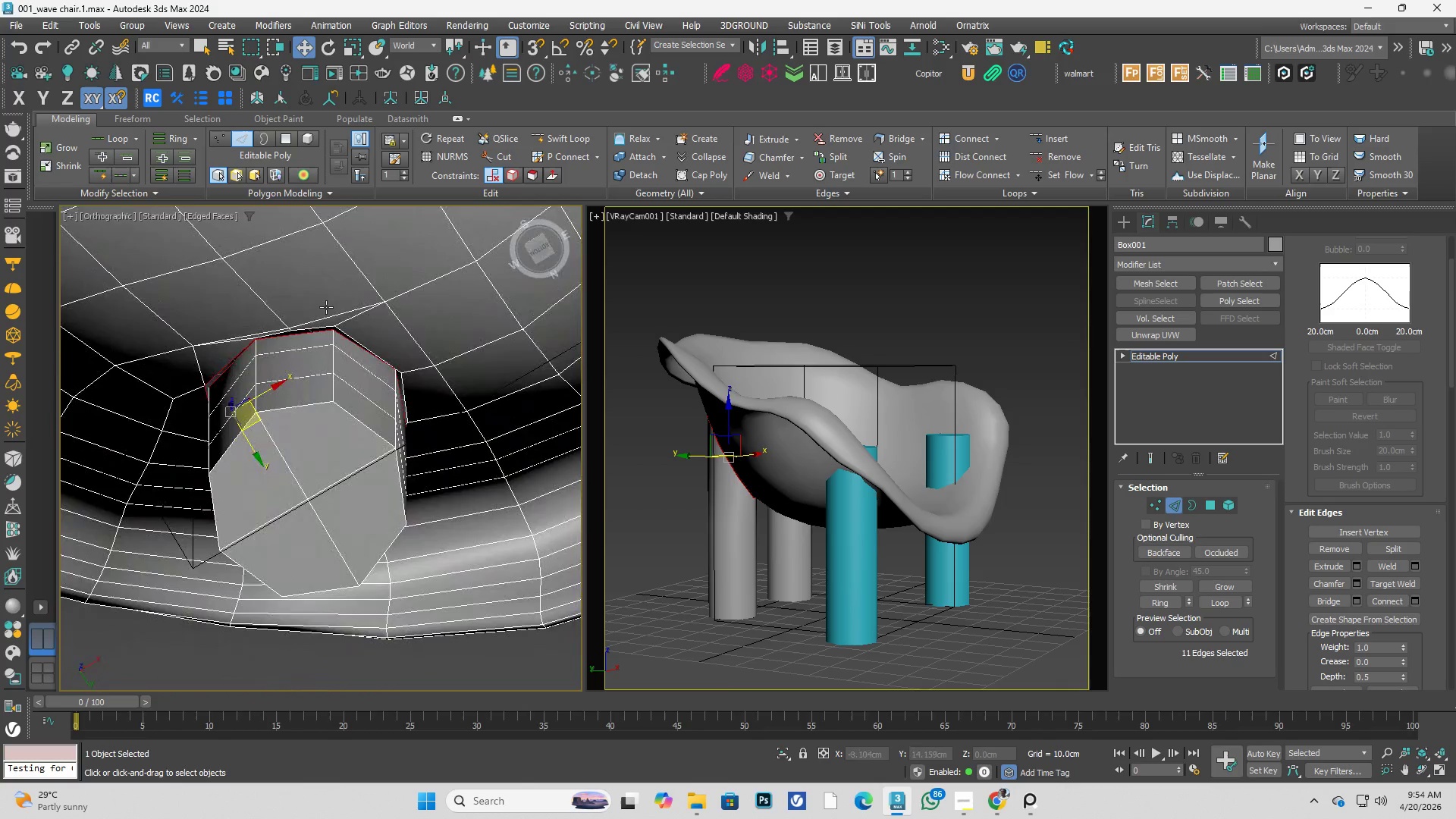 
scroll: coordinate [373, 399], scroll_direction: up, amount: 4.0
 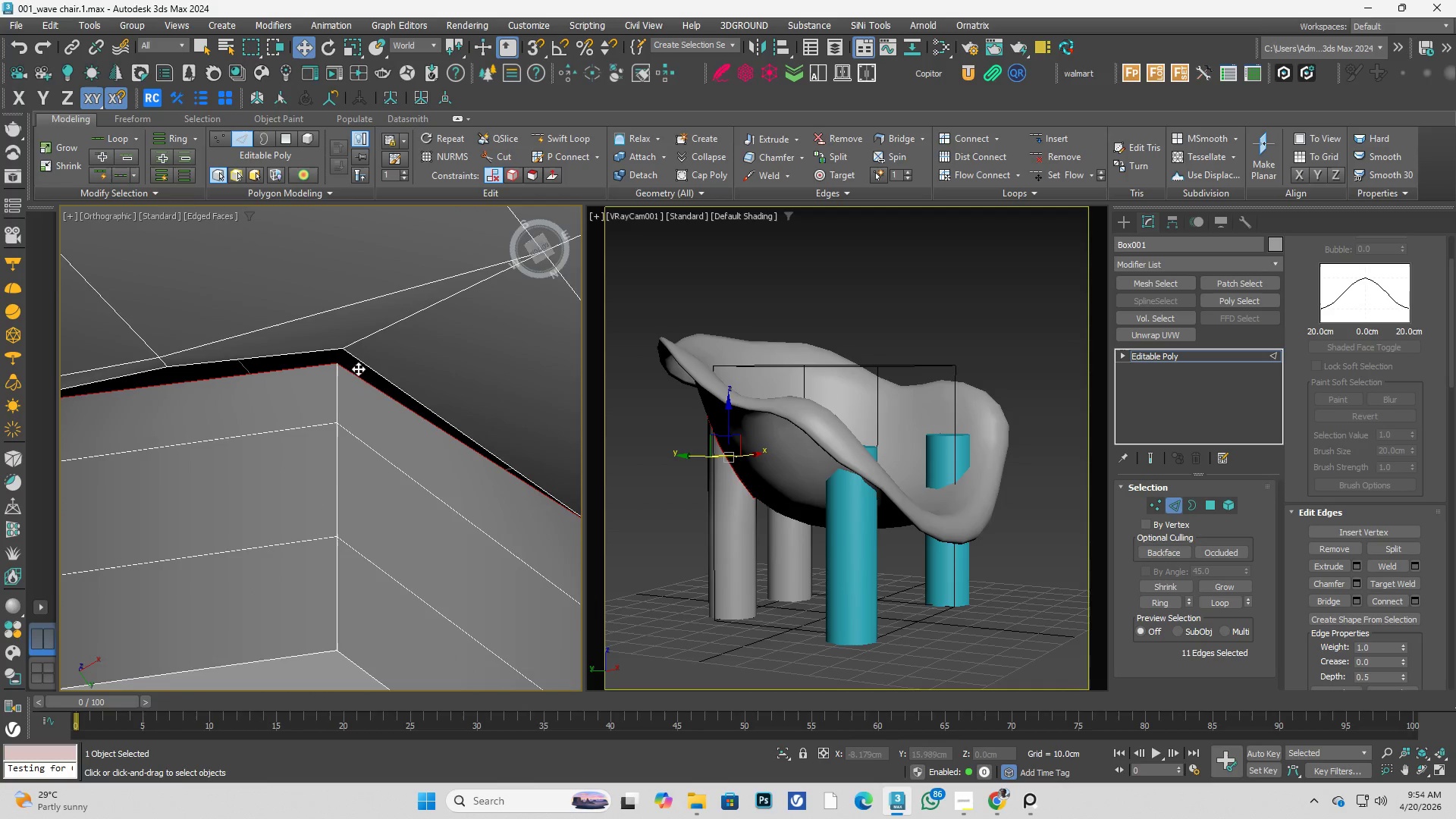 
hold_key(key=AltLeft, duration=1.61)
 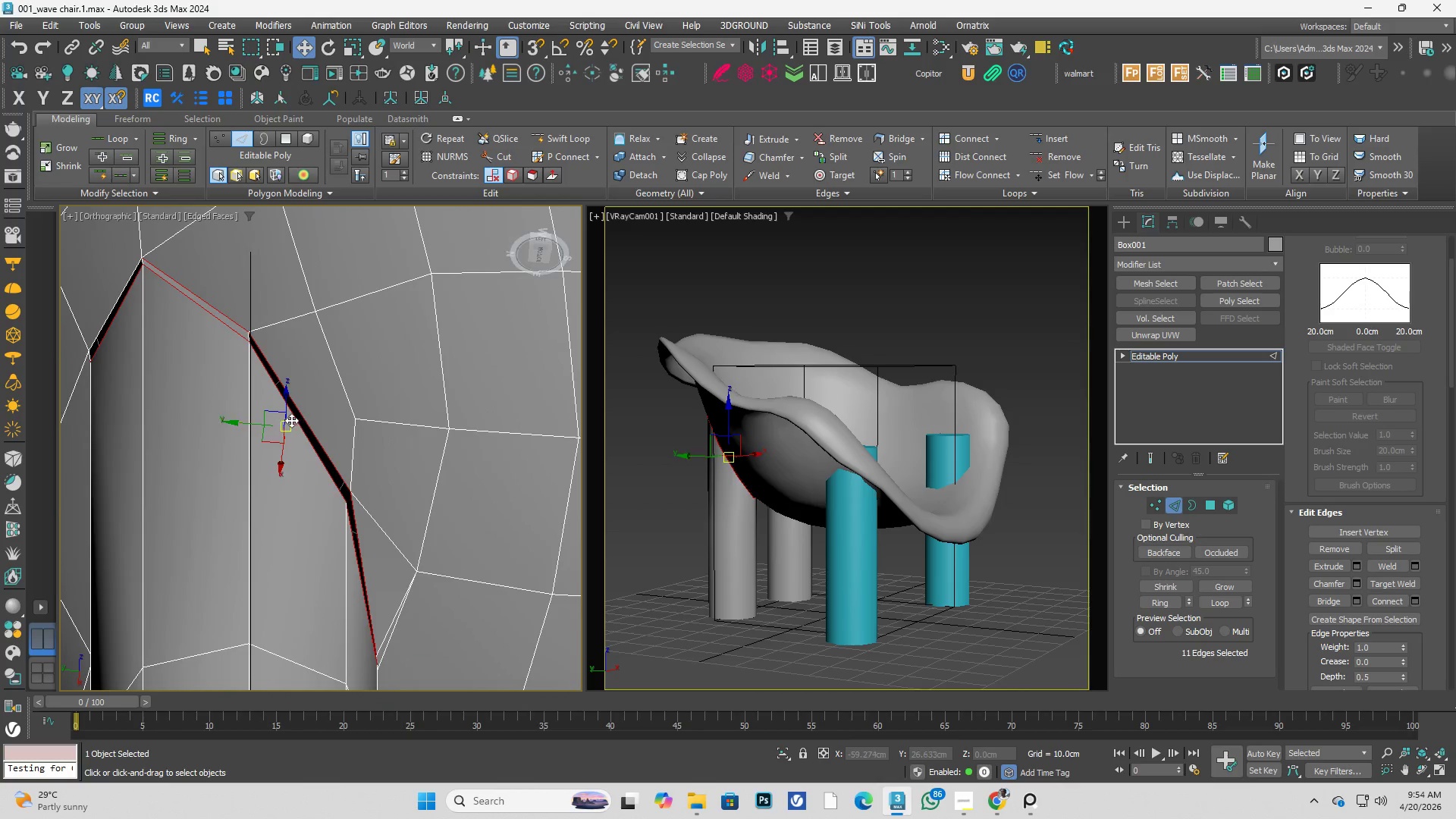 
scroll: coordinate [363, 367], scroll_direction: down, amount: 3.0
 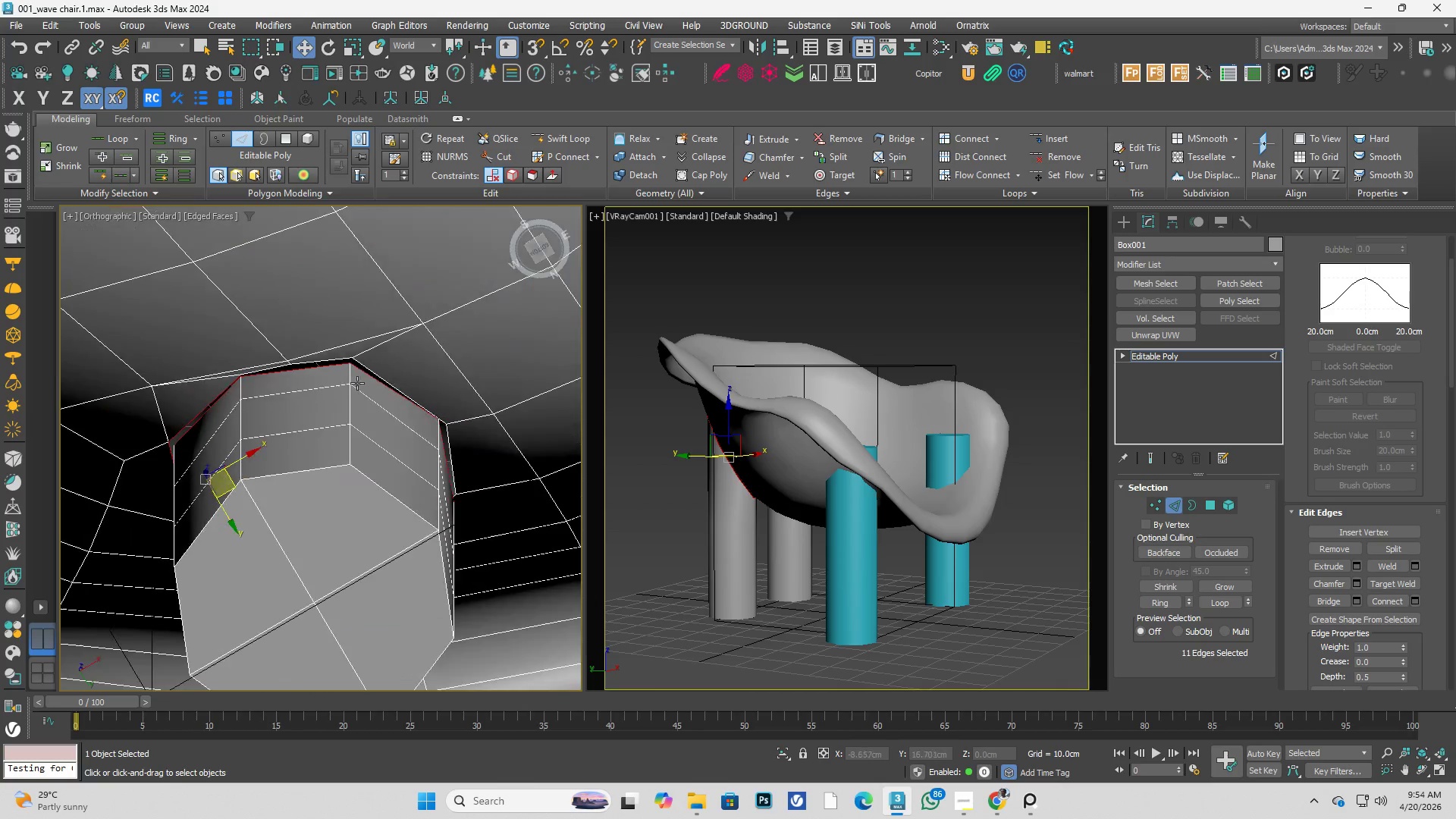 
hold_key(key=AltLeft, duration=0.89)
 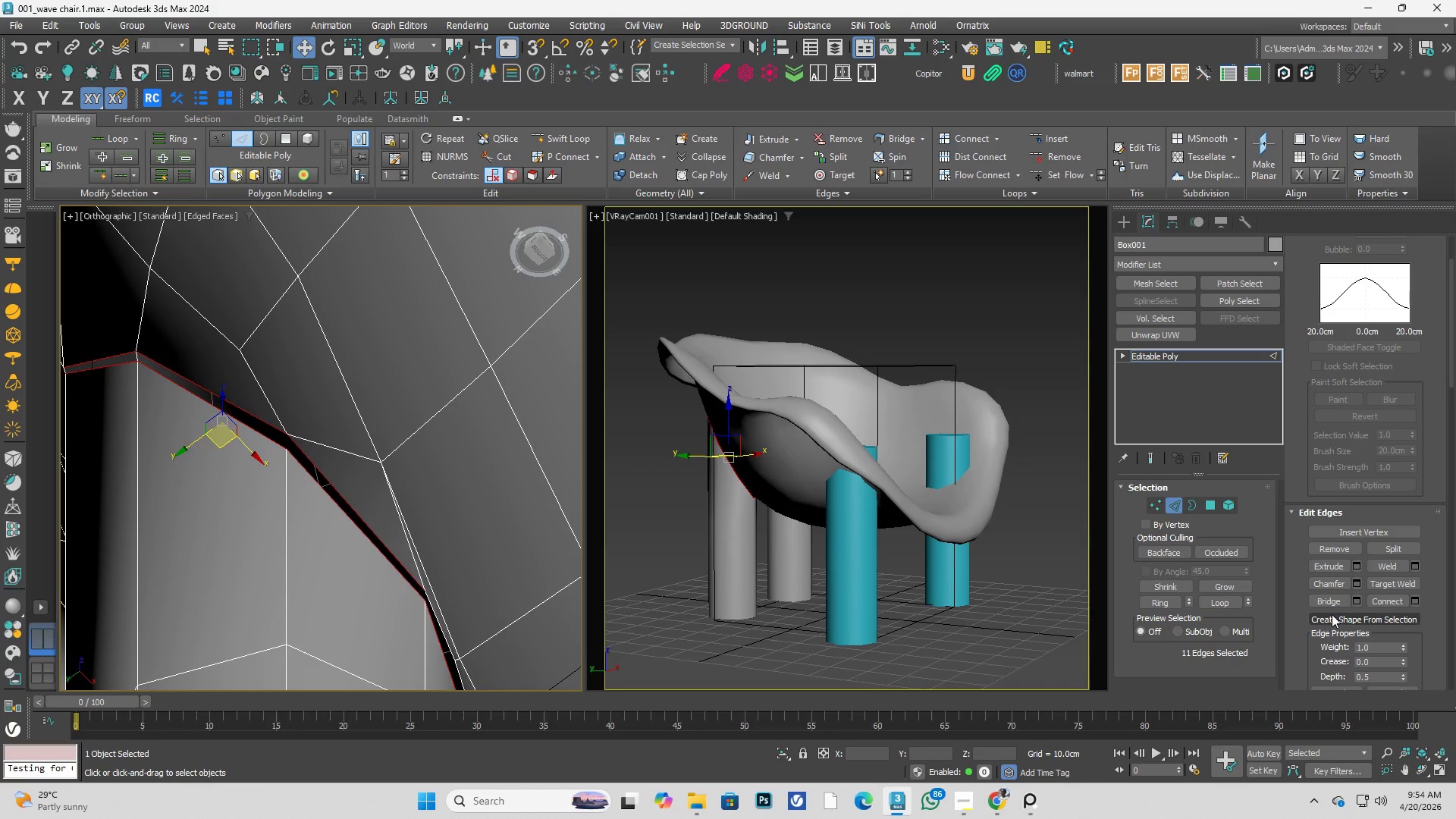 
scroll: coordinate [294, 418], scroll_direction: up, amount: 1.0
 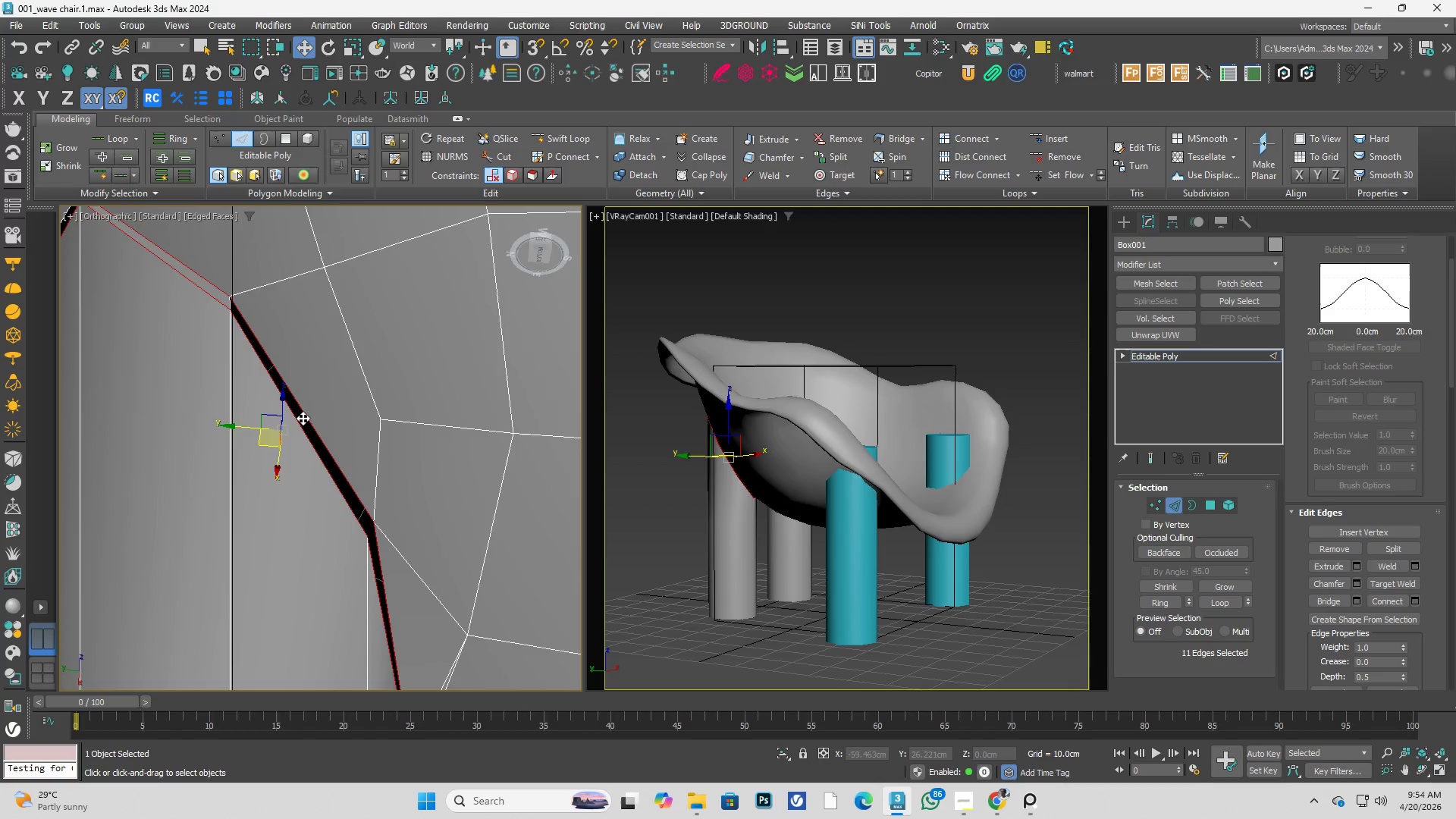 
left_click([1335, 601])
 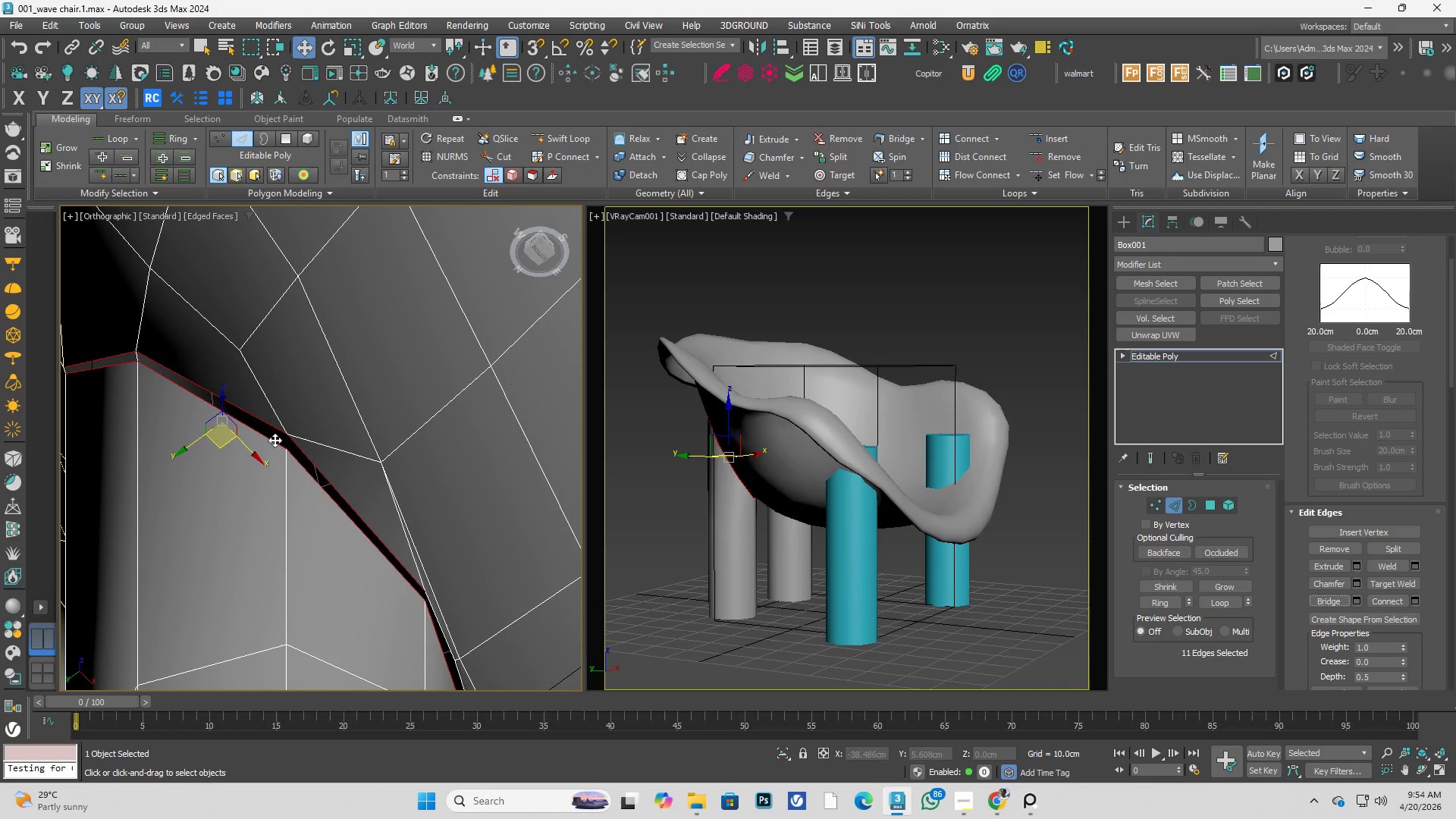 
left_click([261, 431])
 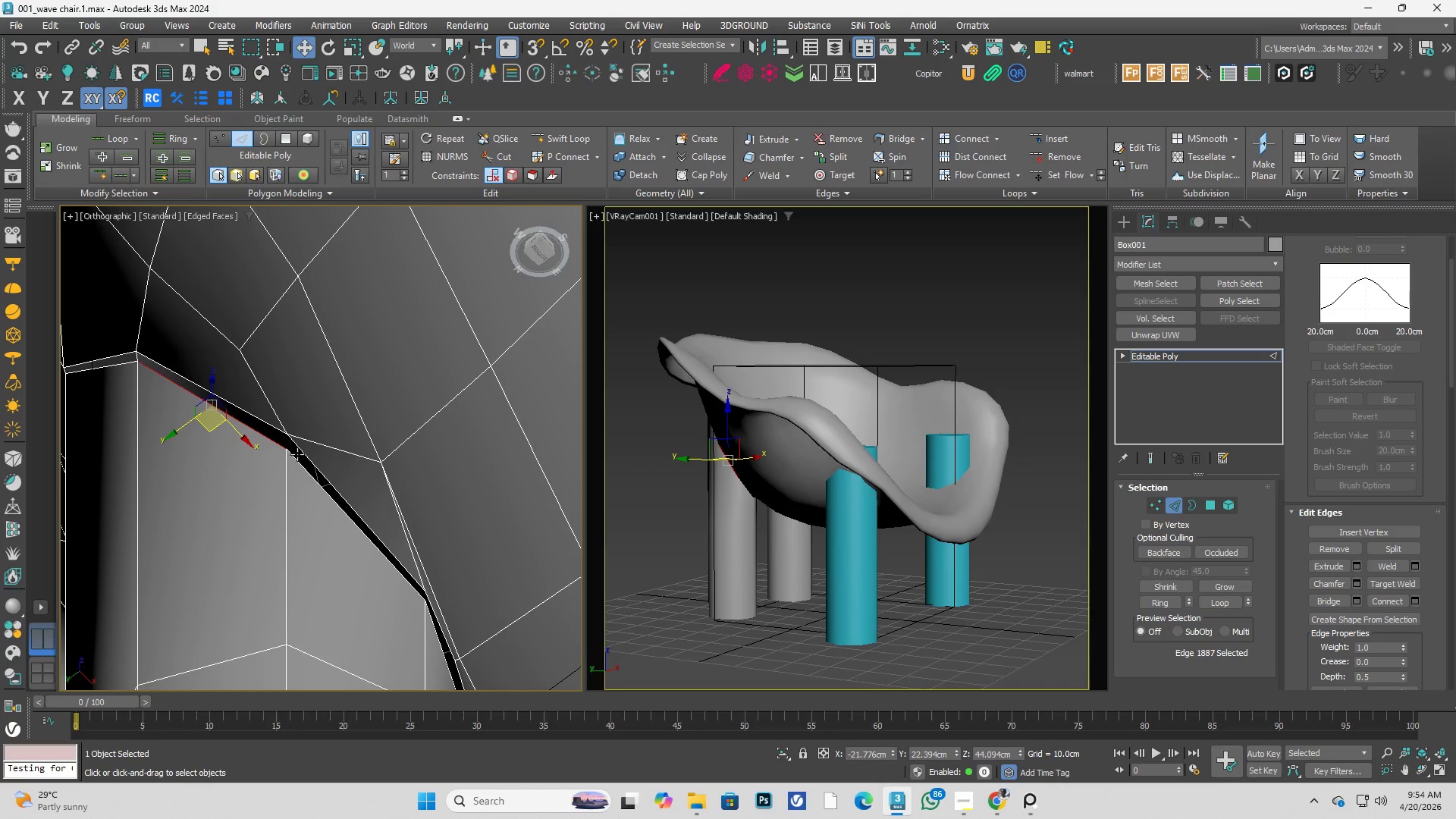 
hold_key(key=AltLeft, duration=0.5)
 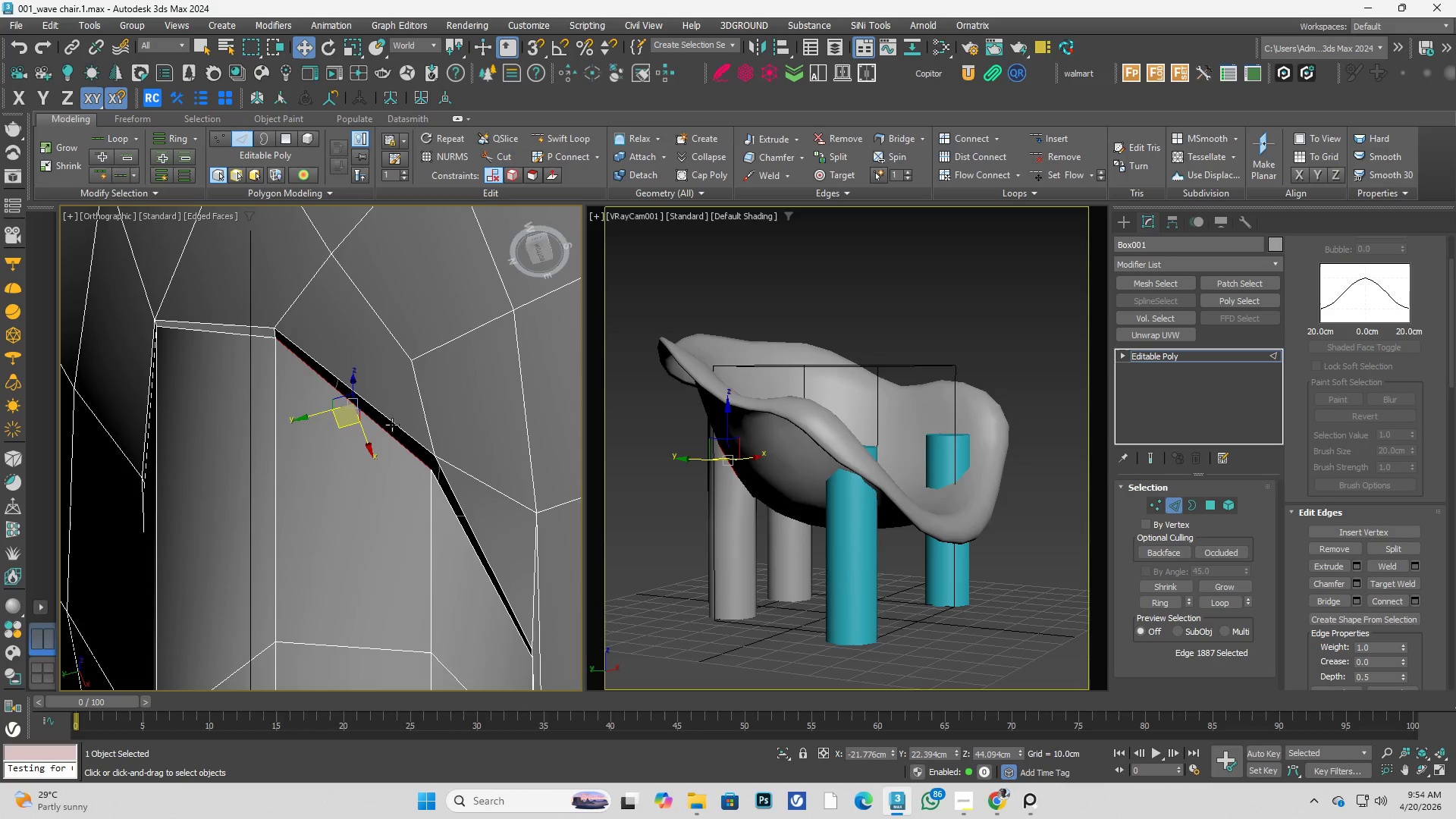 
hold_key(key=AltLeft, duration=0.77)
 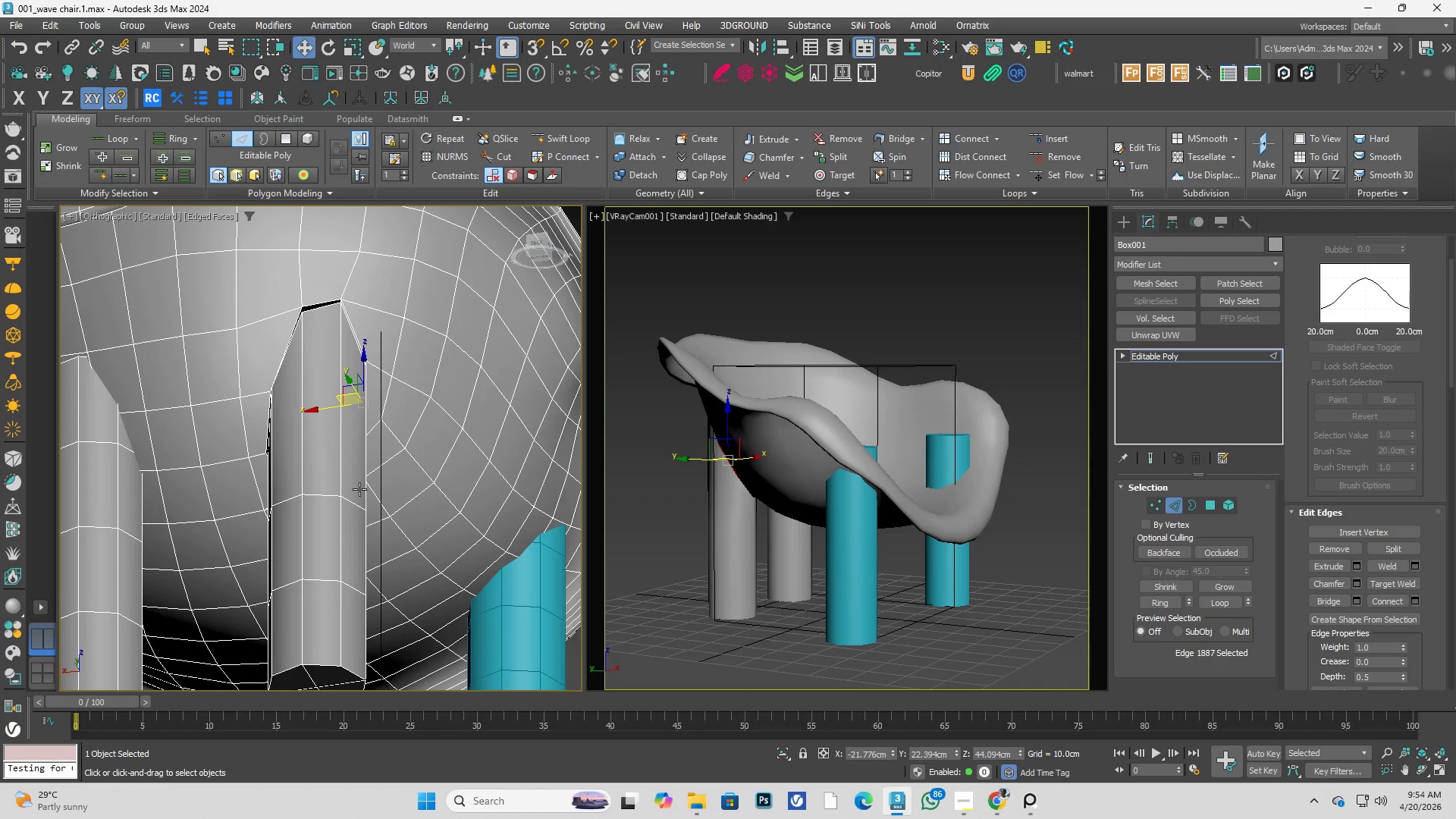 
scroll: coordinate [375, 408], scroll_direction: down, amount: 4.0
 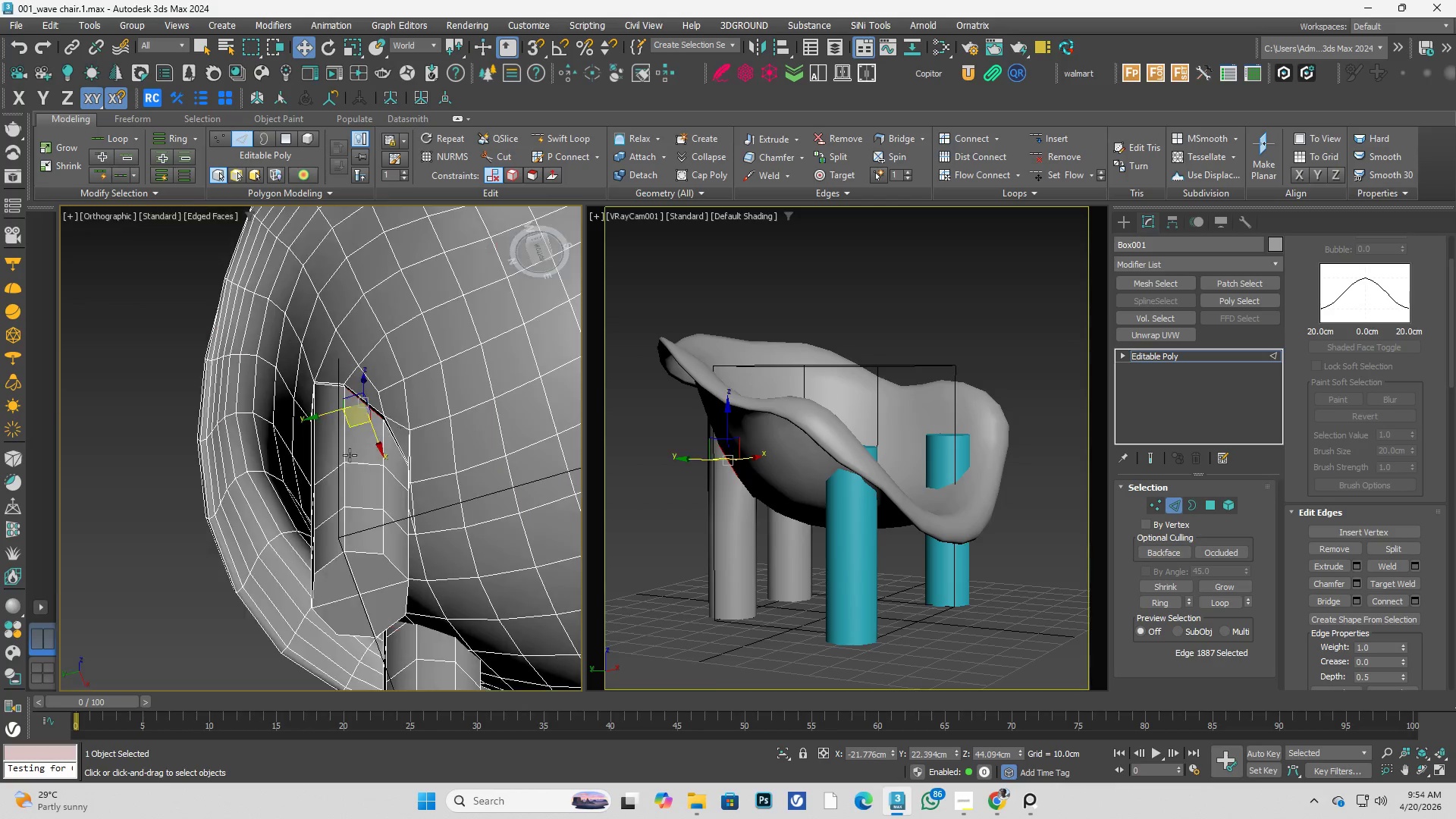 
hold_key(key=AltLeft, duration=5.78)
 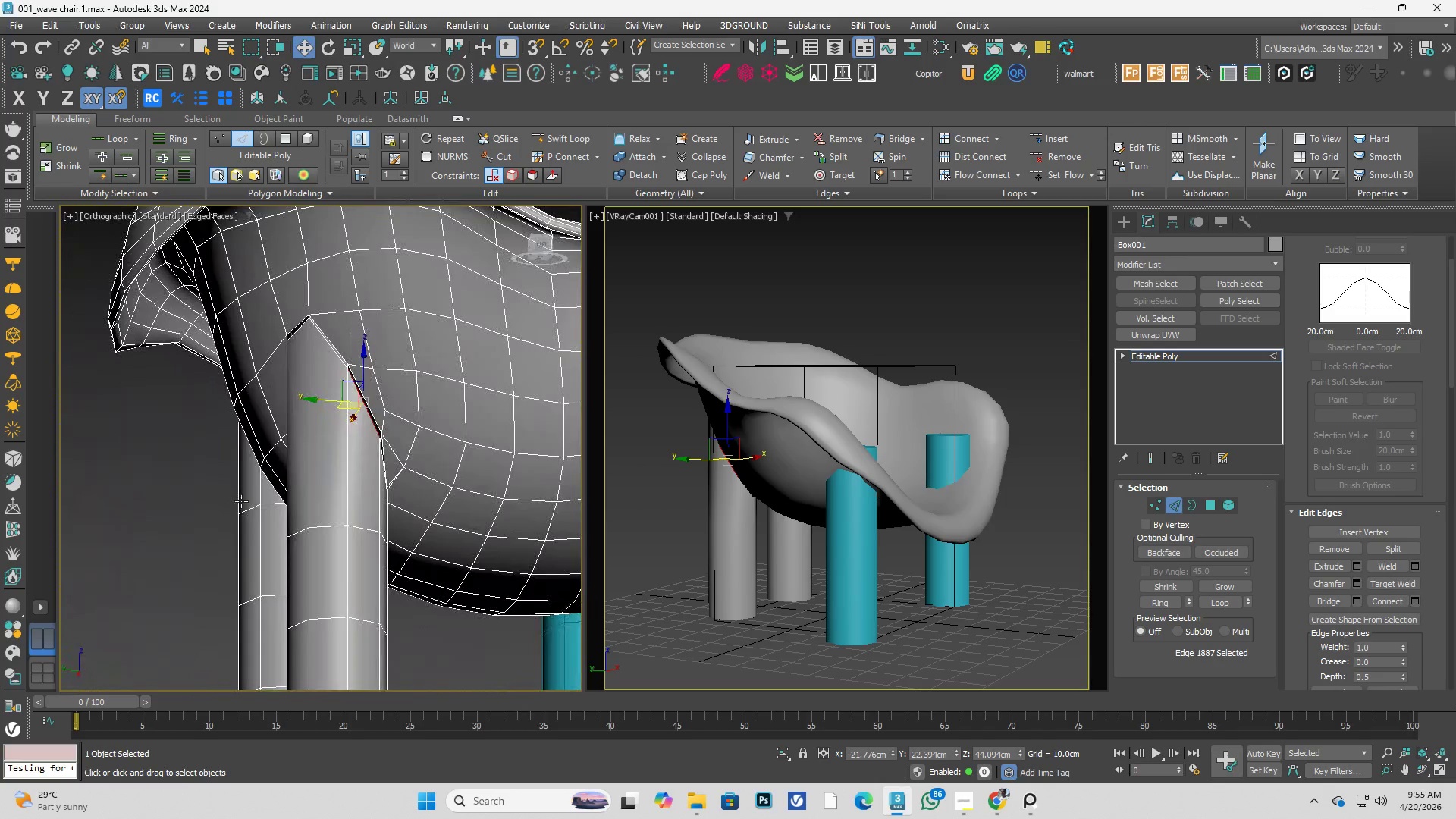 
hold_key(key=AltLeft, duration=1.94)
 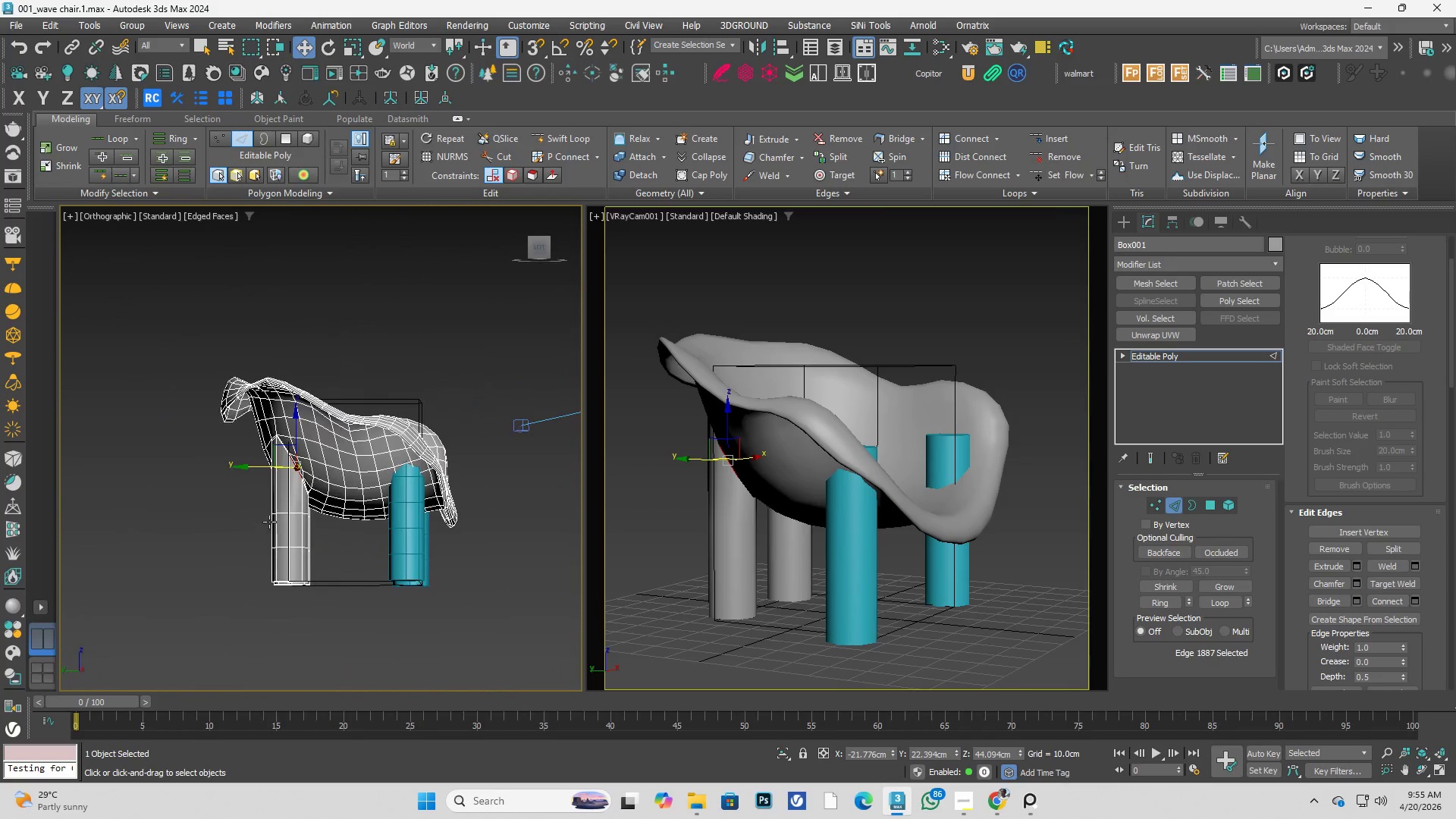 
scroll: coordinate [269, 503], scroll_direction: down, amount: 3.0
 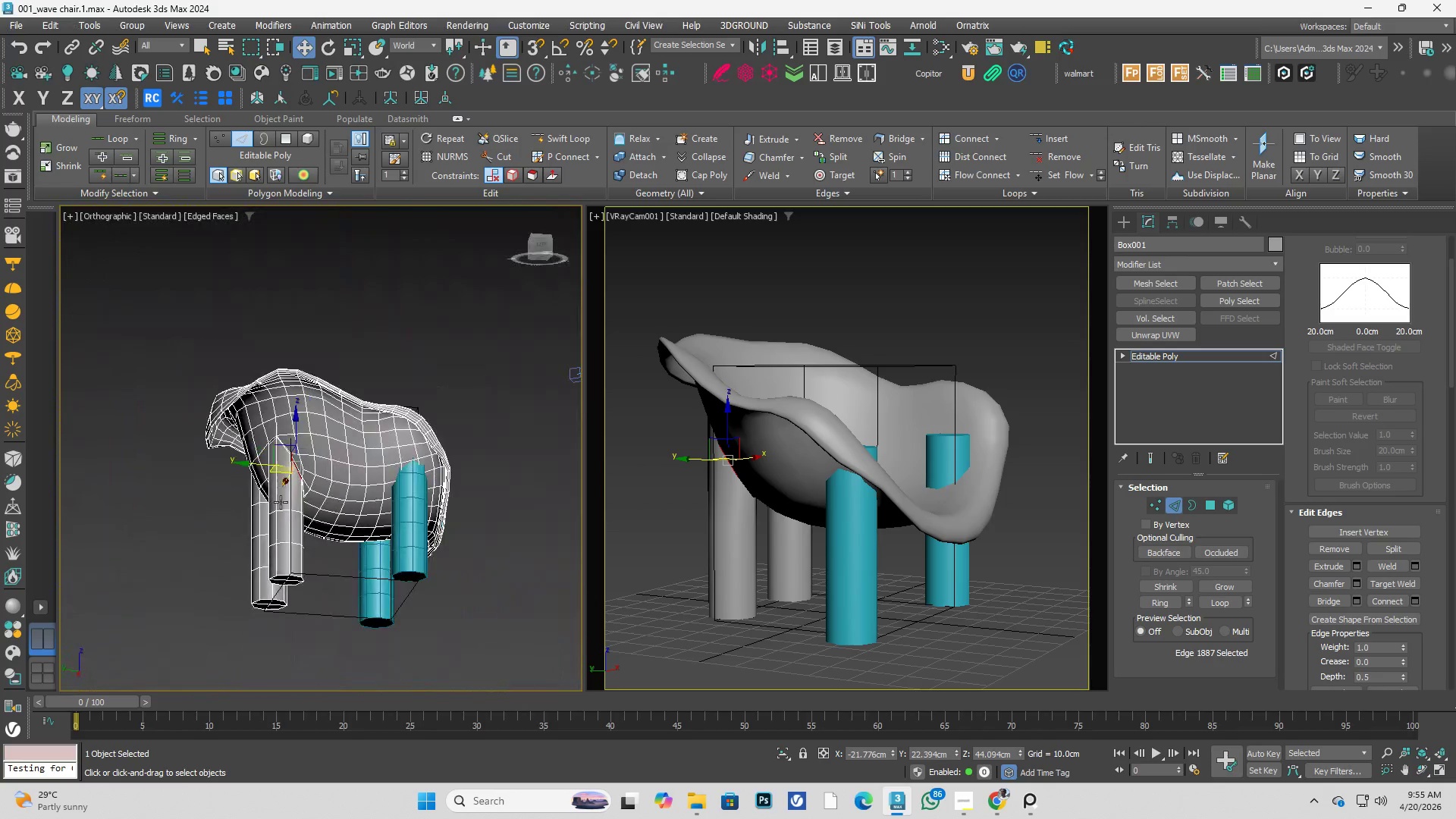 
hold_key(key=AltLeft, duration=0.62)
 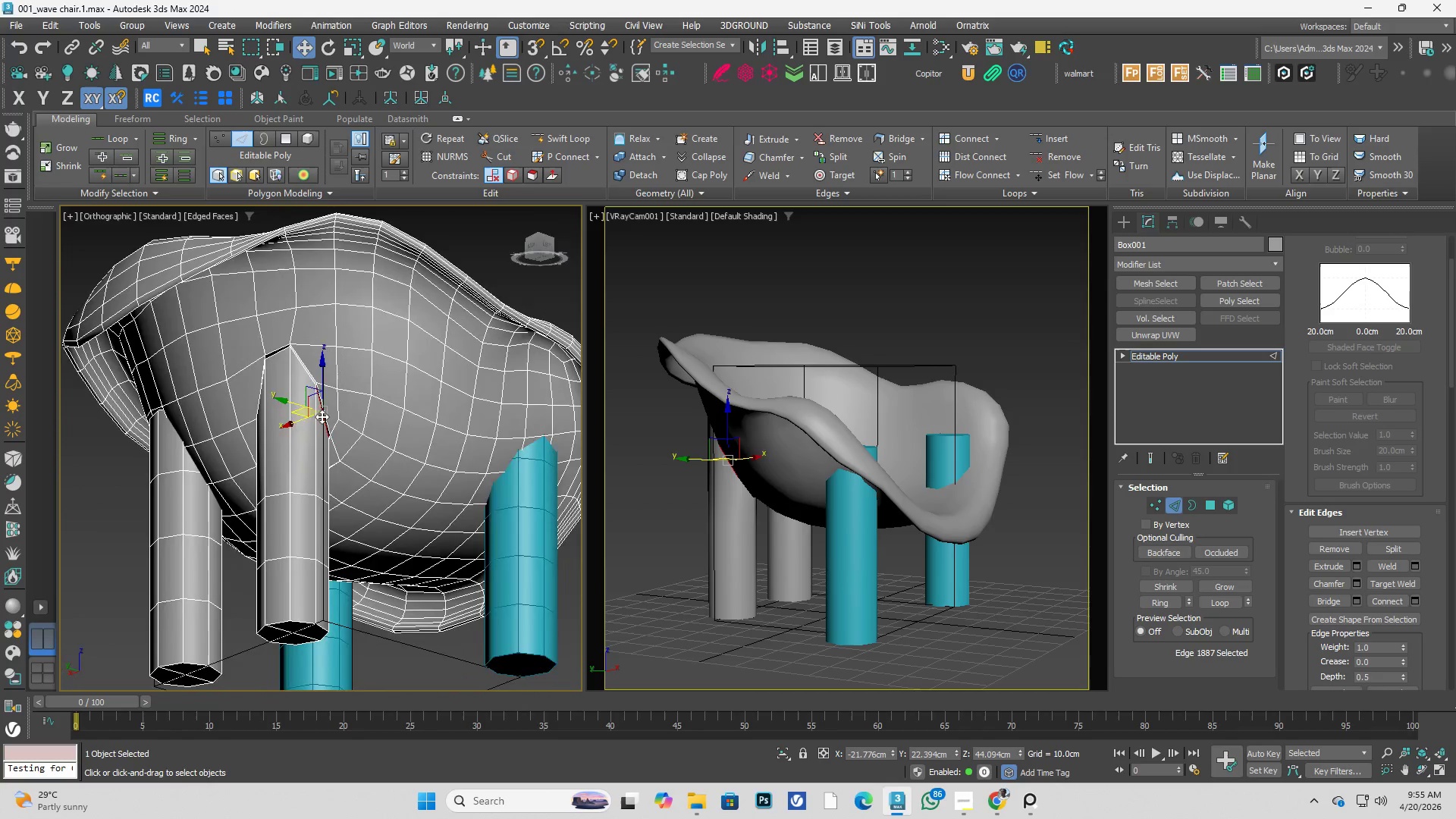 
scroll: coordinate [269, 522], scroll_direction: up, amount: 2.0
 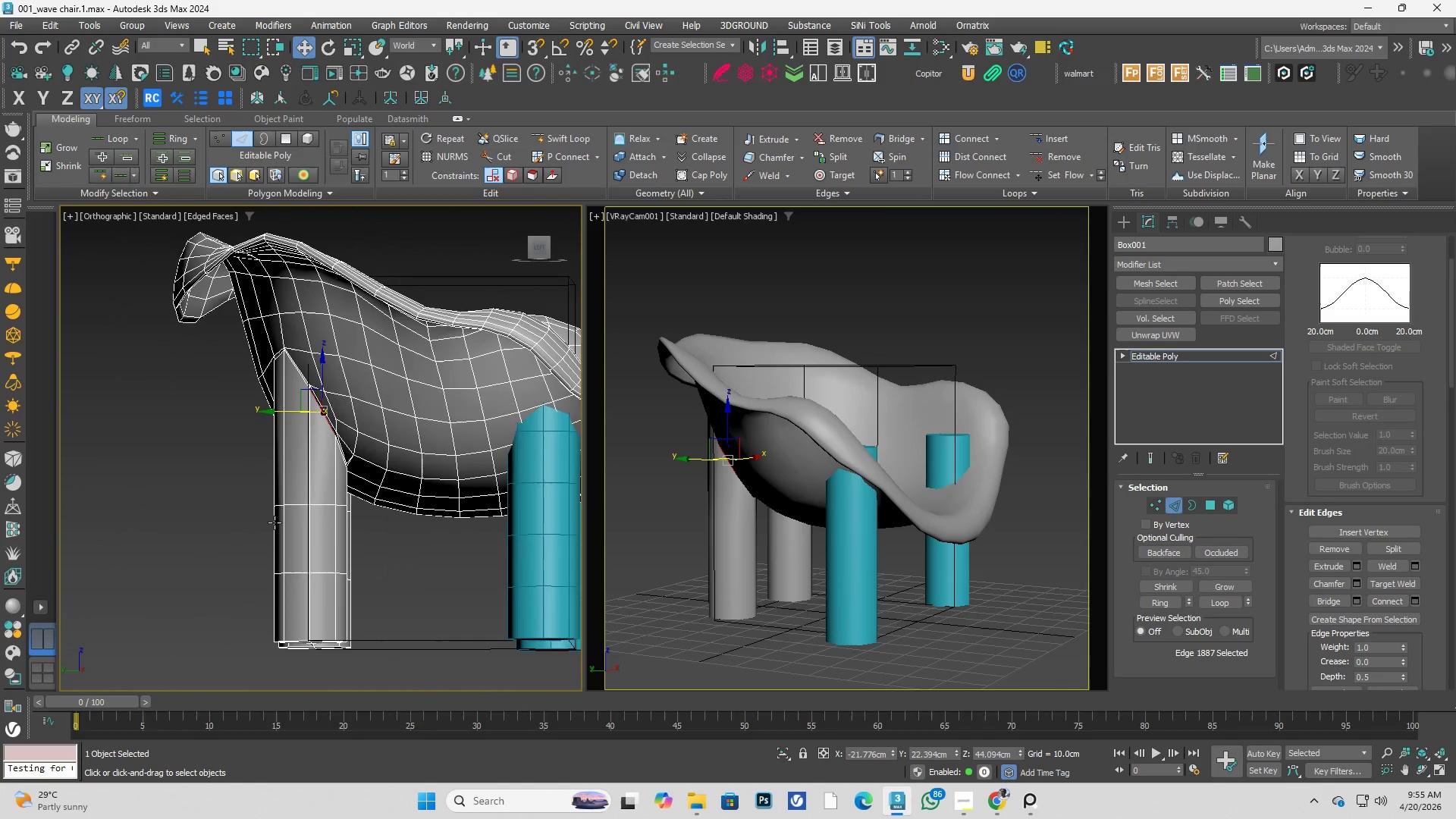 
hold_key(key=AltLeft, duration=4.5)
 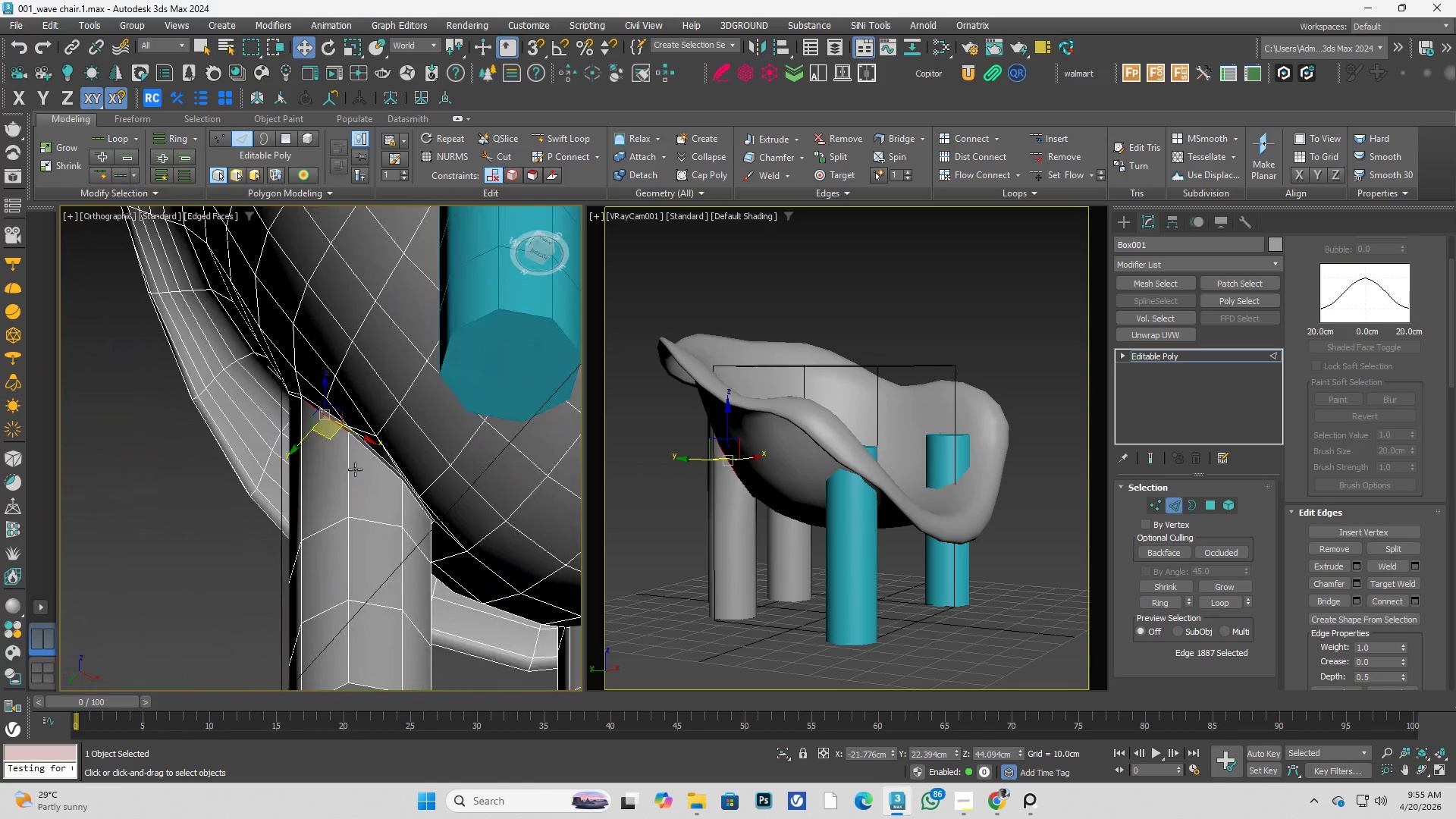 
scroll: coordinate [320, 408], scroll_direction: up, amount: 2.0
 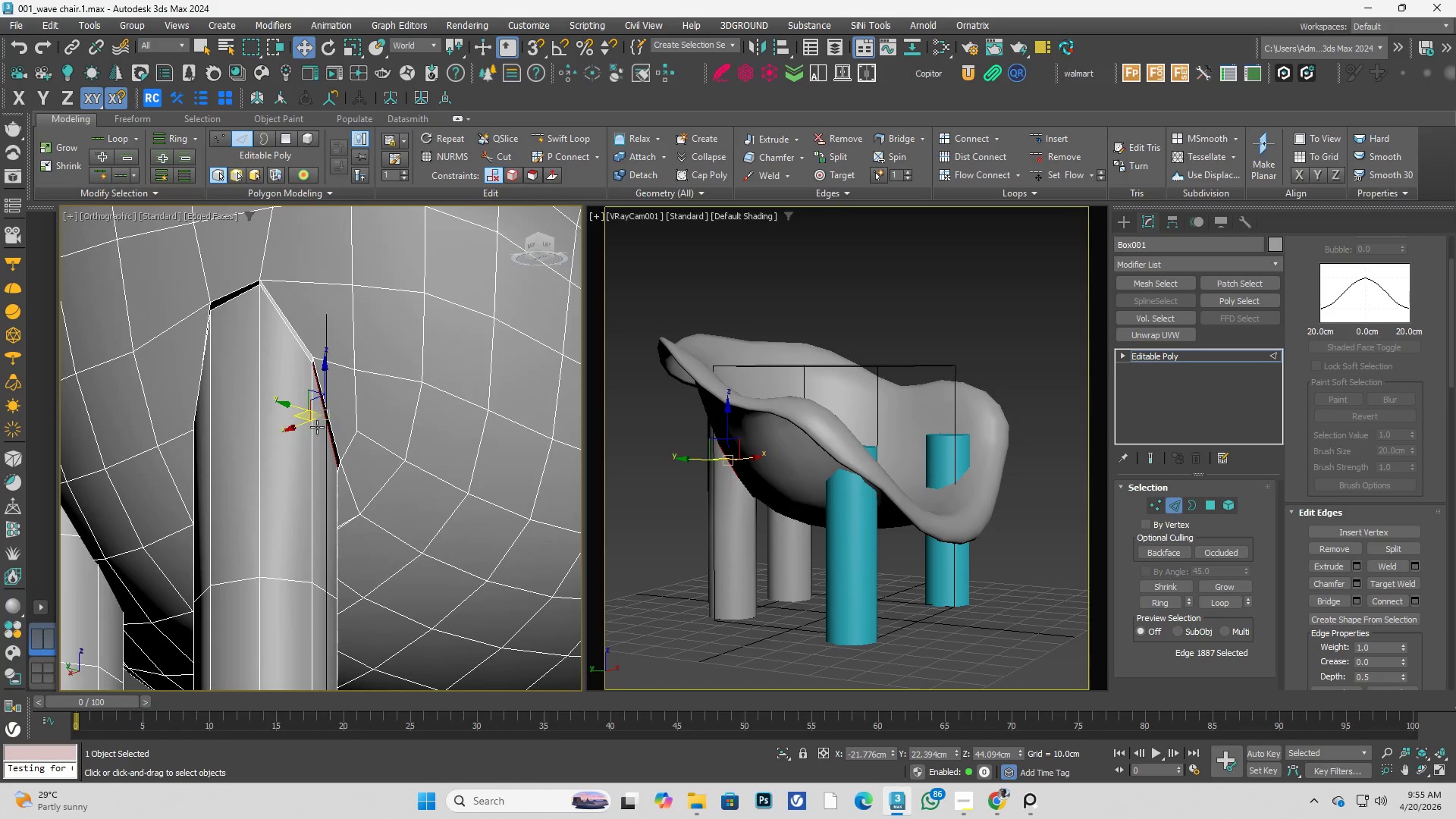 
hold_key(key=AltLeft, duration=1.77)
 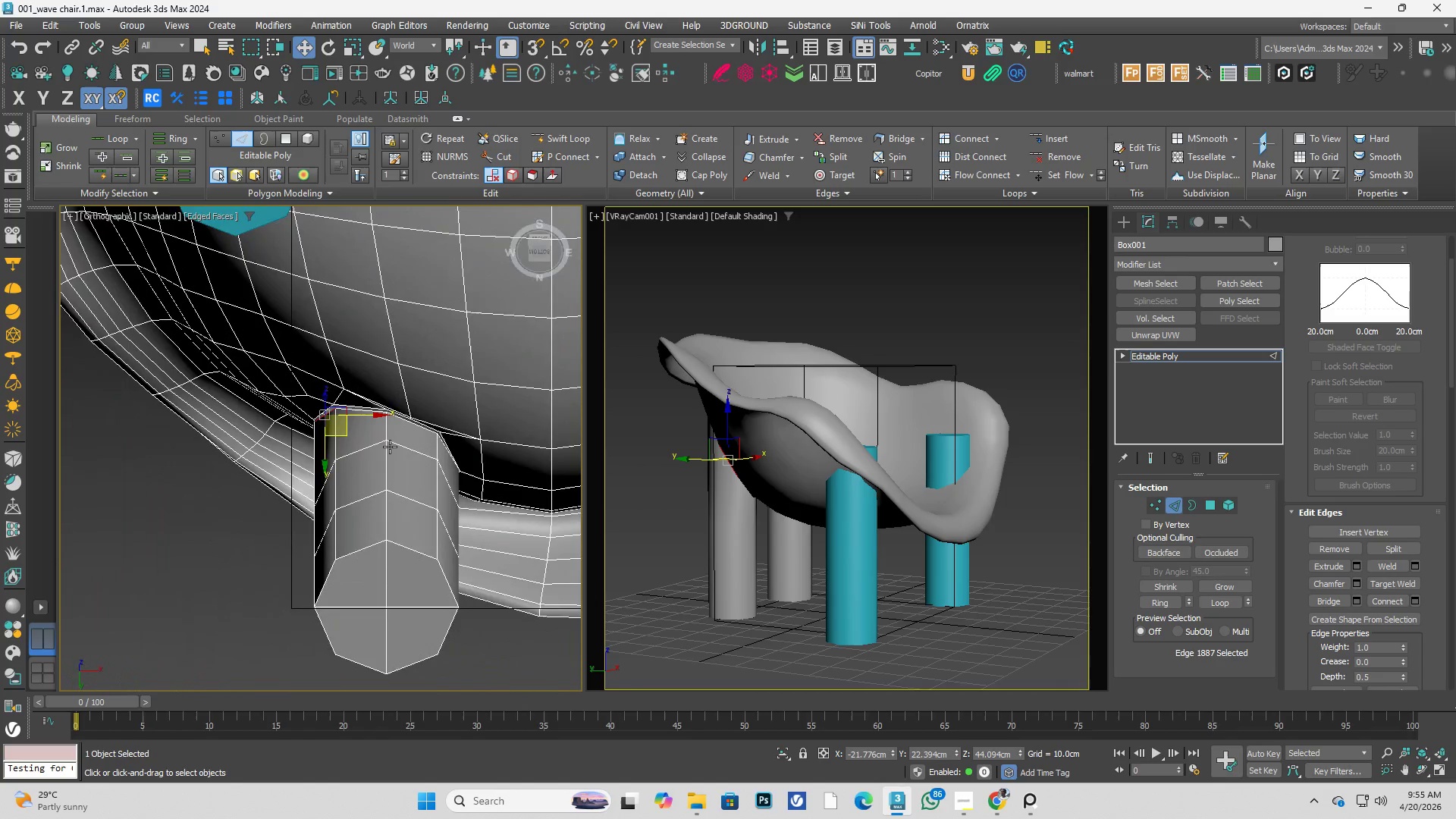 
hold_key(key=AltLeft, duration=0.47)
 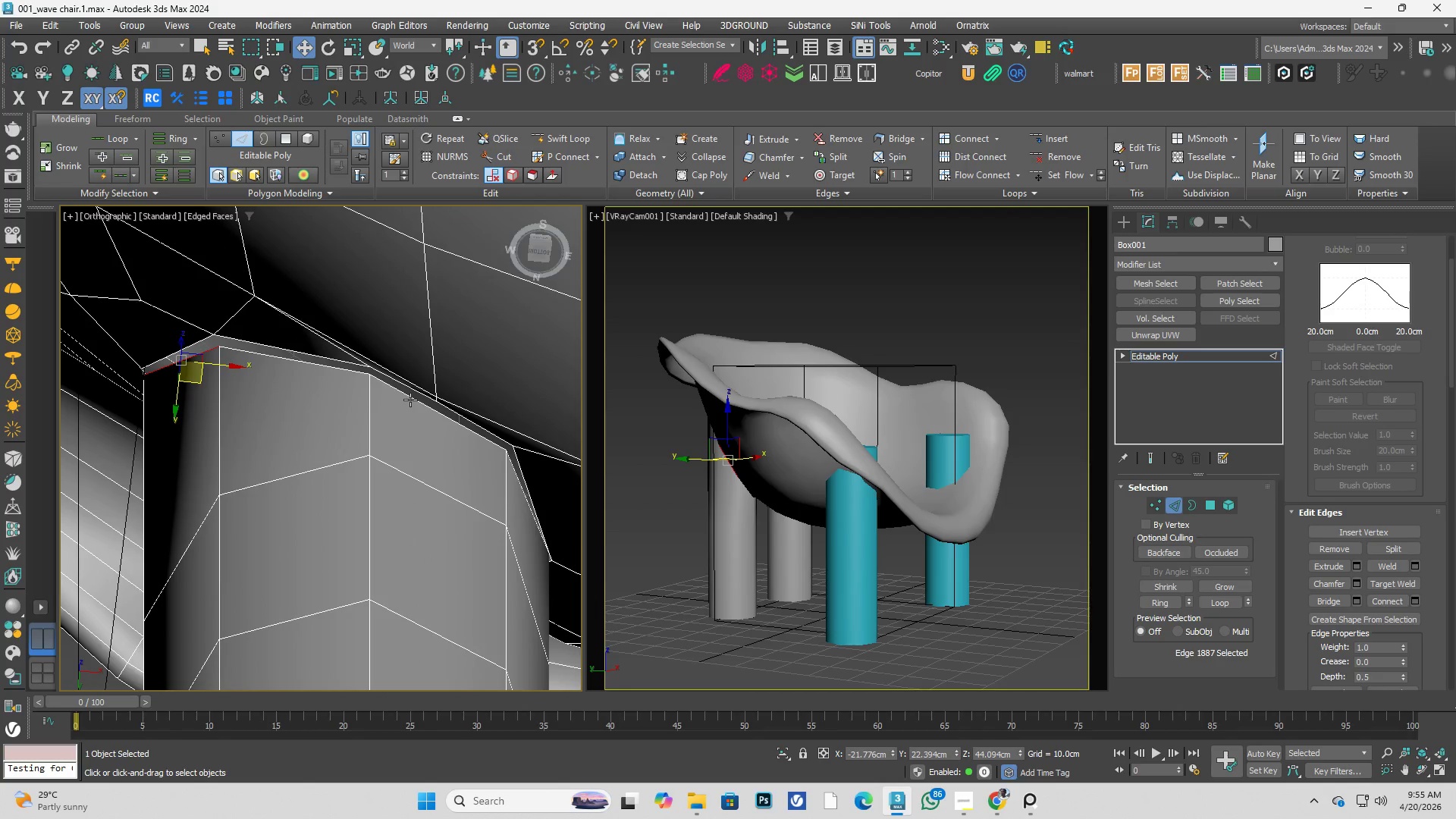 
scroll: coordinate [406, 443], scroll_direction: up, amount: 3.0
 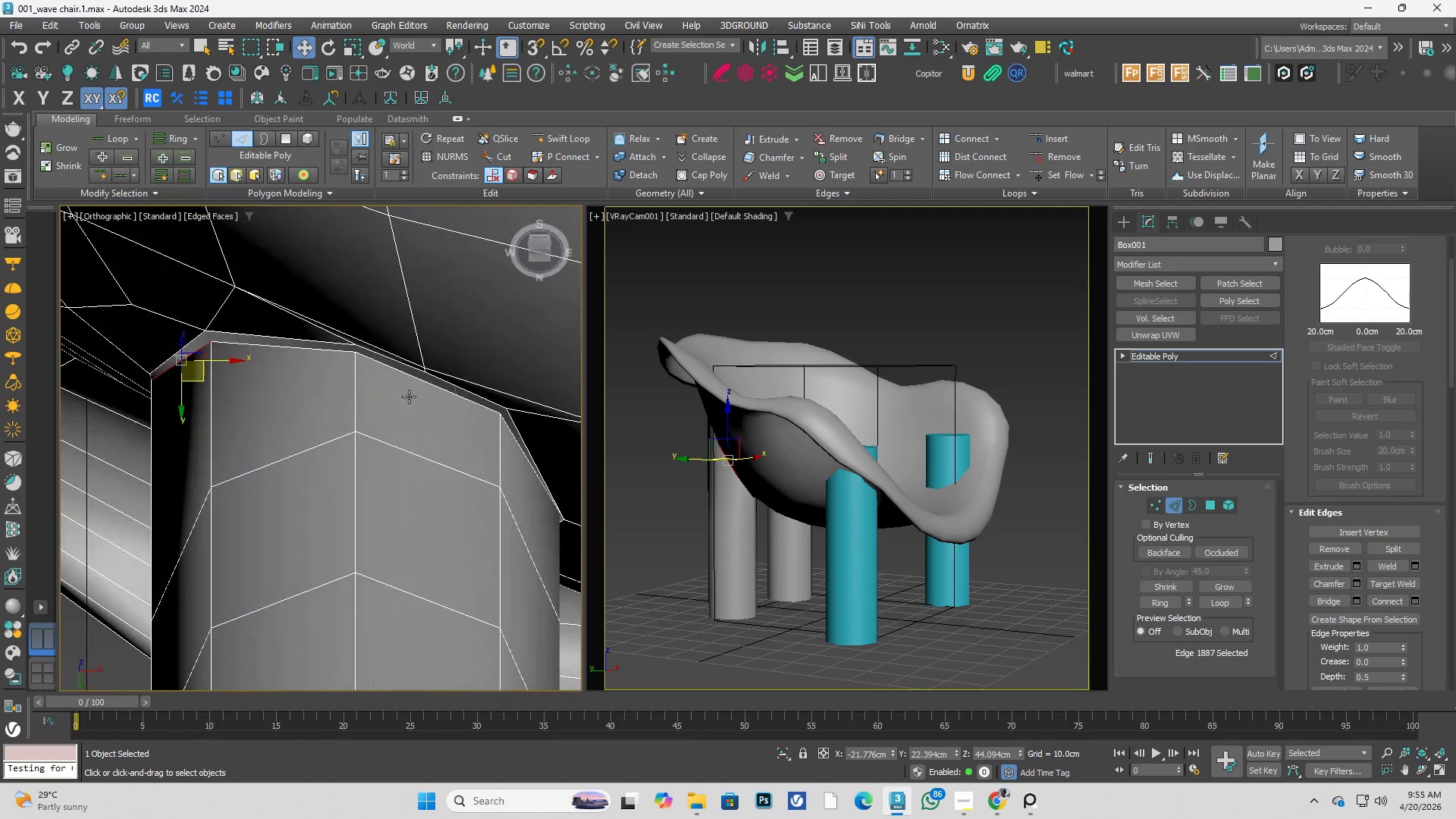 
key(Alt+1)
 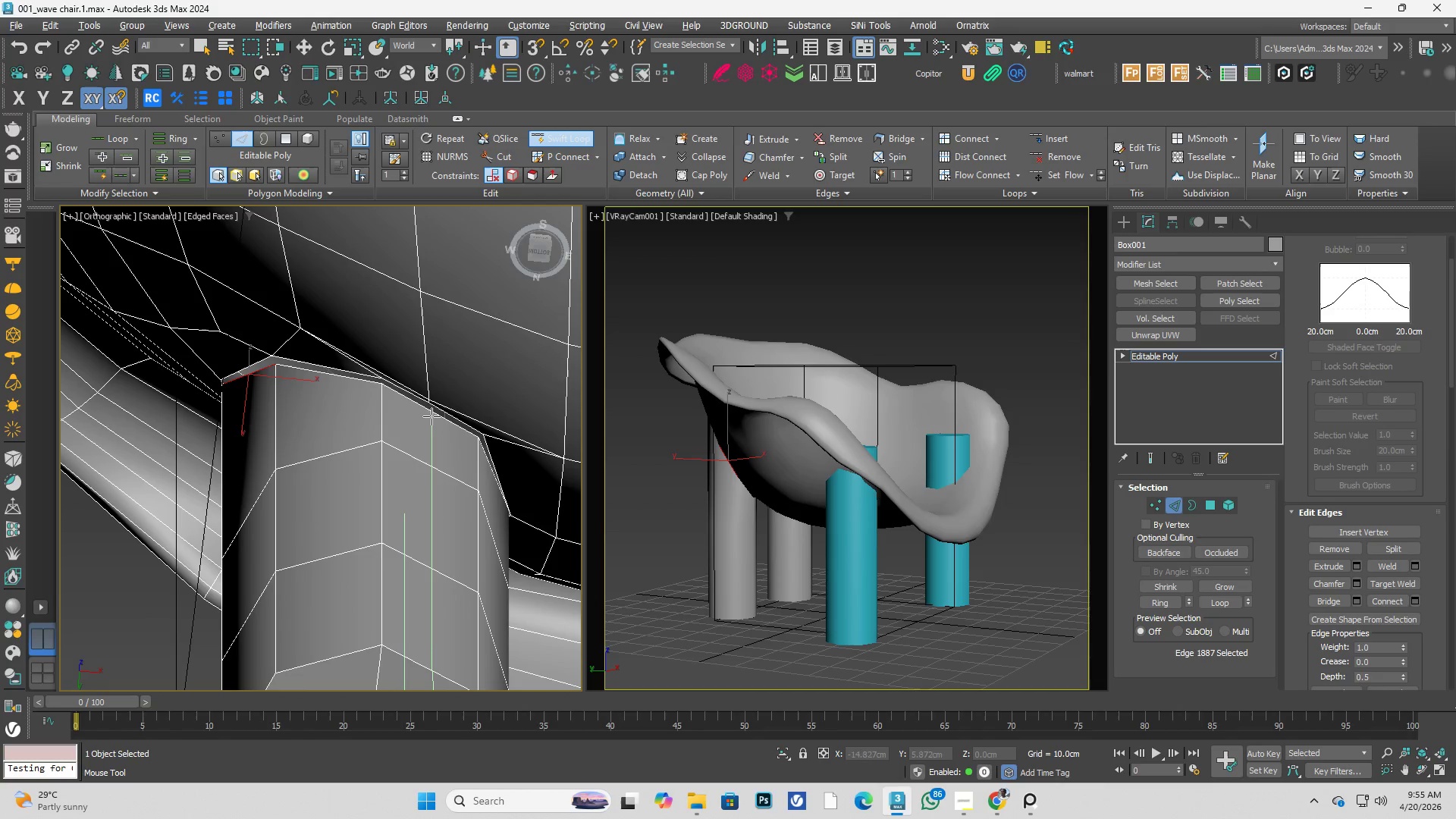 
scroll: coordinate [412, 406], scroll_direction: down, amount: 1.0
 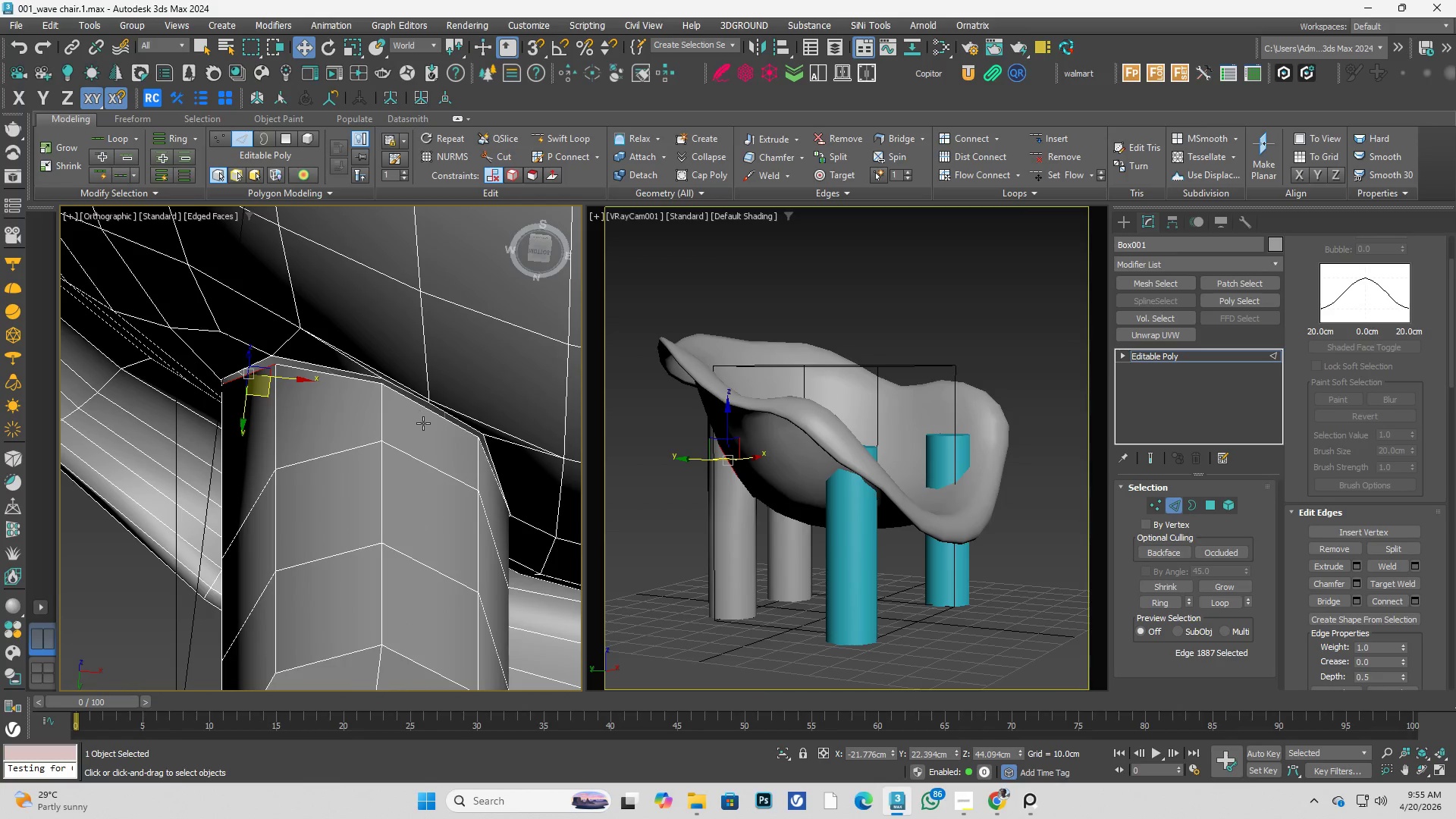 
hold_key(key=AltLeft, duration=0.52)
 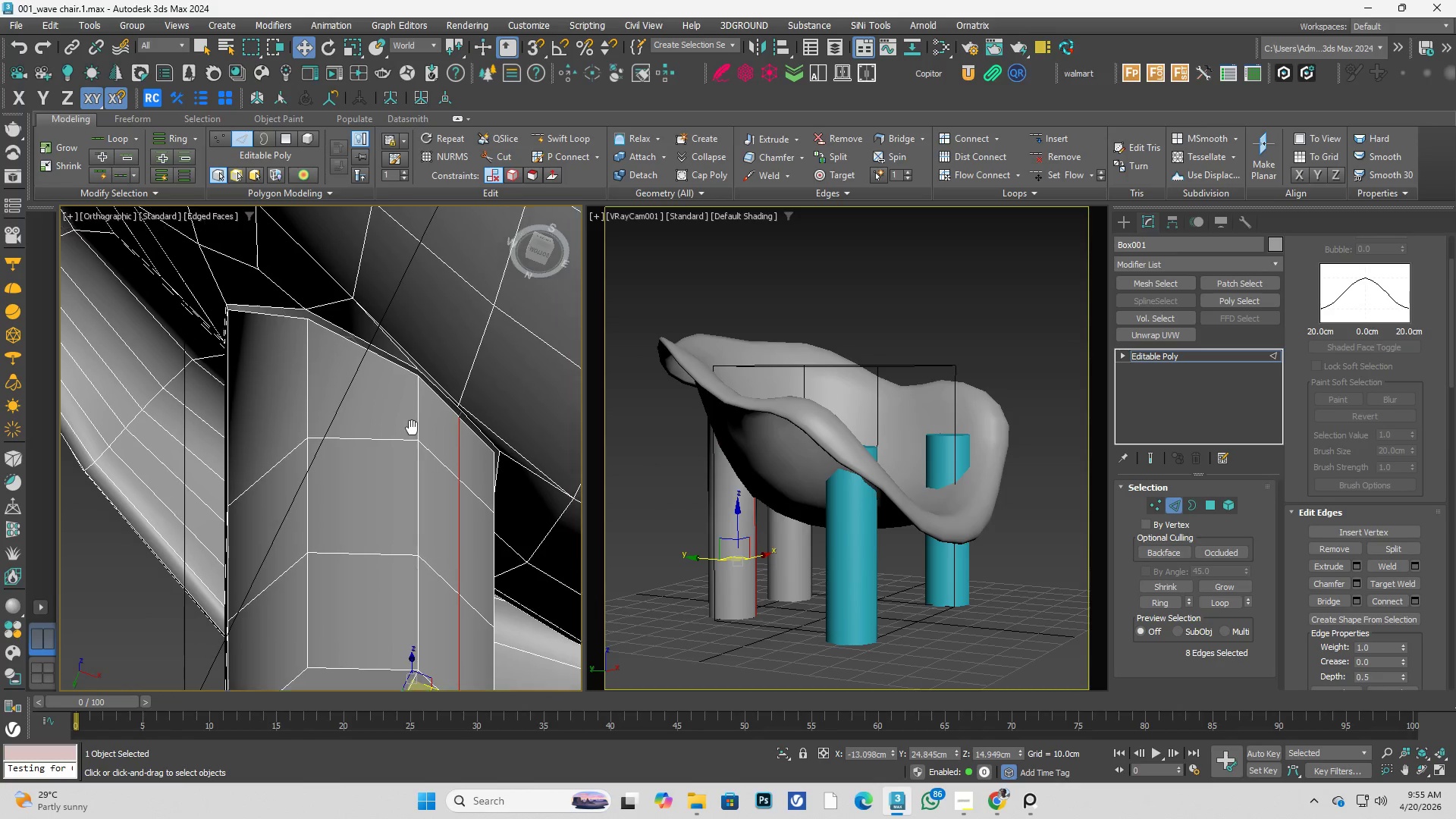 
hold_key(key=AltLeft, duration=0.44)
 